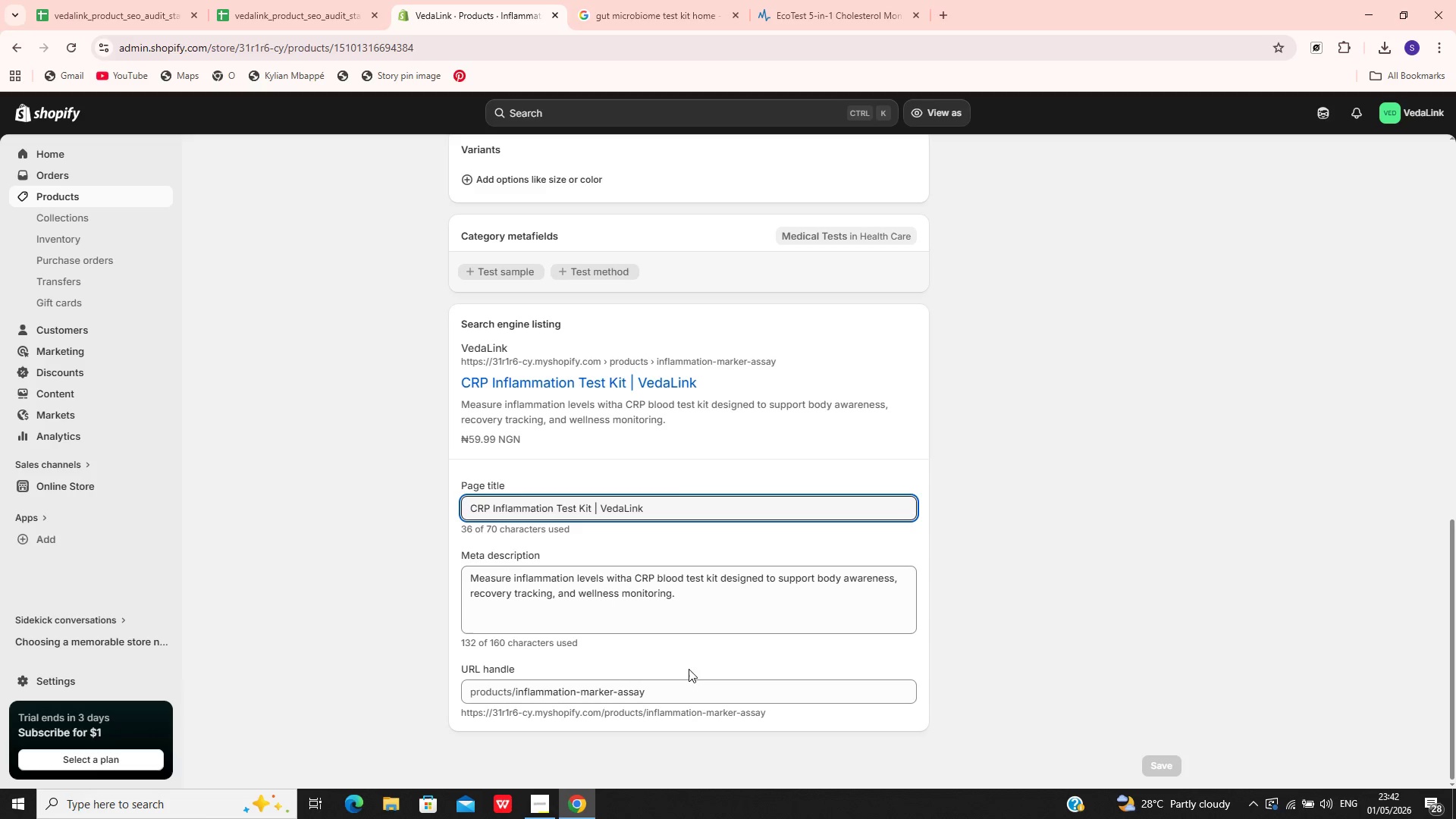 
left_click([678, 689])
 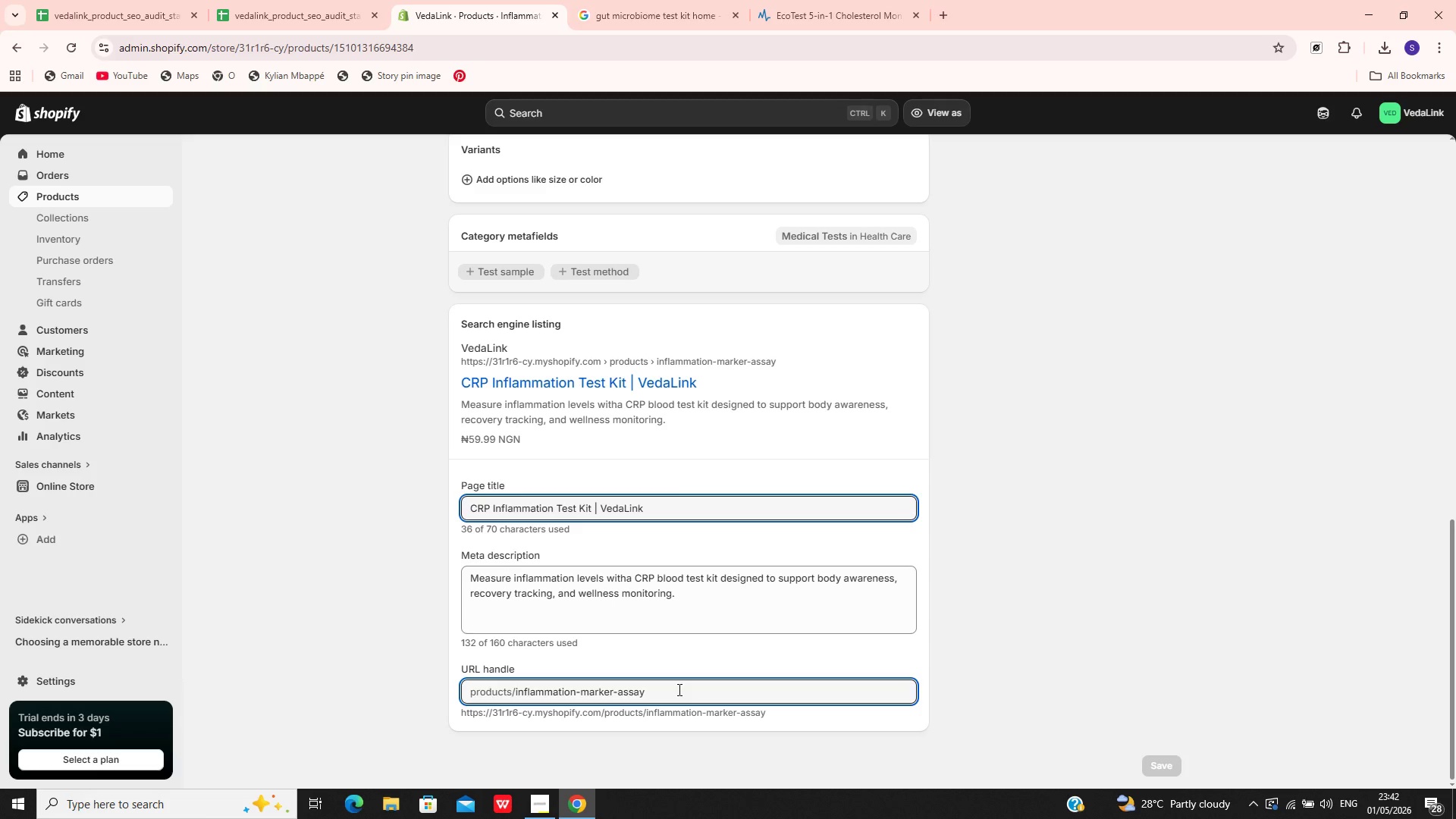 
hold_key(key=Backspace, duration=1.03)
 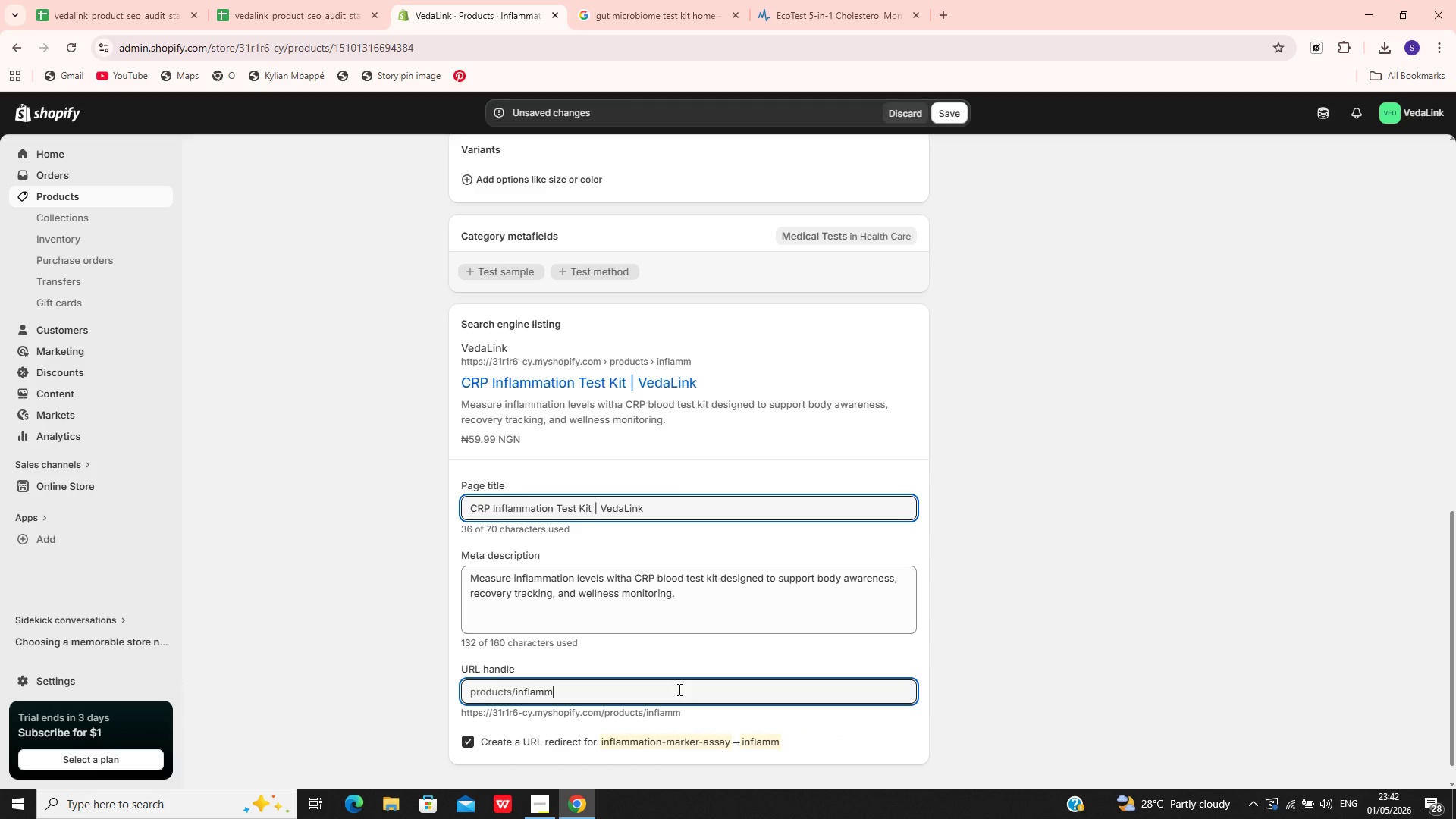 
key(Backspace)
 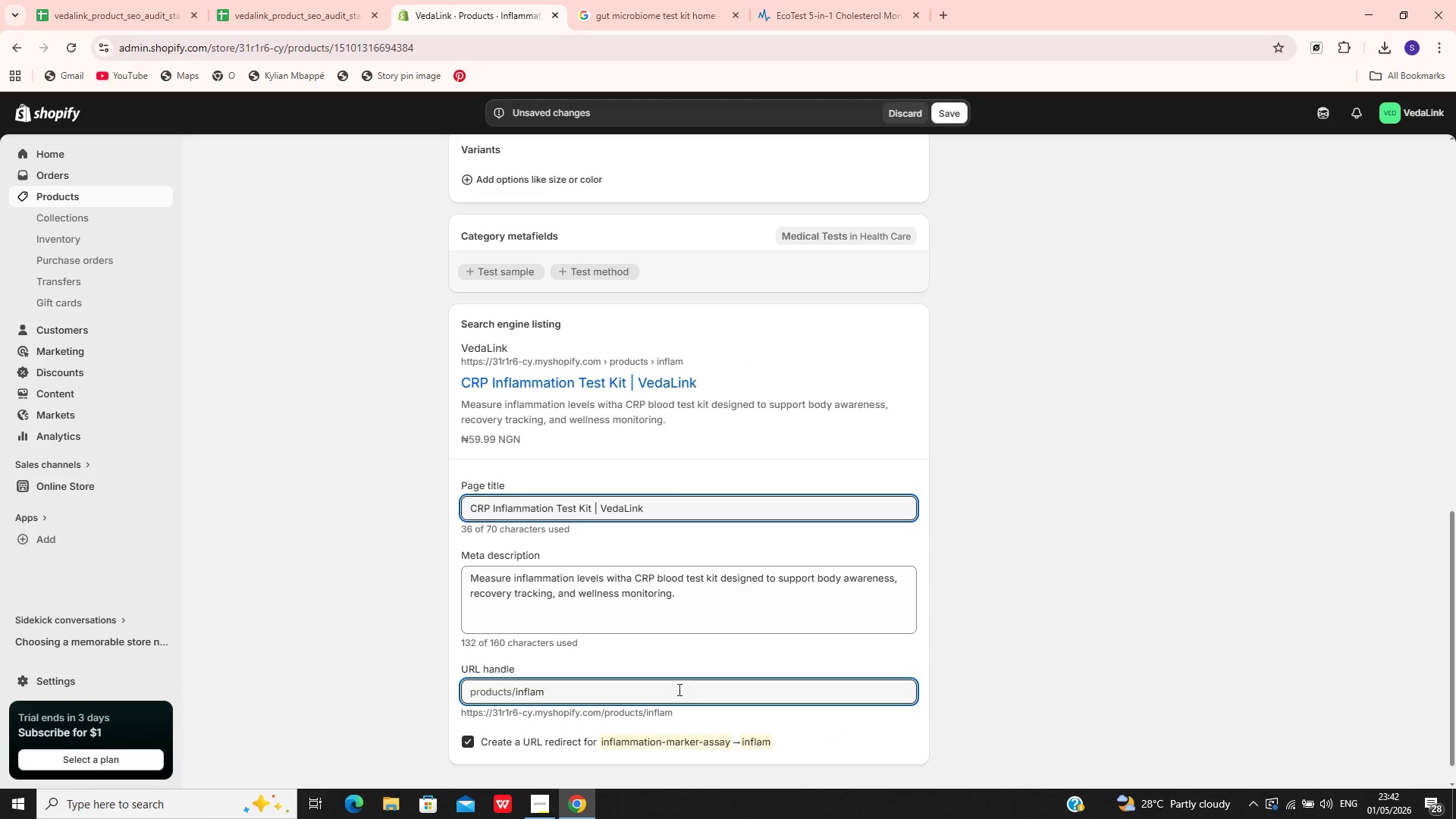 
key(Backspace)
 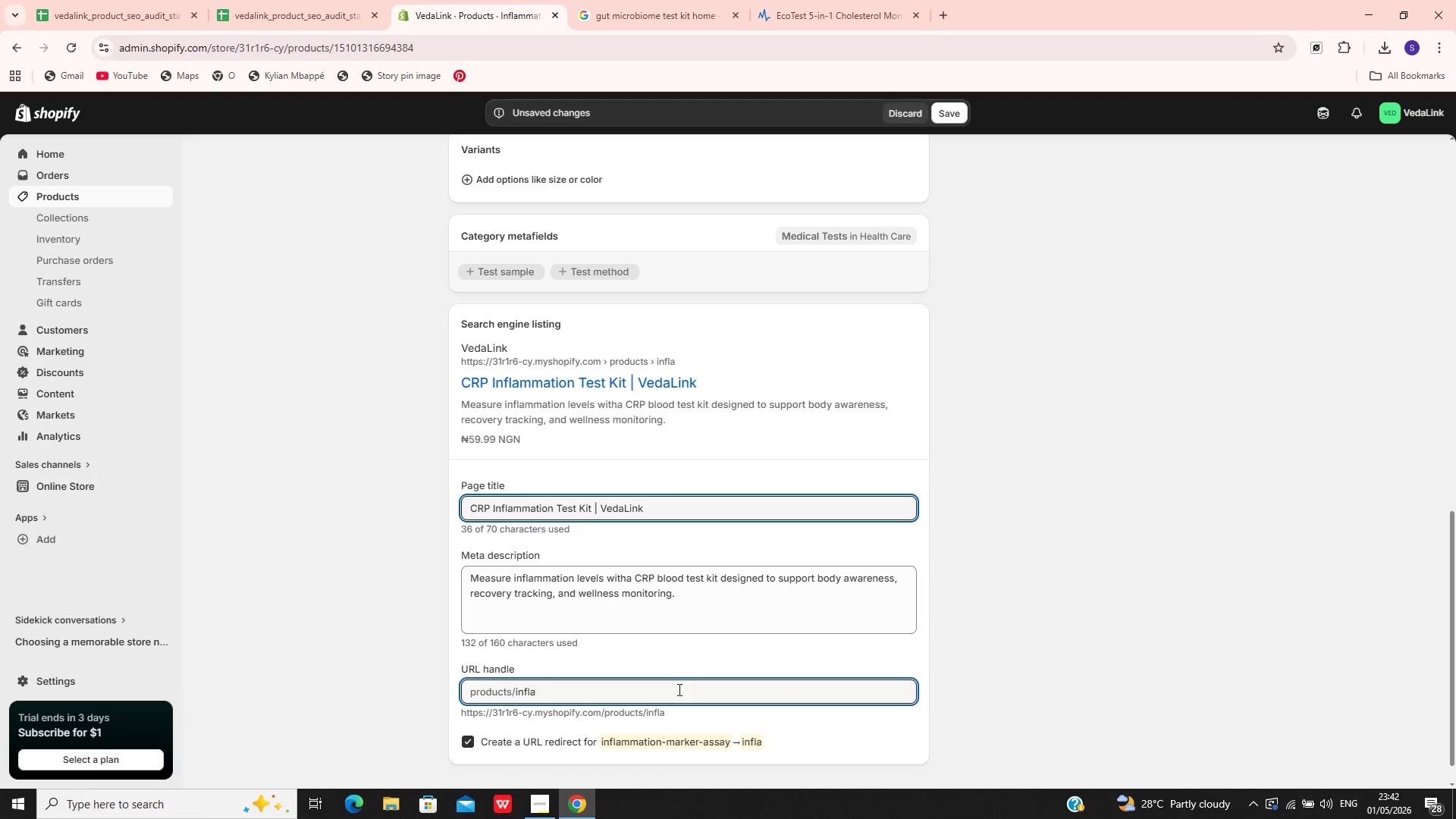 
key(Backspace)
 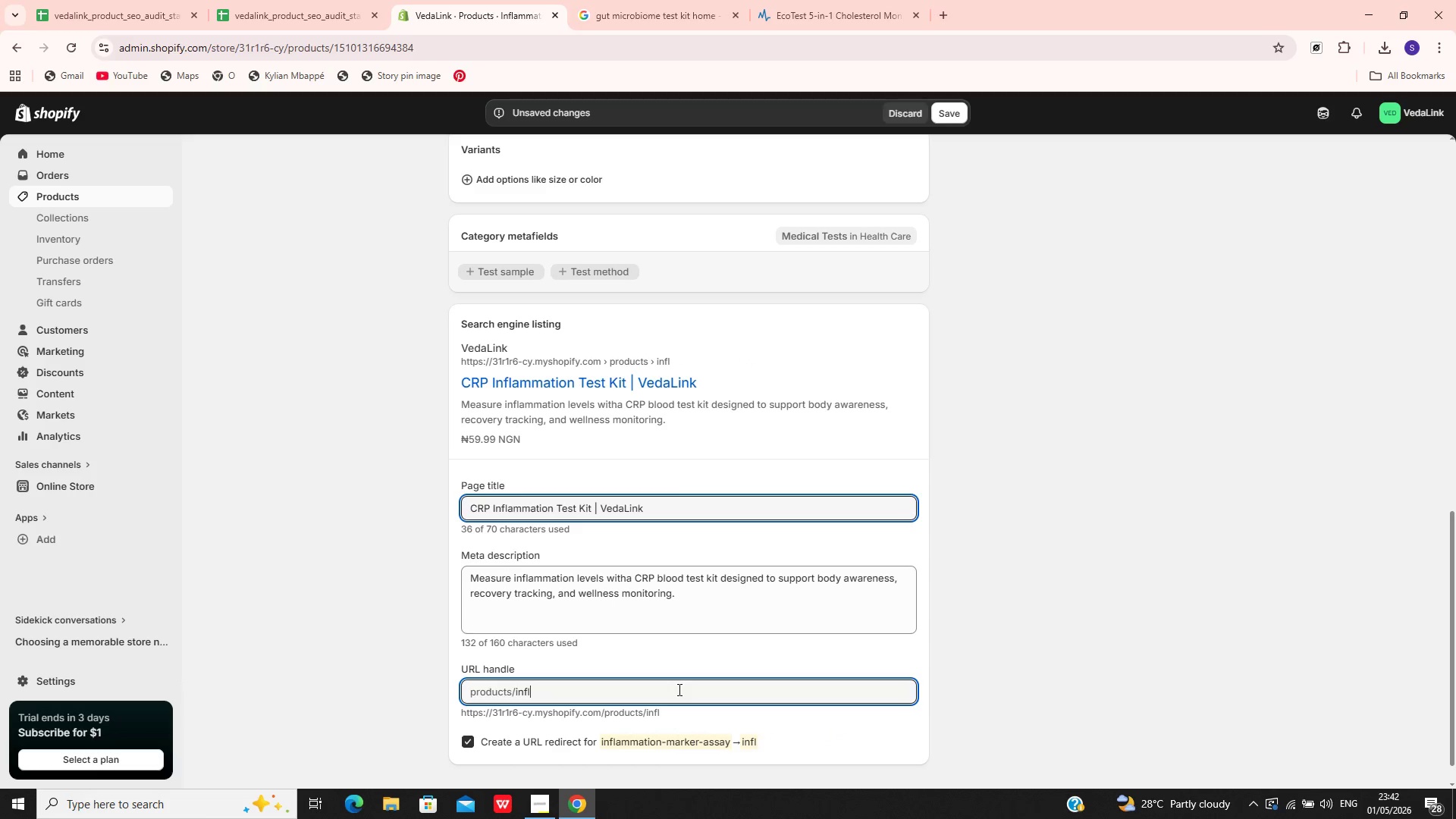 
key(Backspace)
 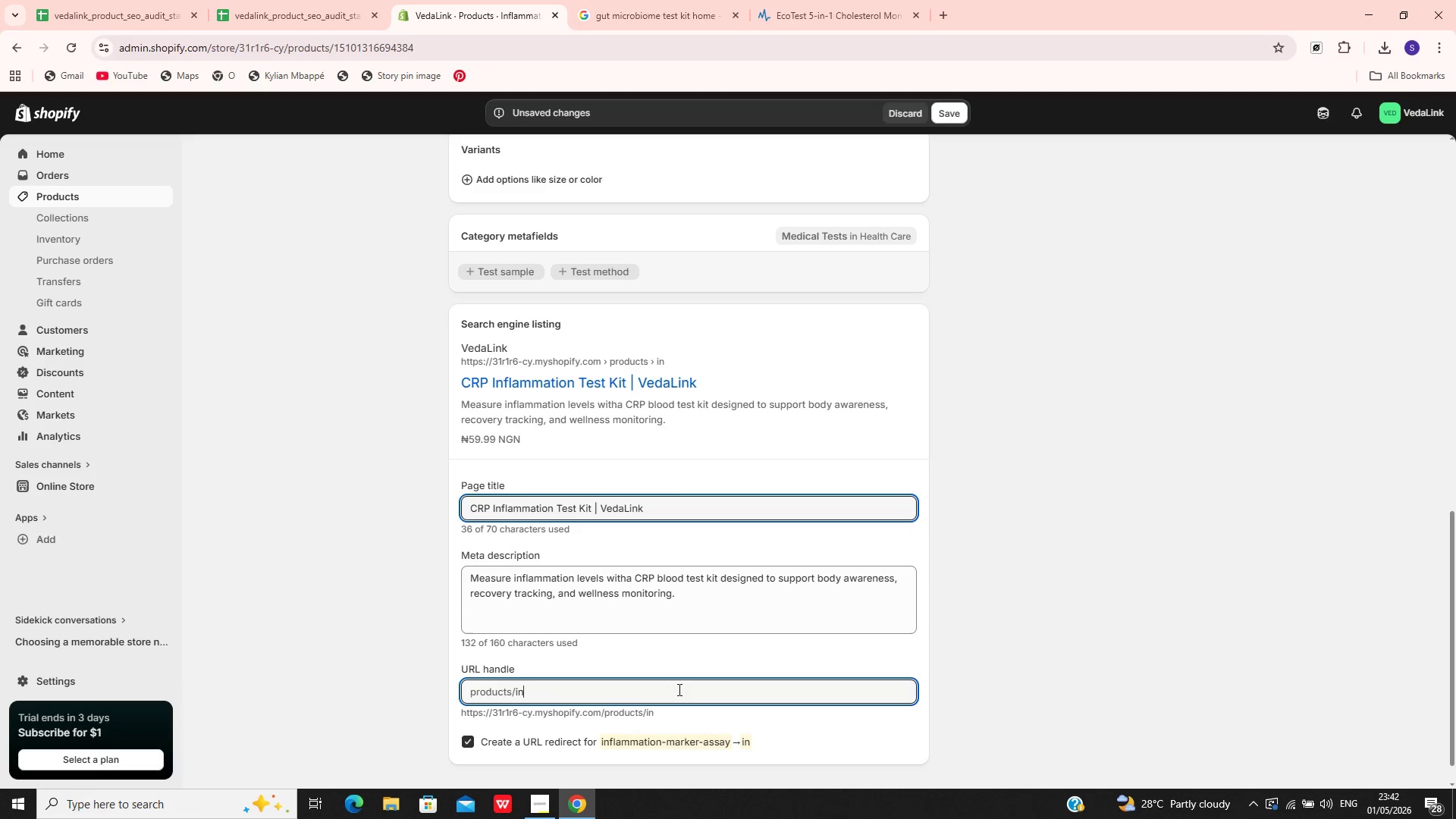 
key(Backspace)
 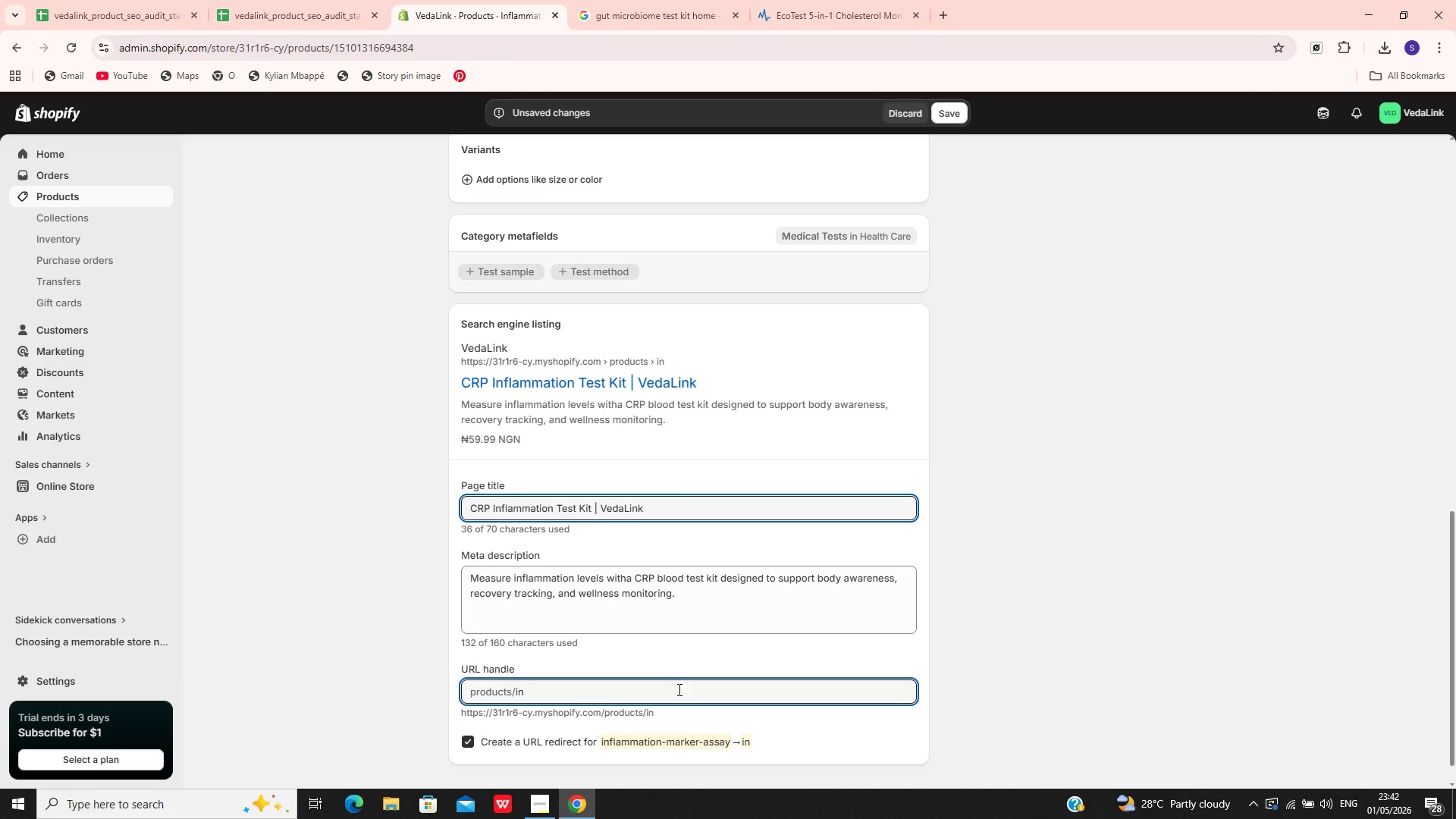 
key(Backspace)
 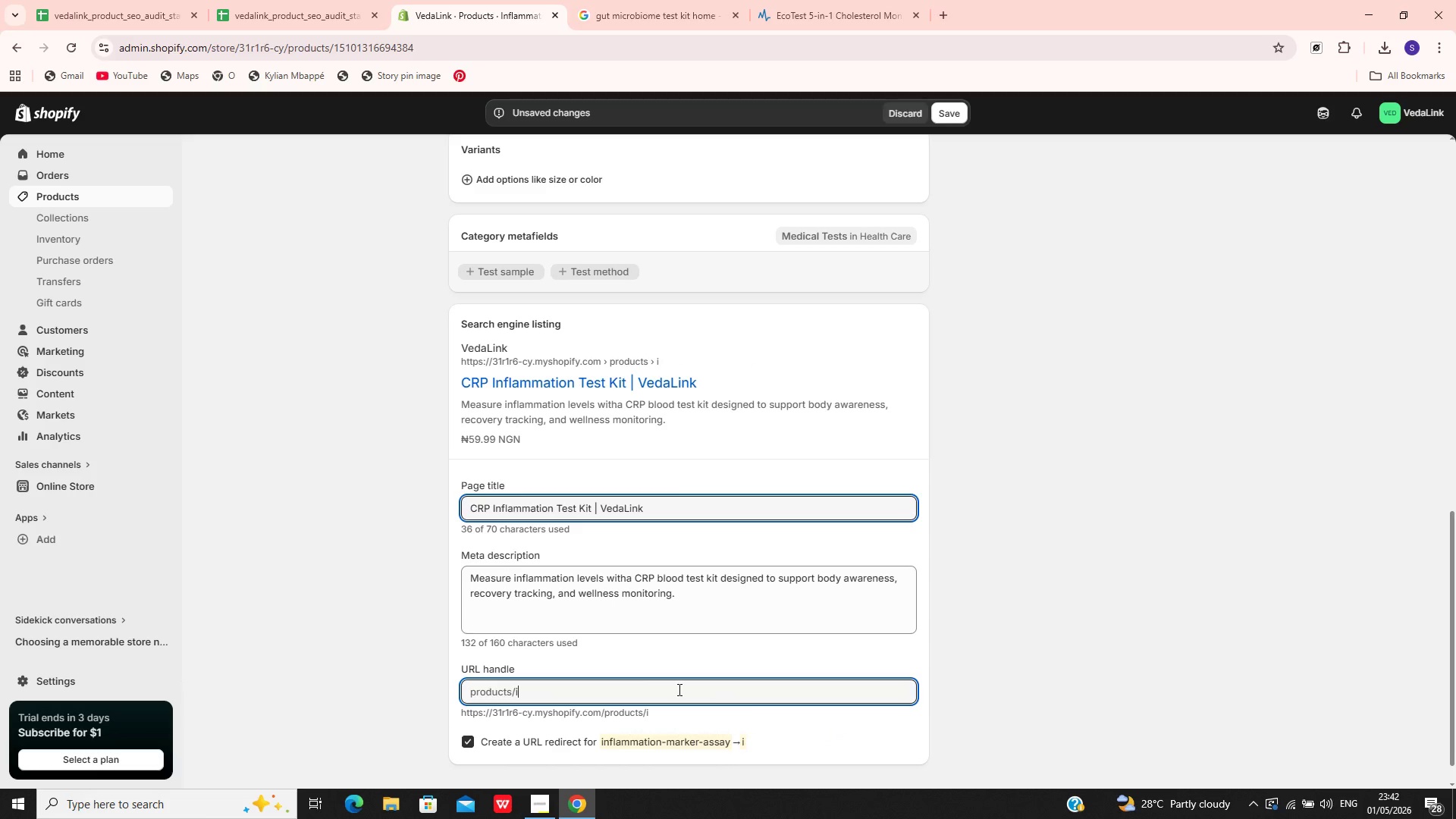 
key(Backspace)
 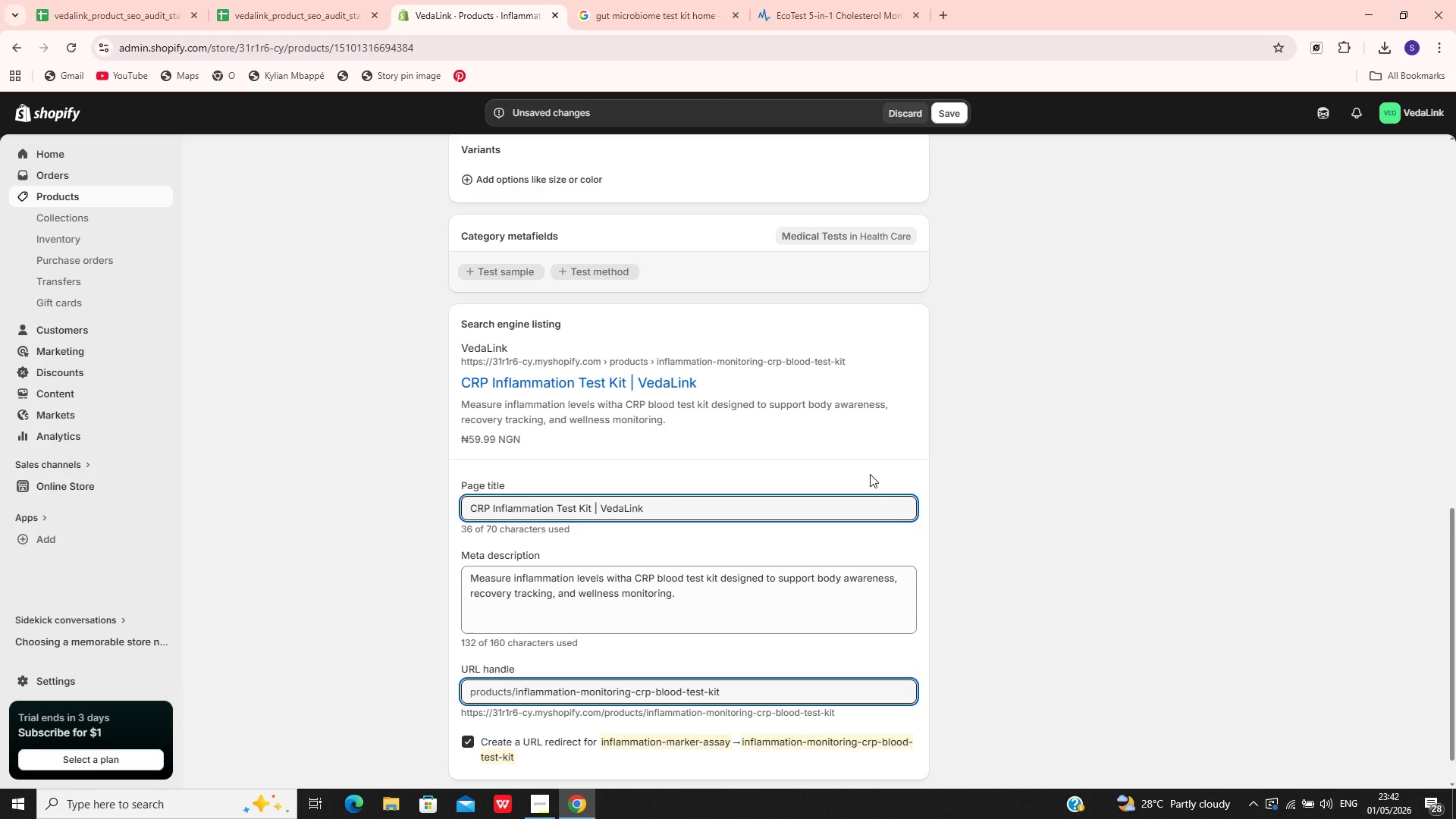 
wait(7.0)
 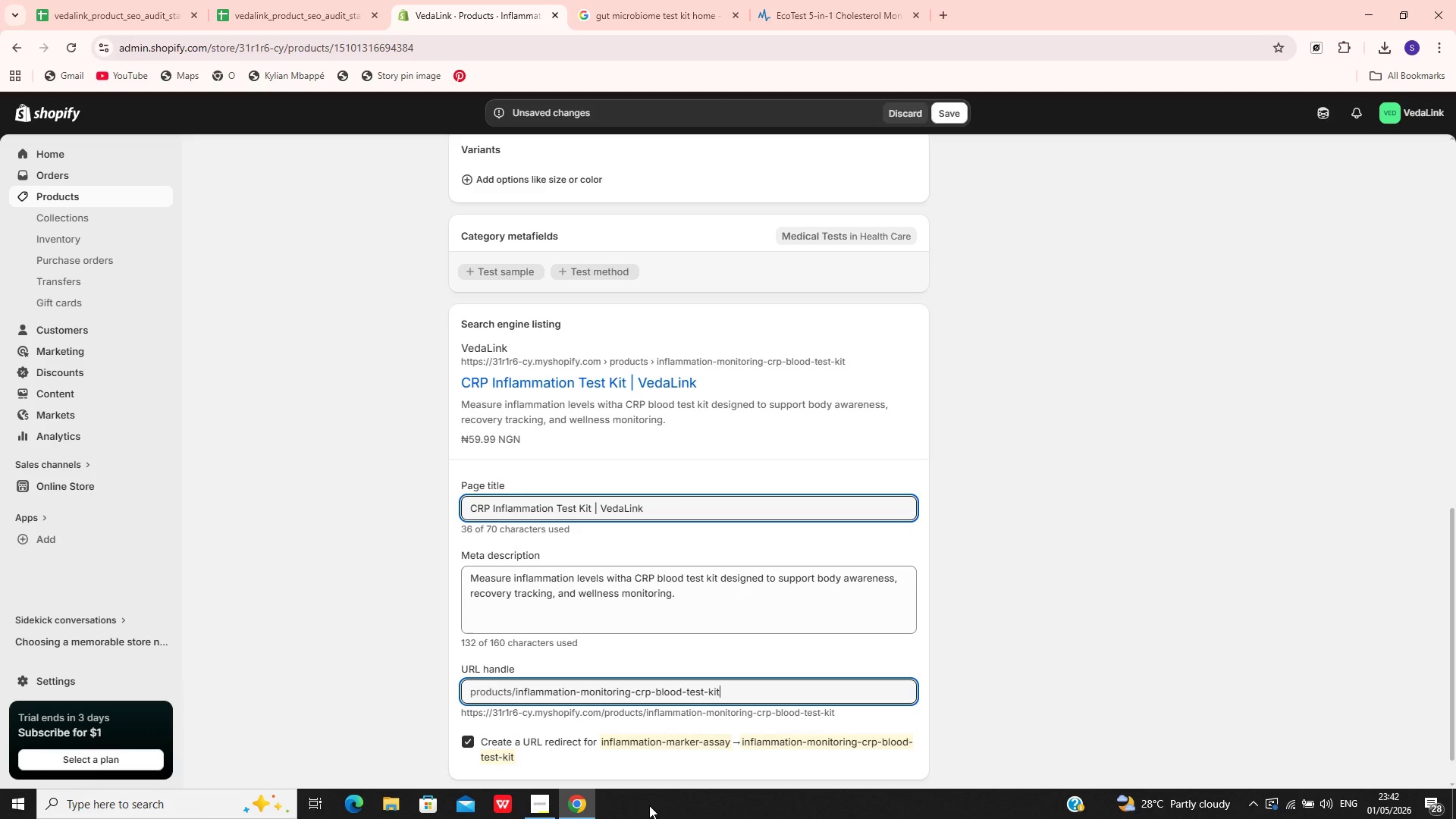 
left_click([953, 115])
 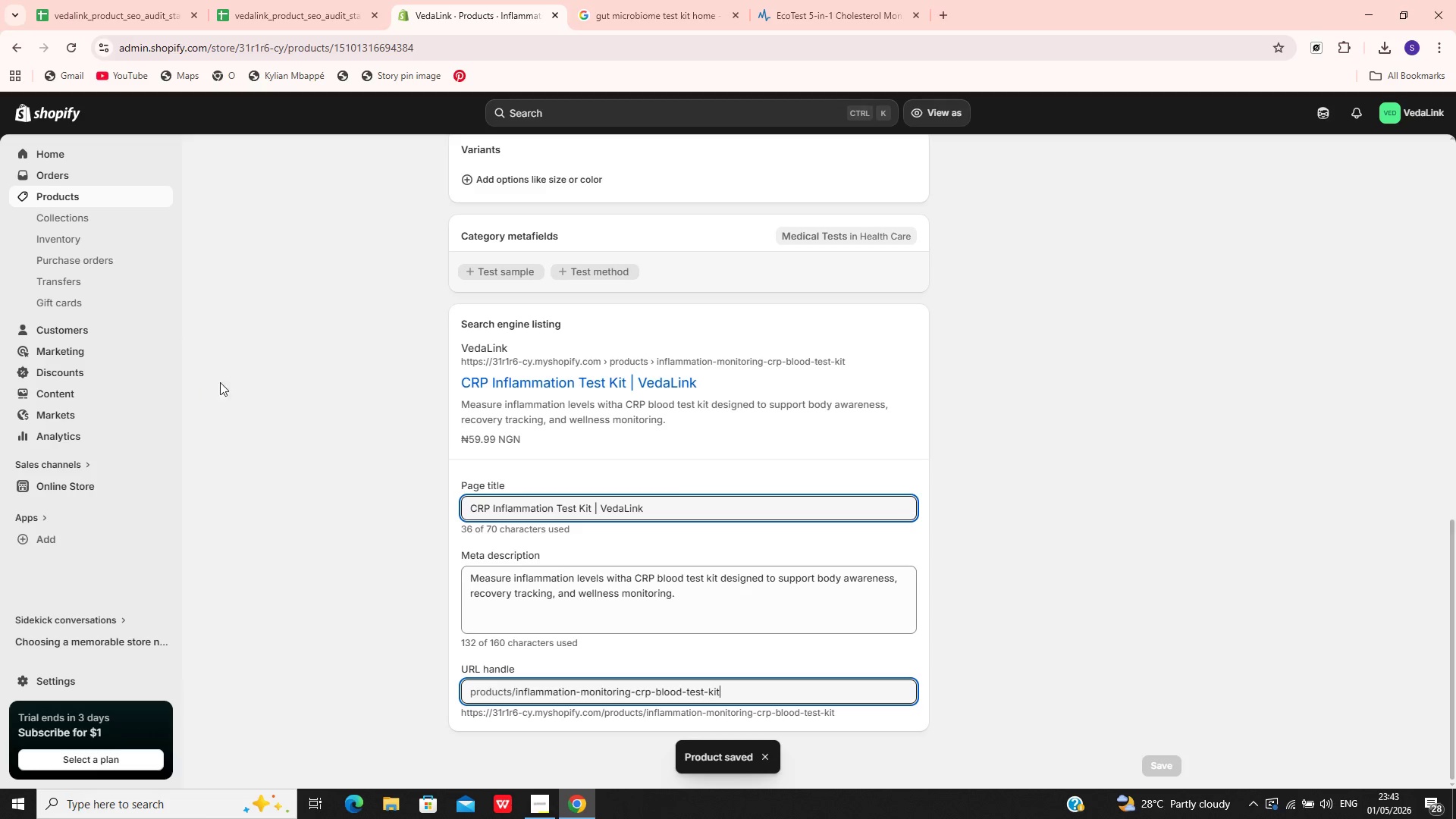 
wait(6.81)
 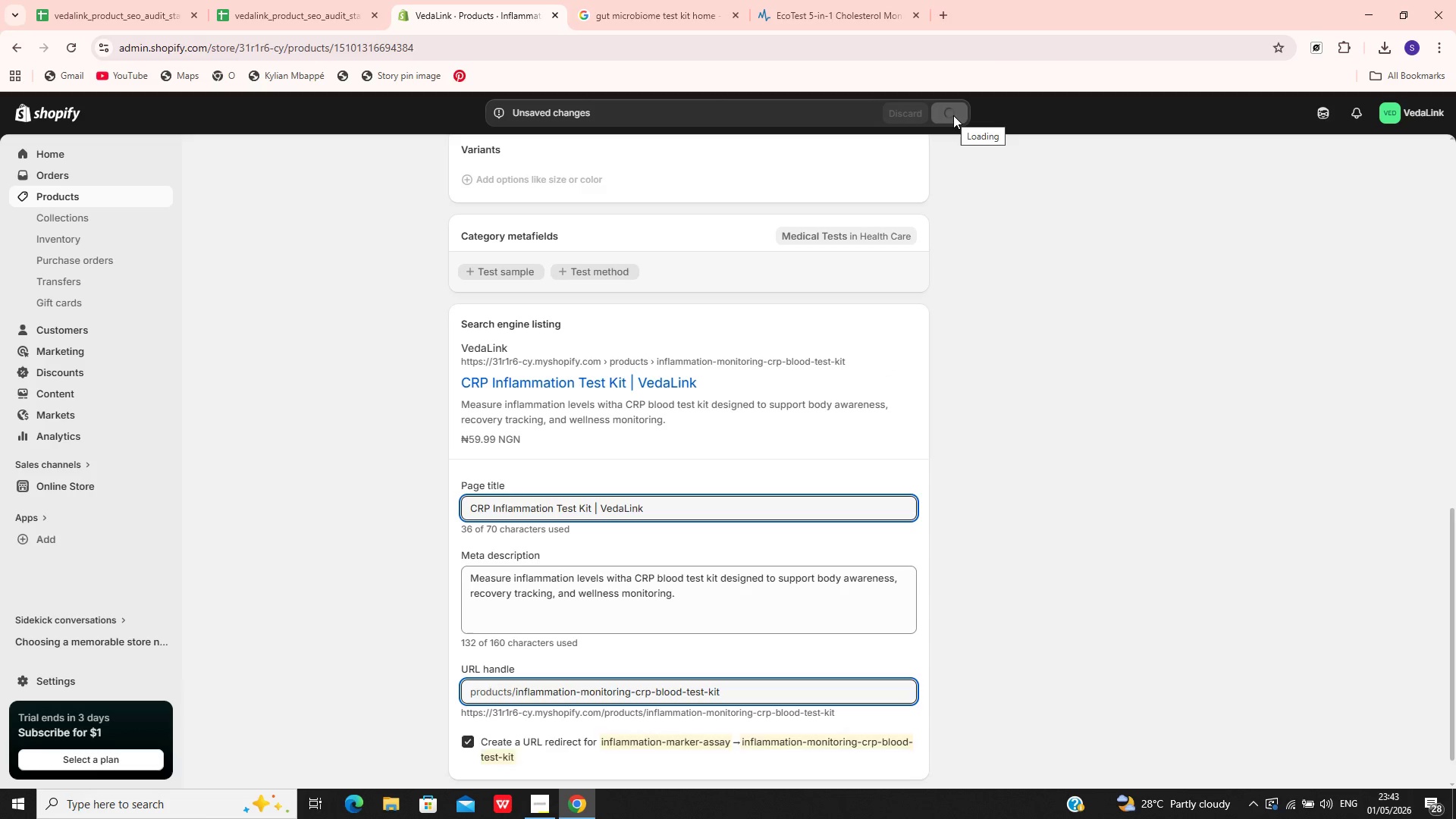 
left_click([109, 196])
 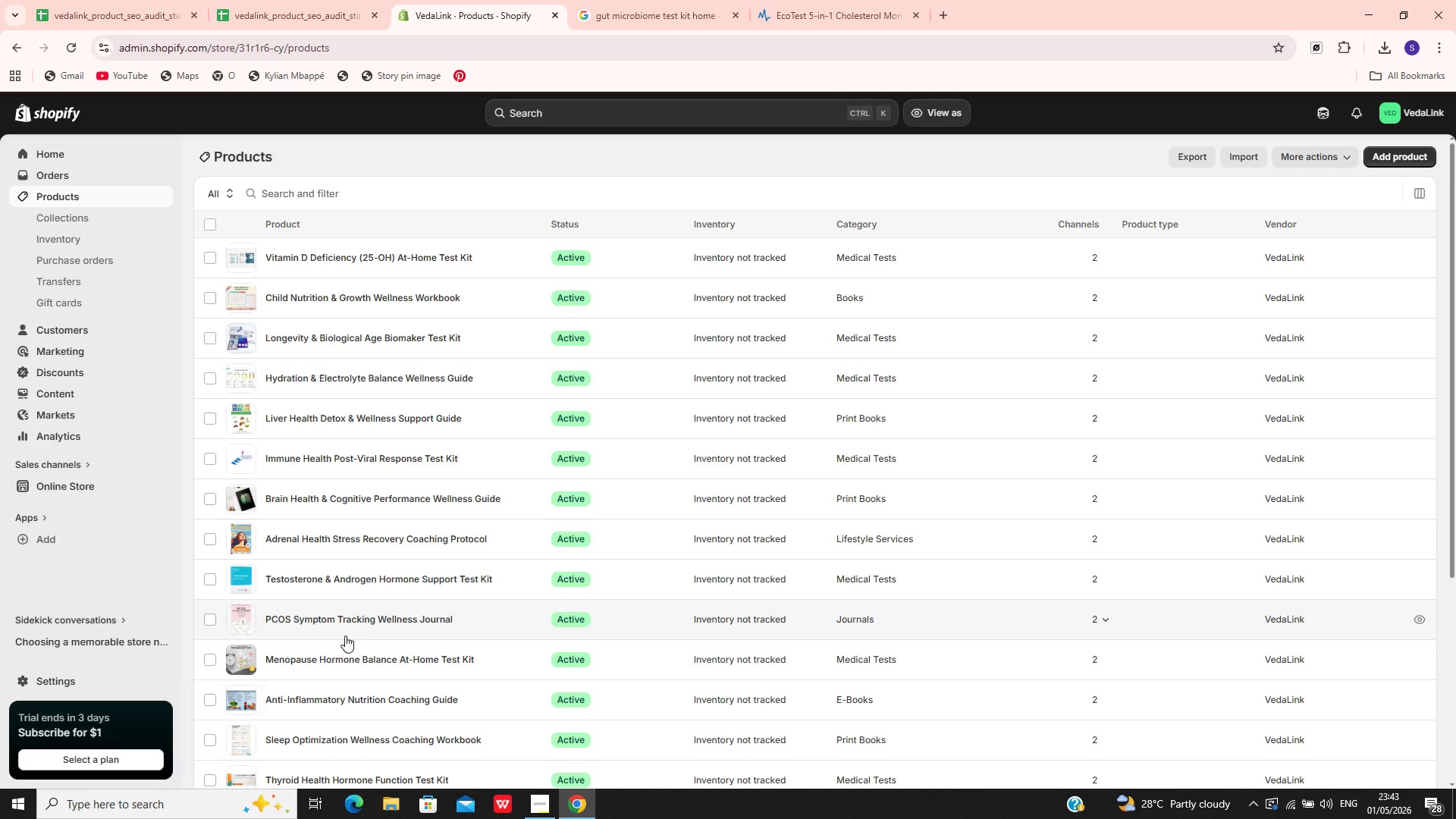 
wait(16.31)
 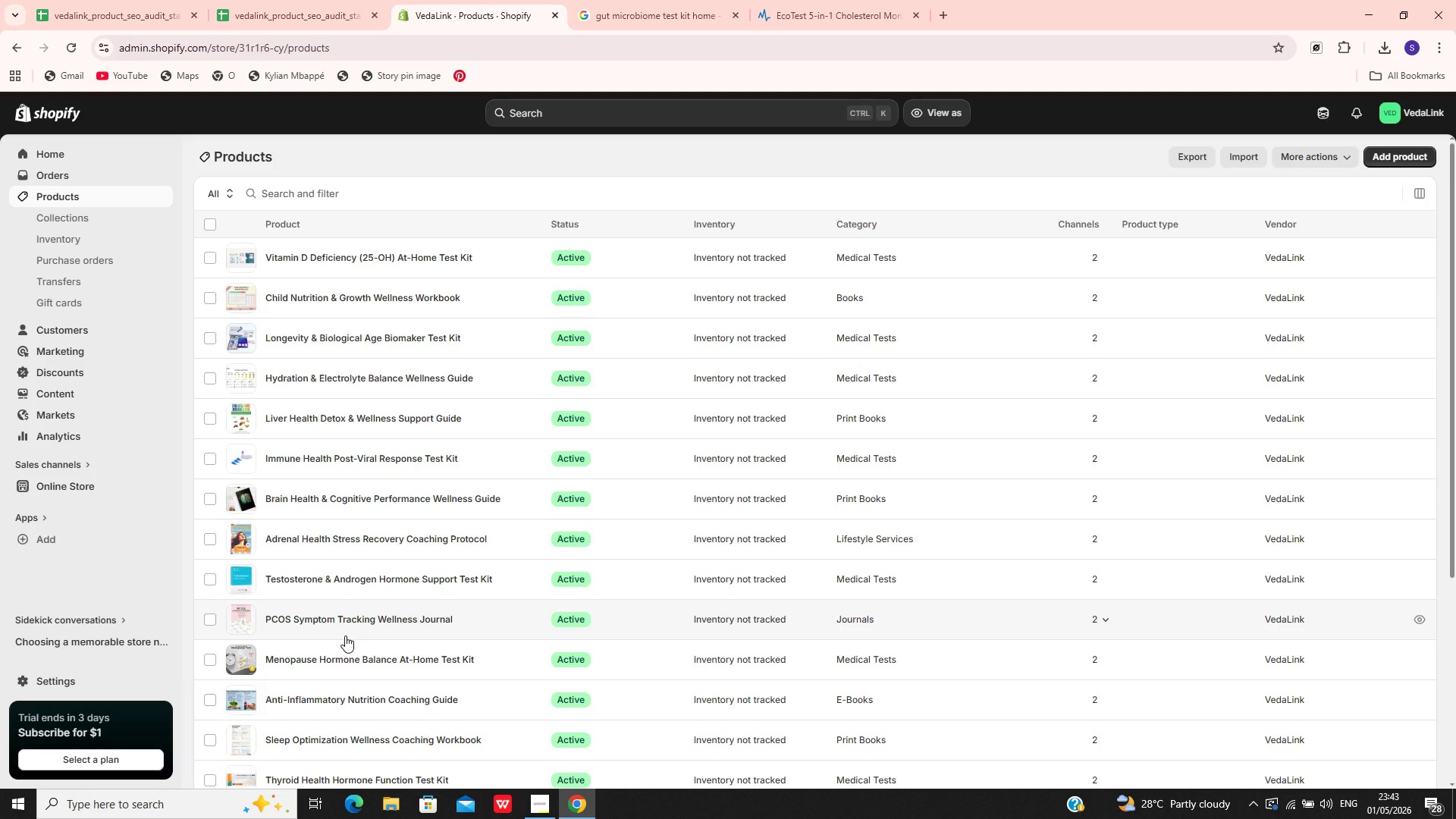 
left_click([427, 593])
 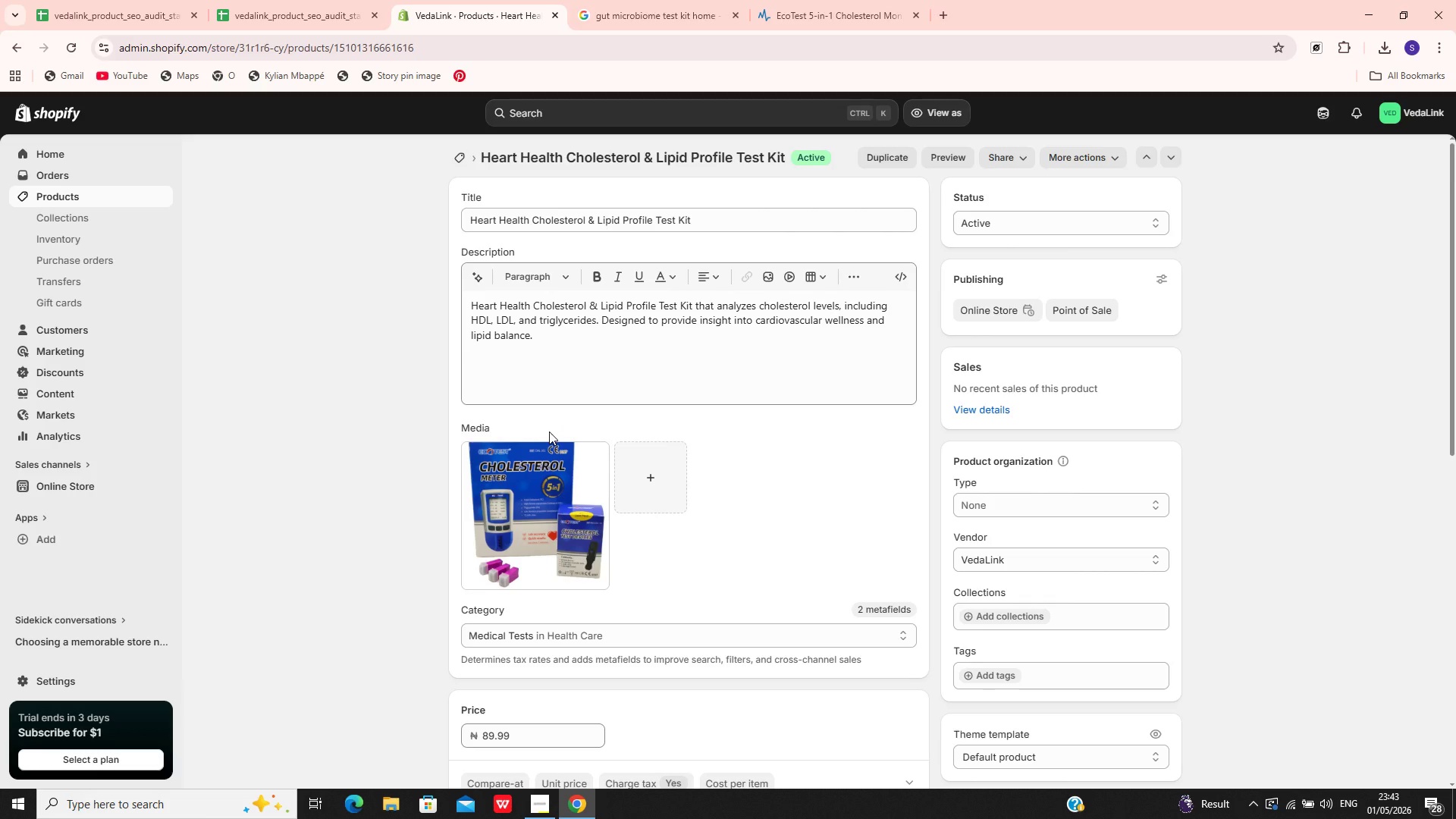 
wait(14.81)
 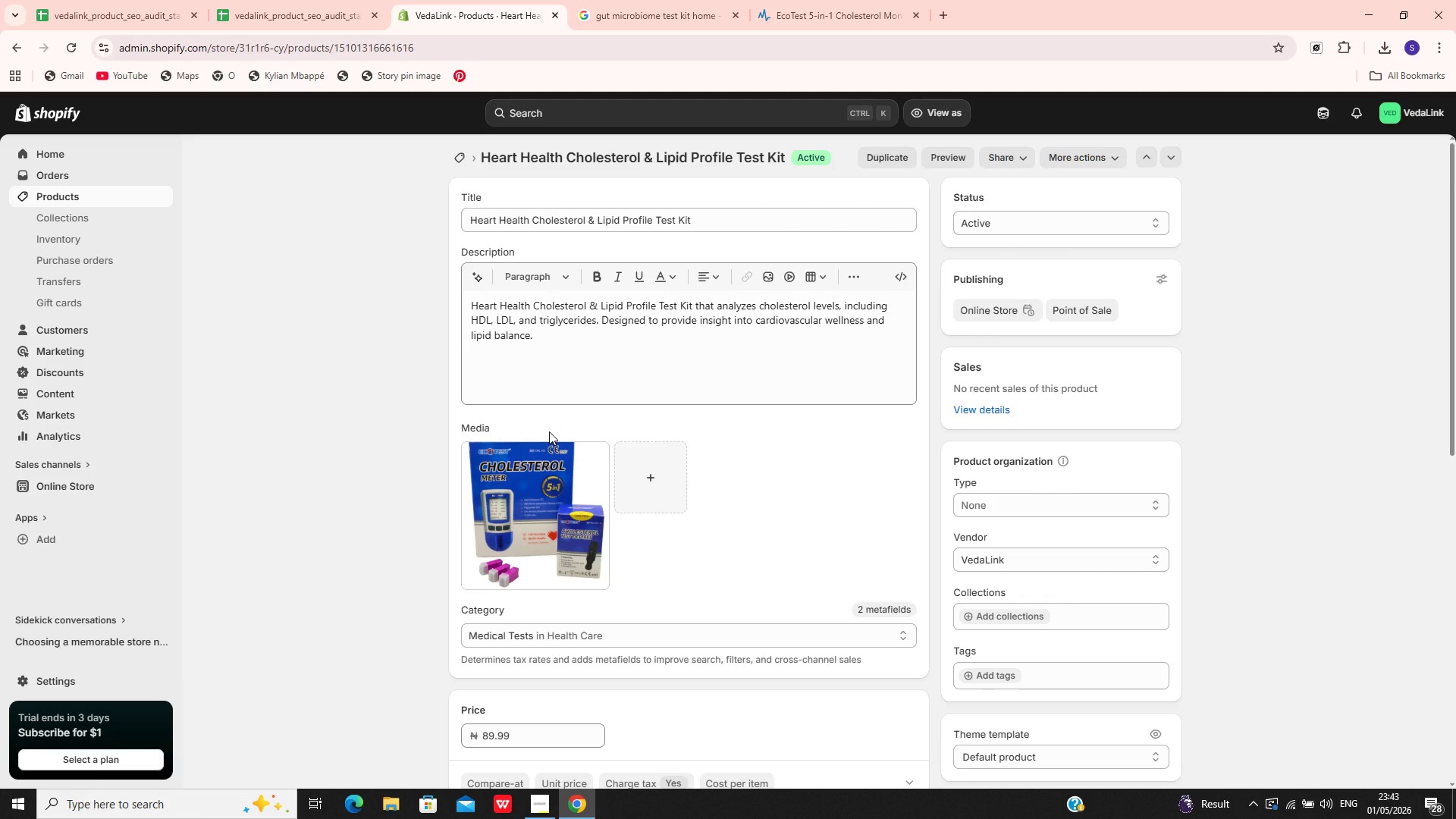 
left_click([559, 443])
 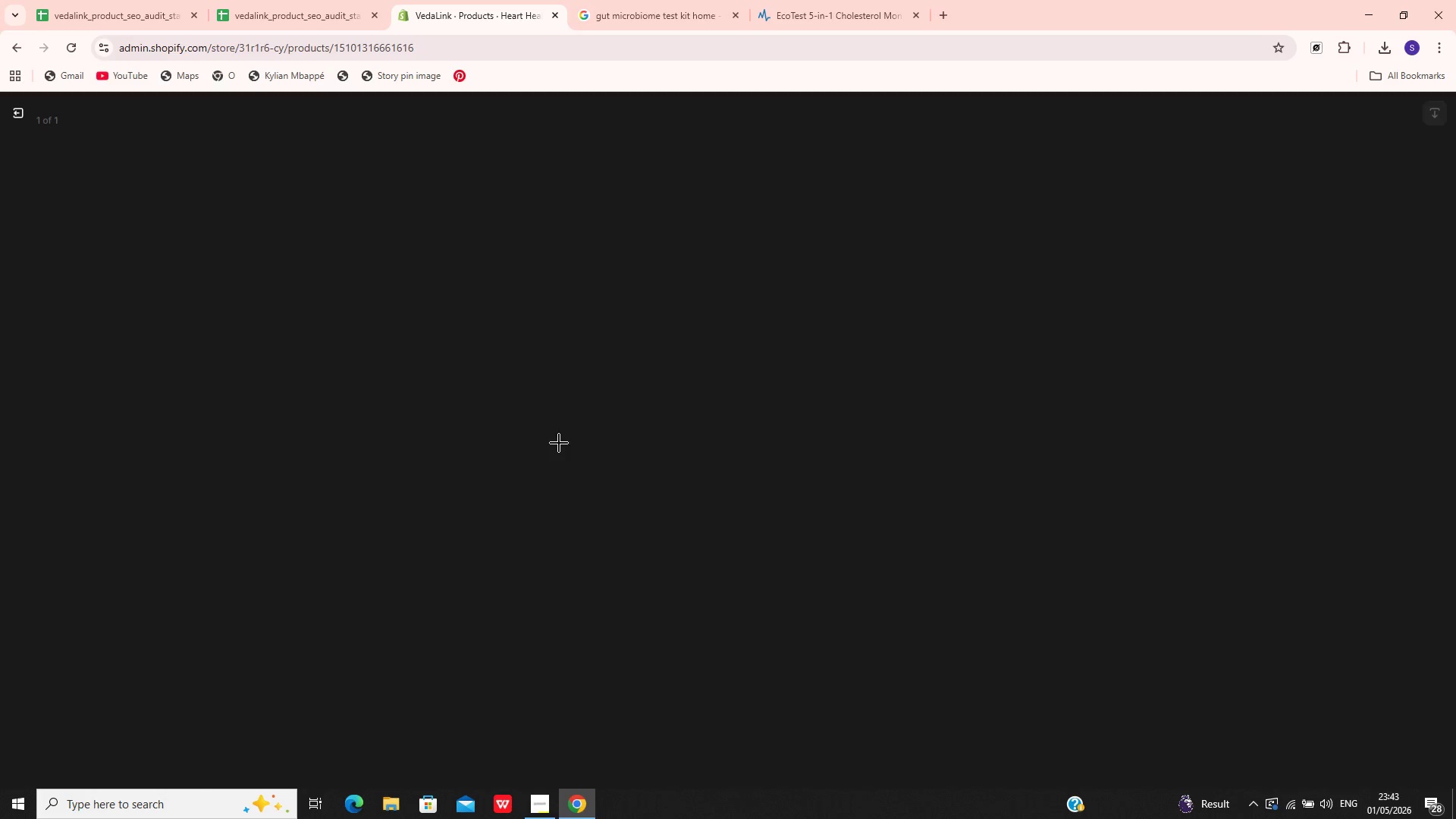 
left_click_drag(start_coordinate=[559, 443], to_coordinate=[580, 375])
 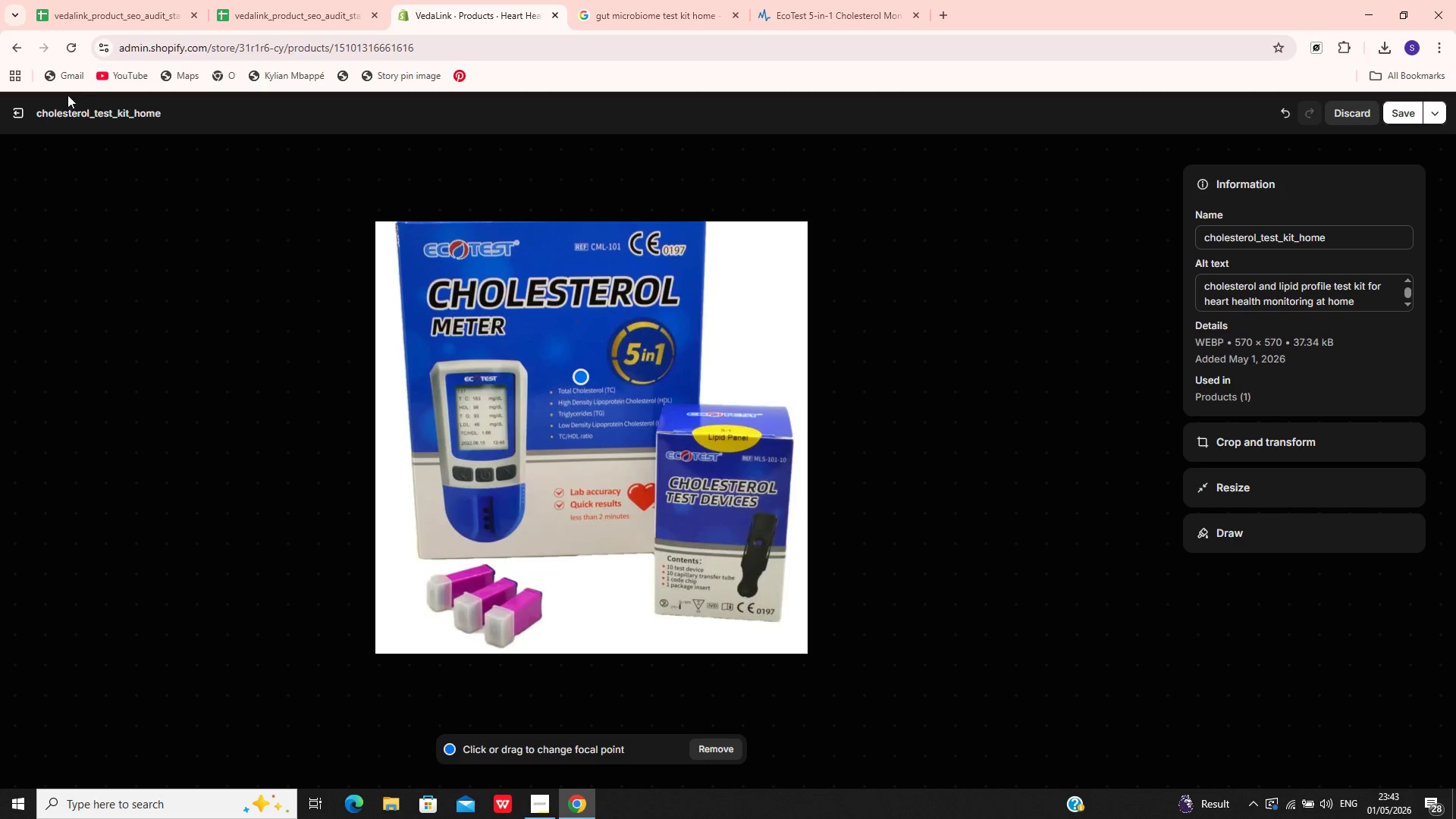 
left_click([16, 118])
 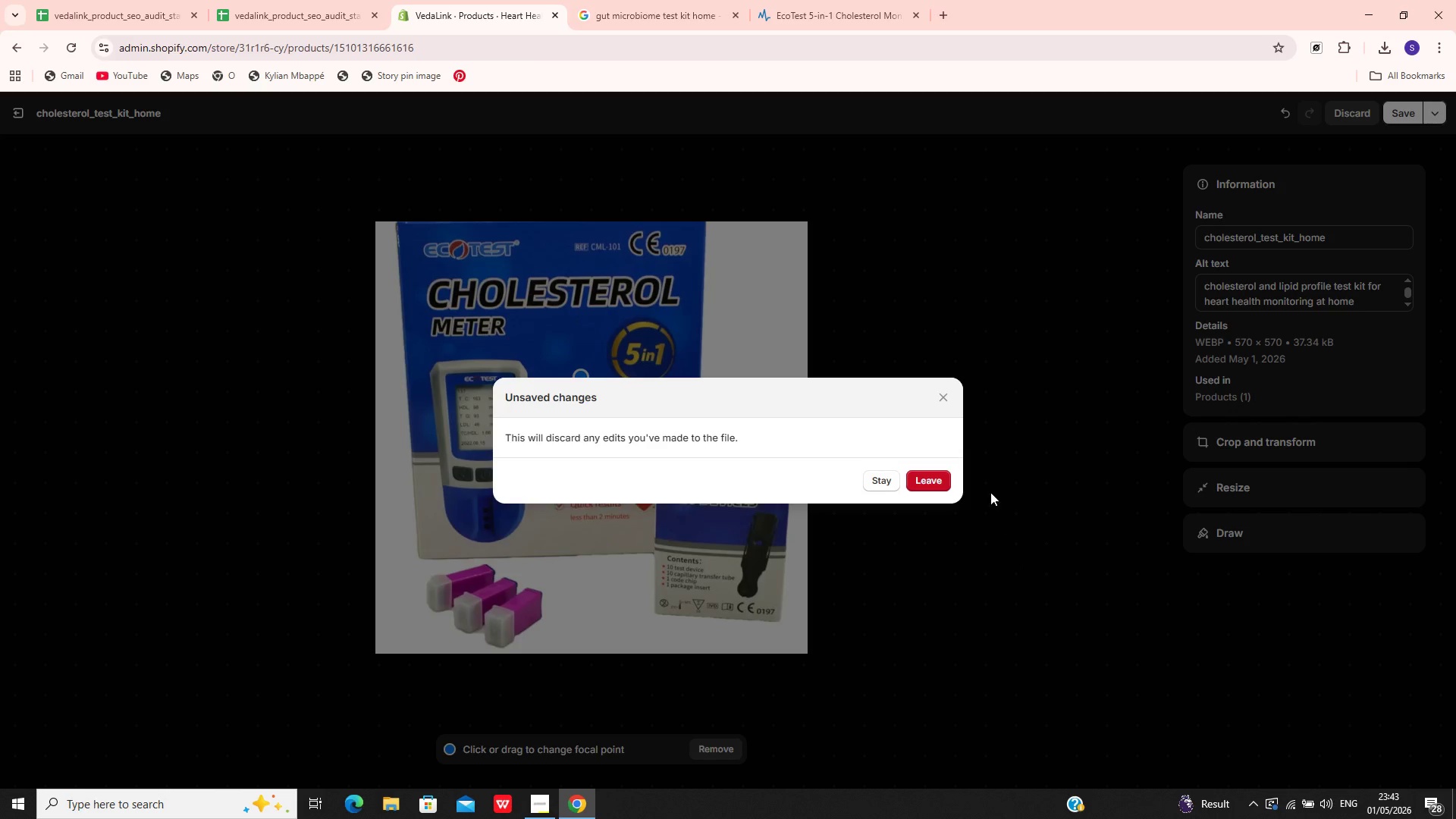 
left_click([927, 474])
 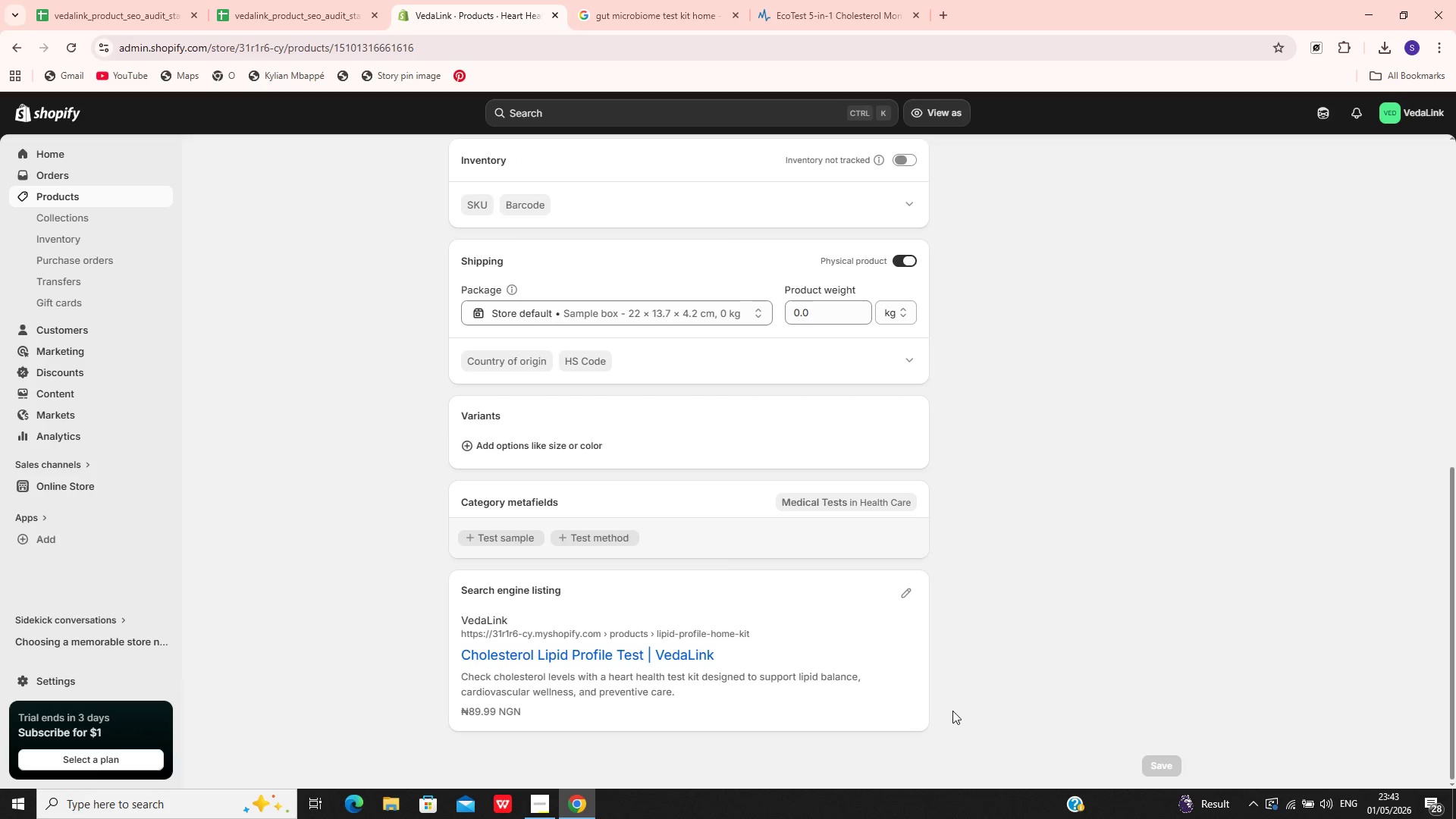 
left_click([908, 591])
 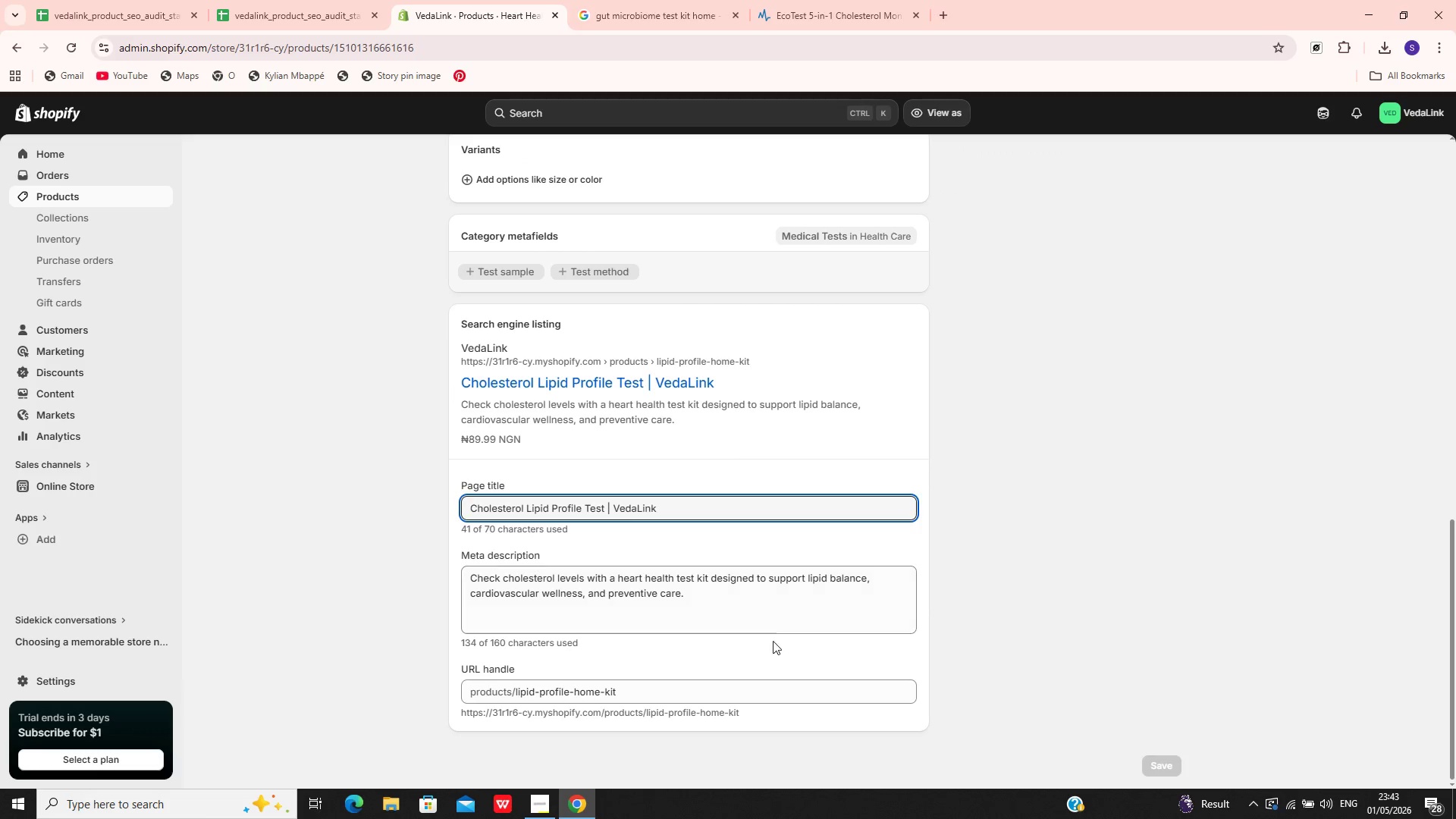 
left_click([740, 683])
 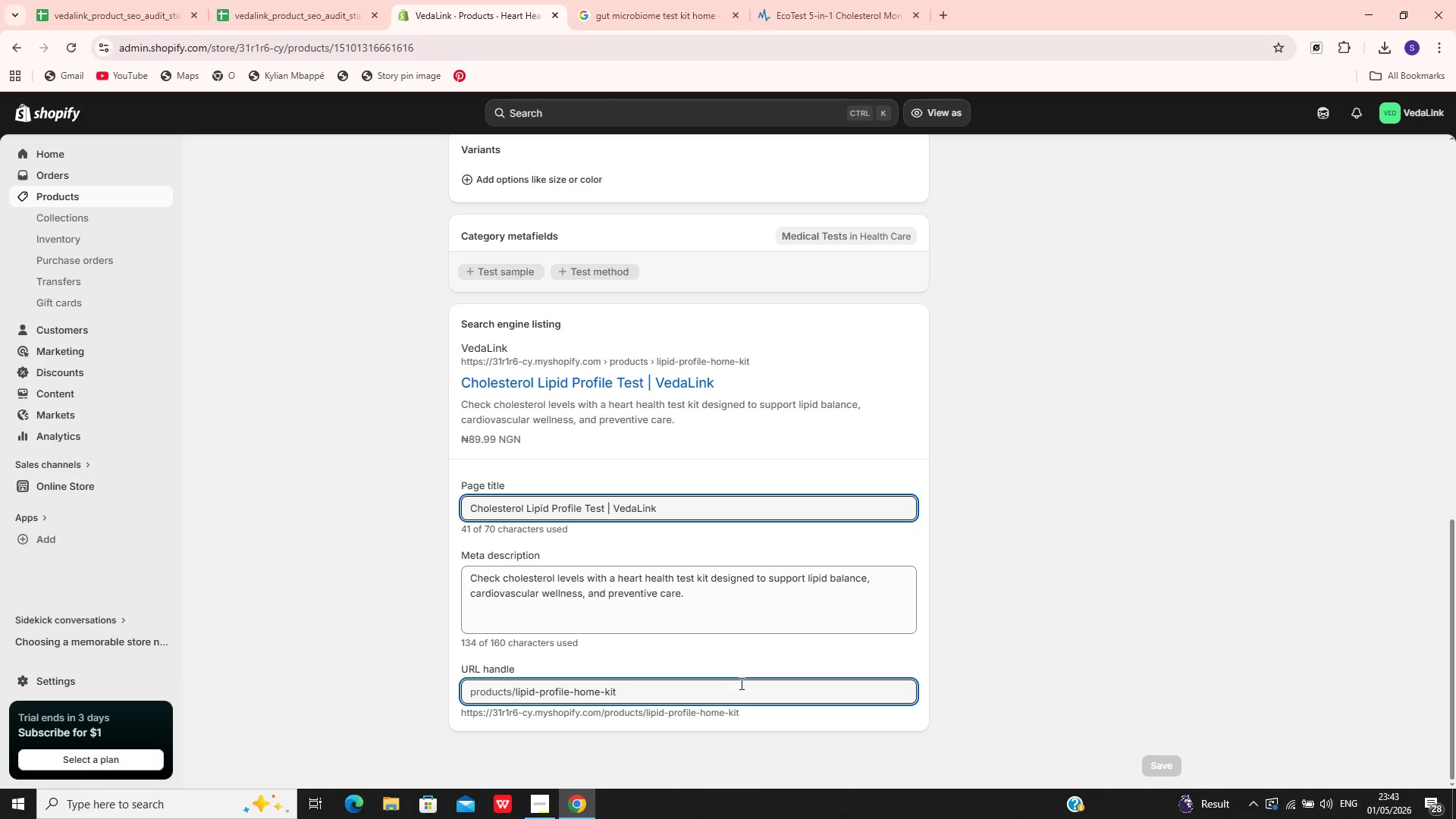 
hold_key(key=Backspace, duration=0.83)
 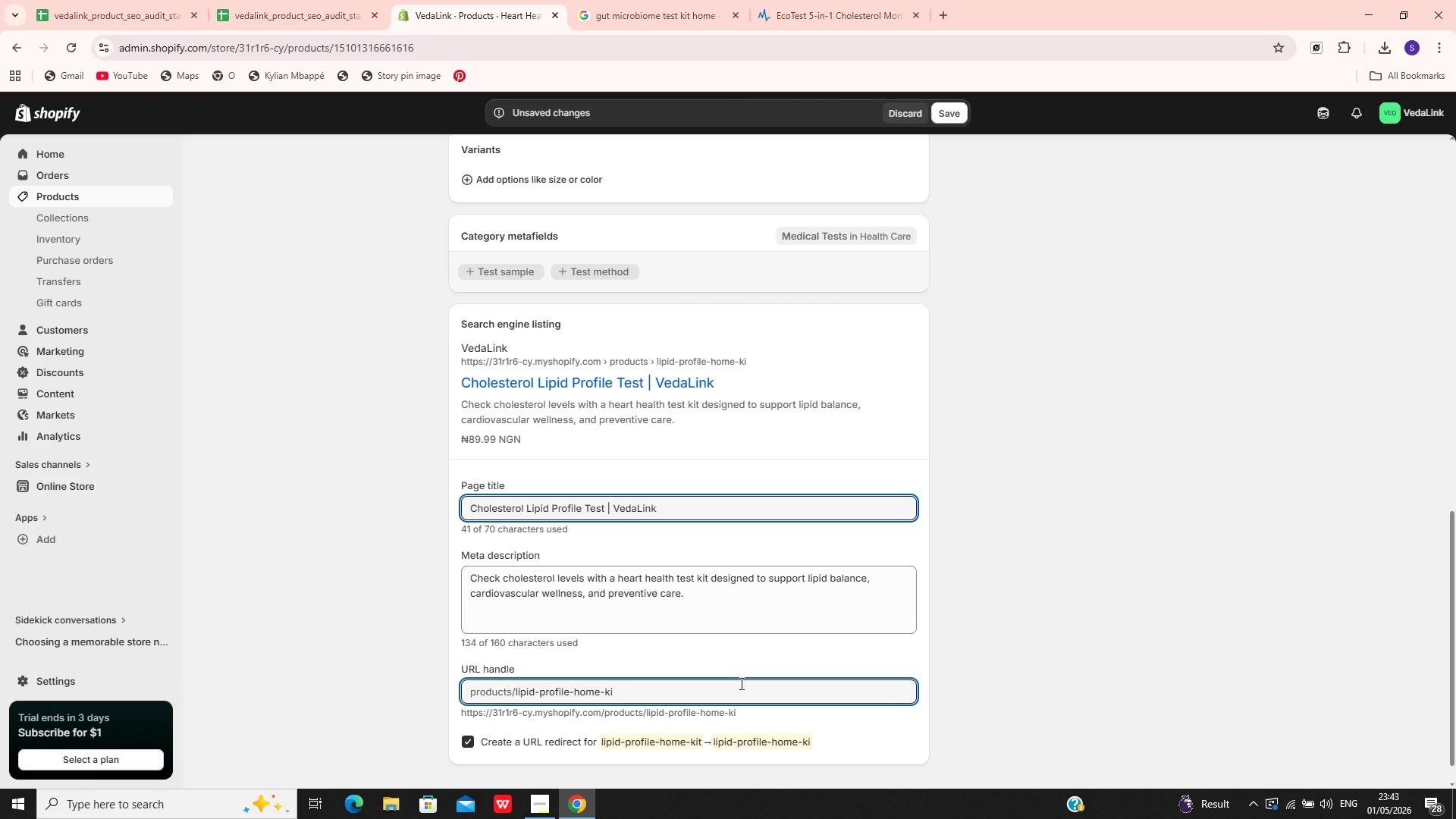 
hold_key(key=Backspace, duration=0.86)
 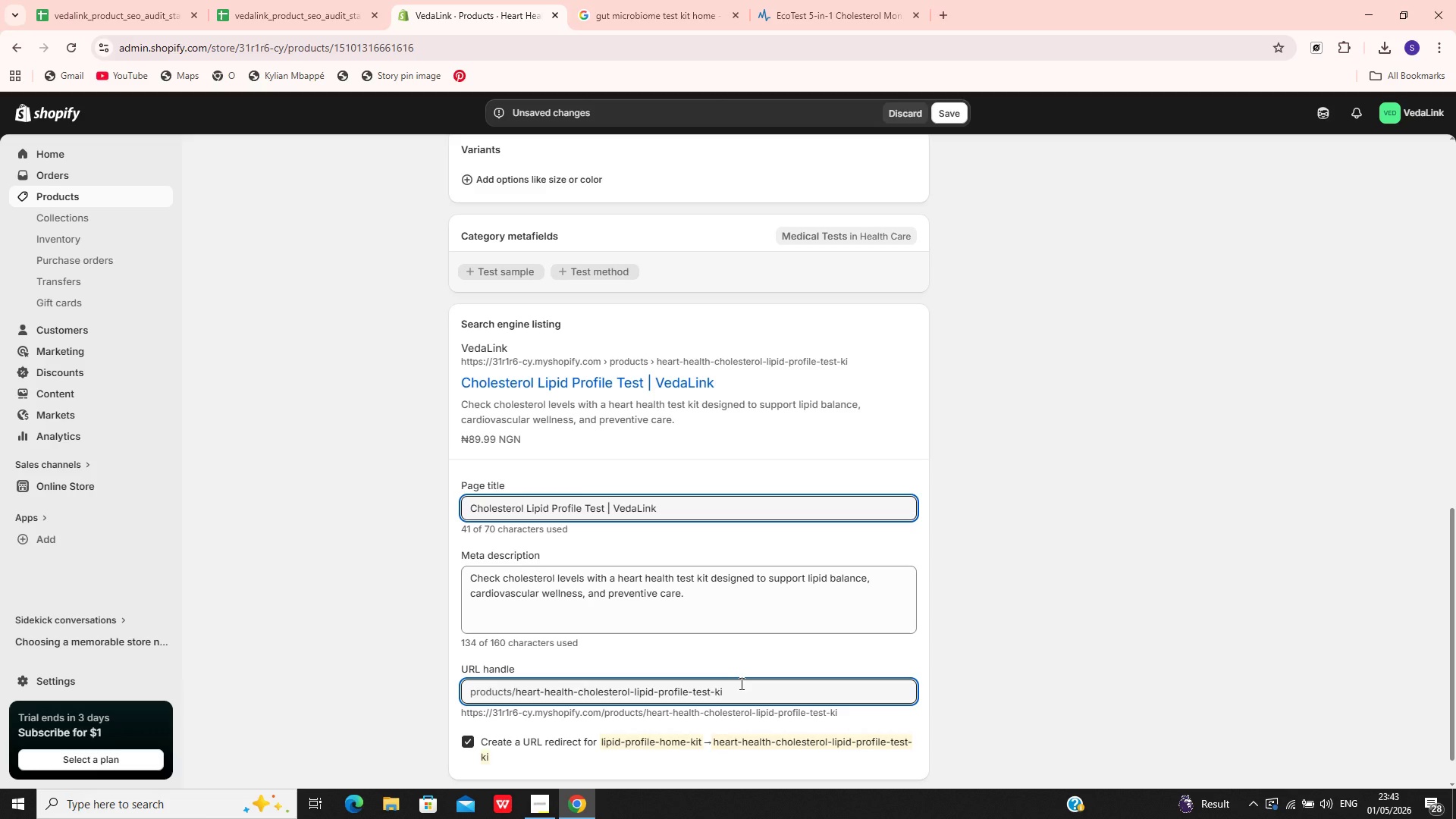 
key(T)
 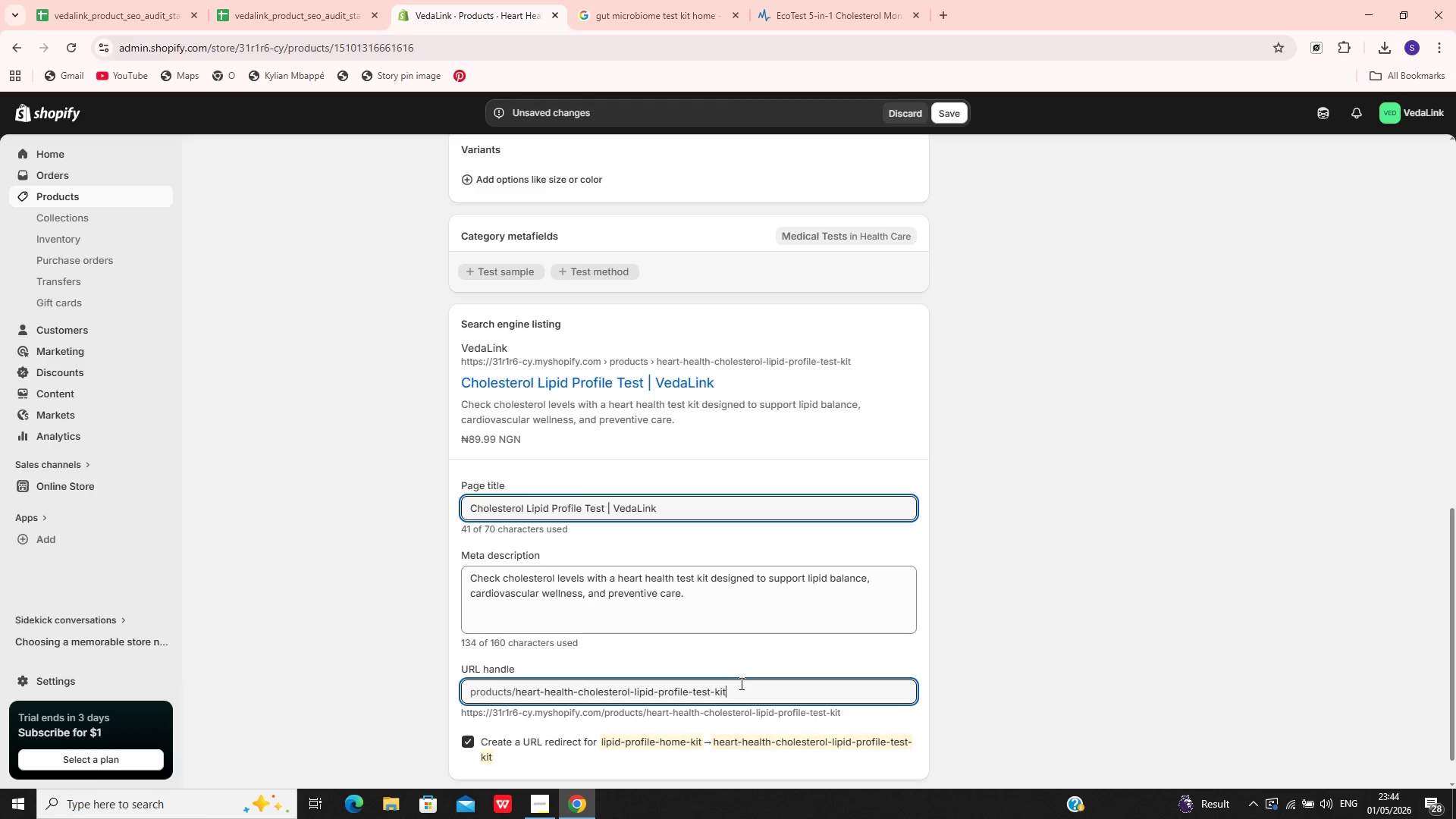 
wait(12.45)
 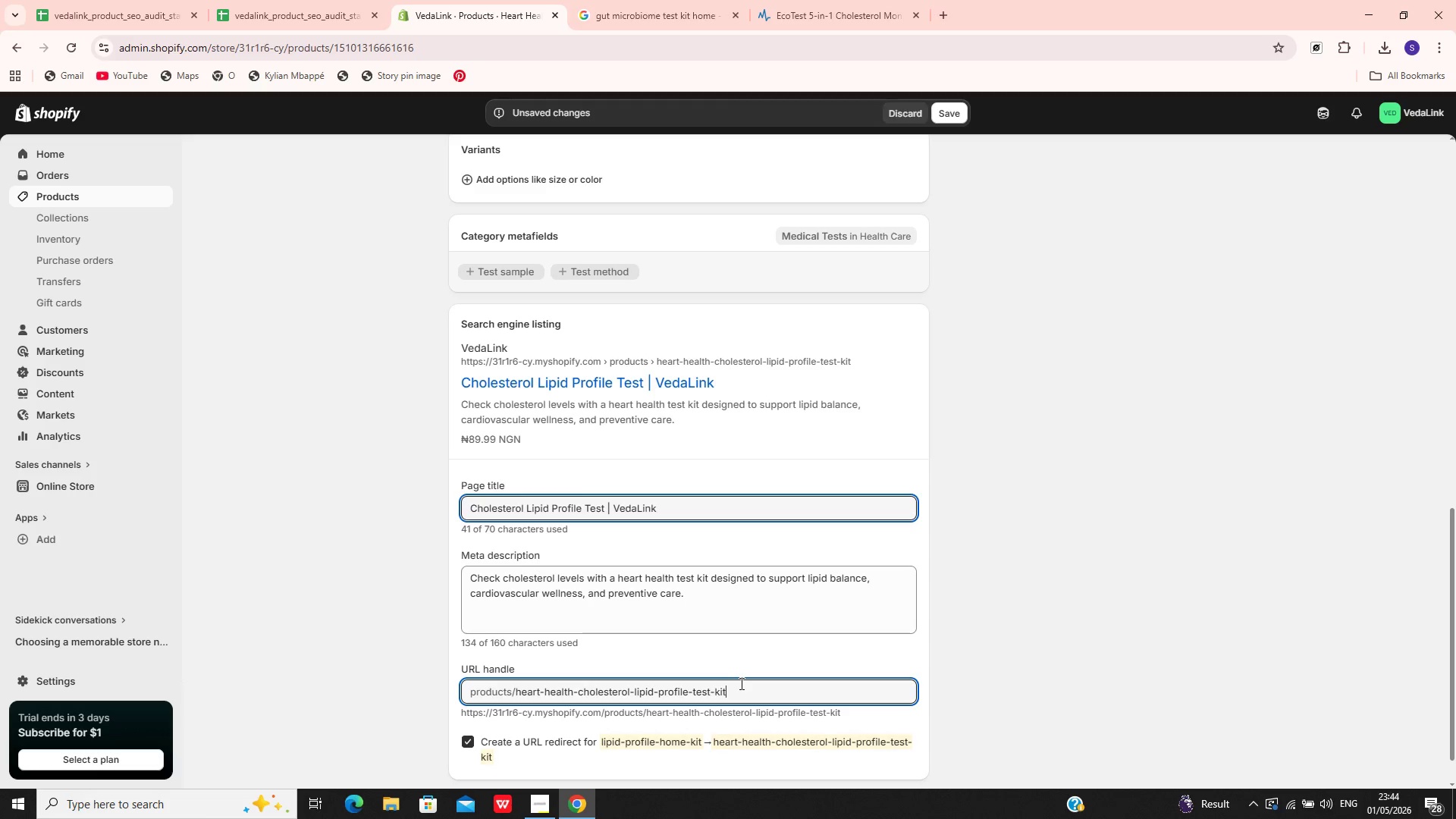 
left_click([952, 121])
 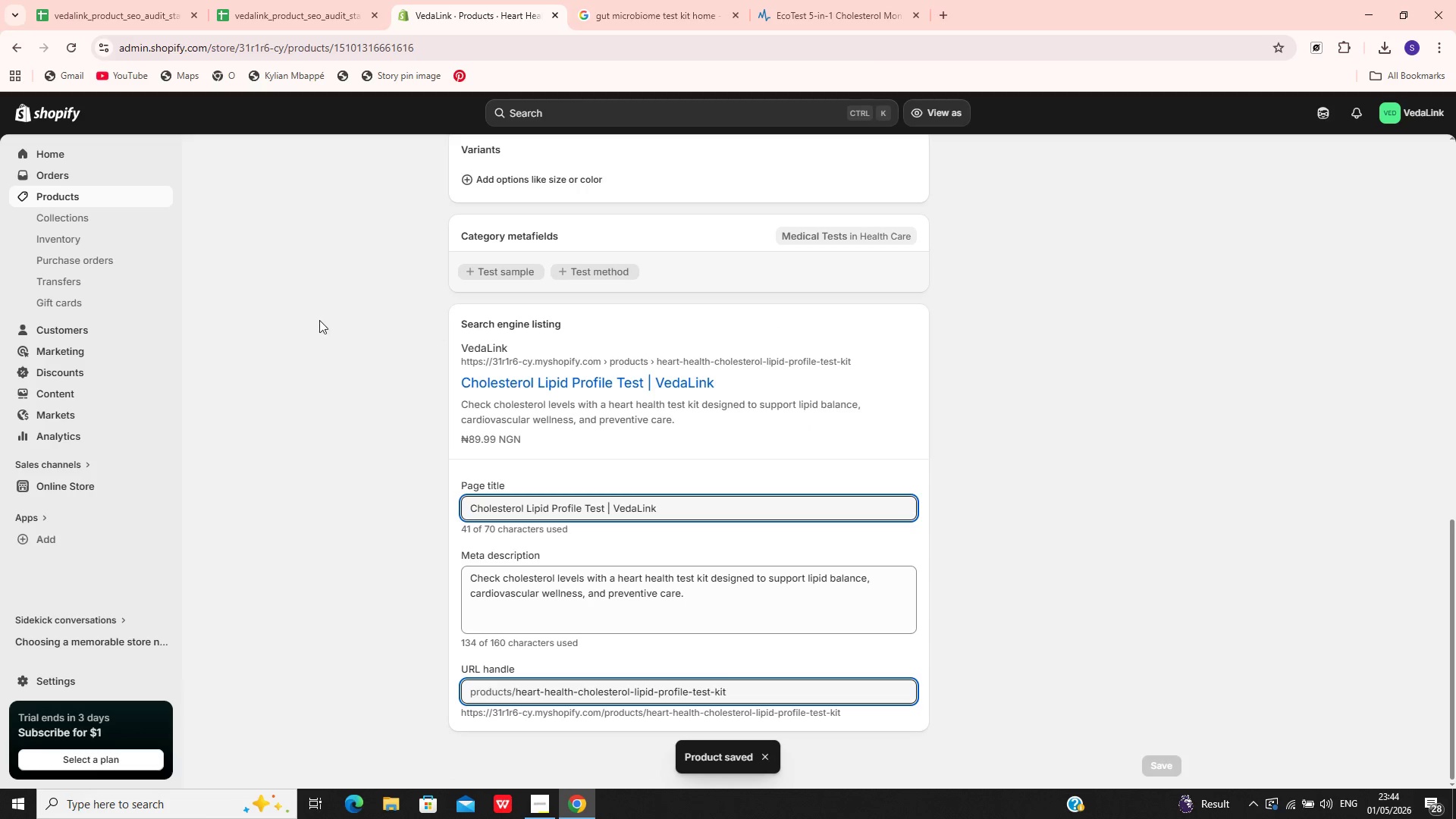 
wait(5.92)
 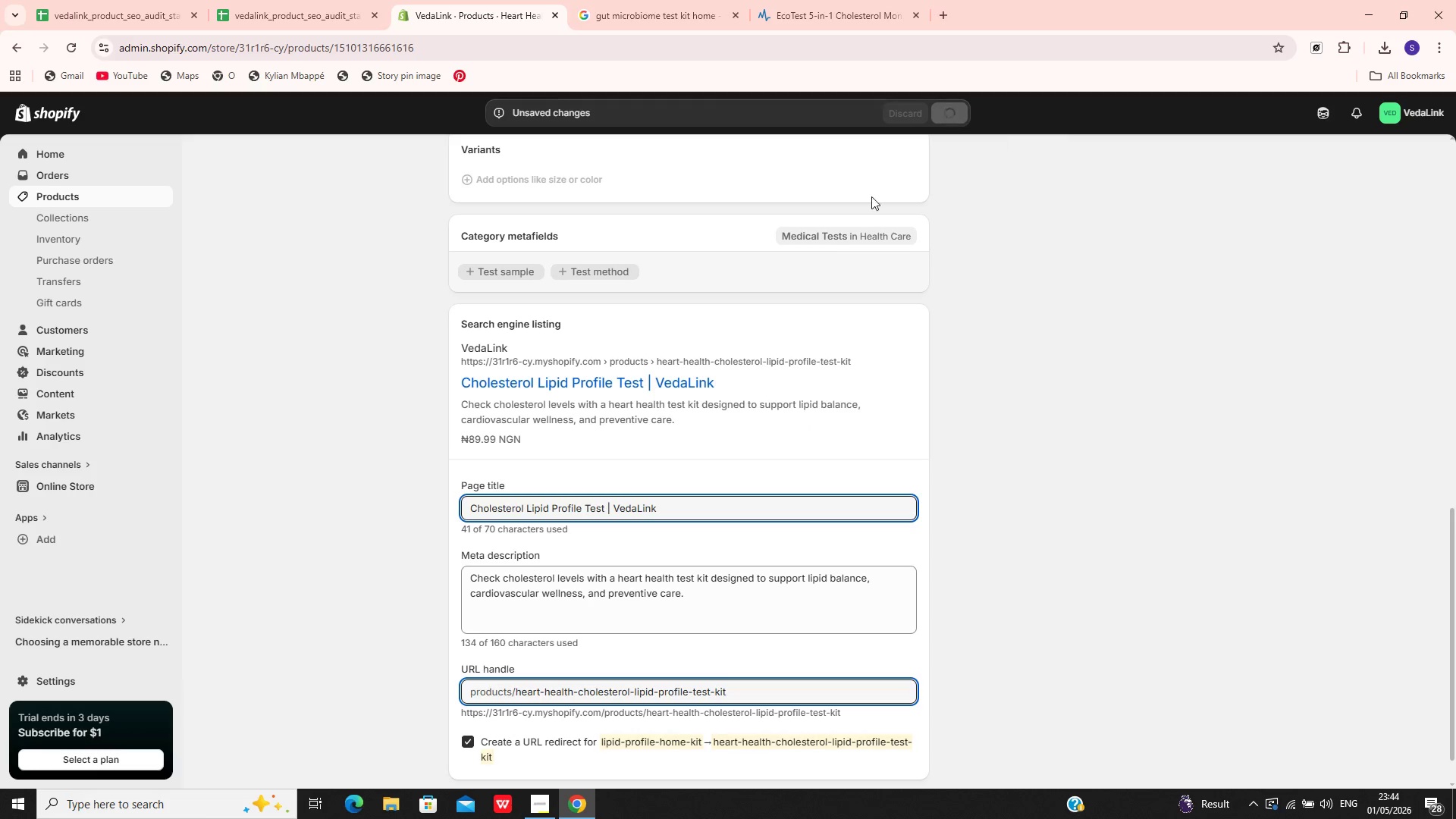 
left_click([88, 193])
 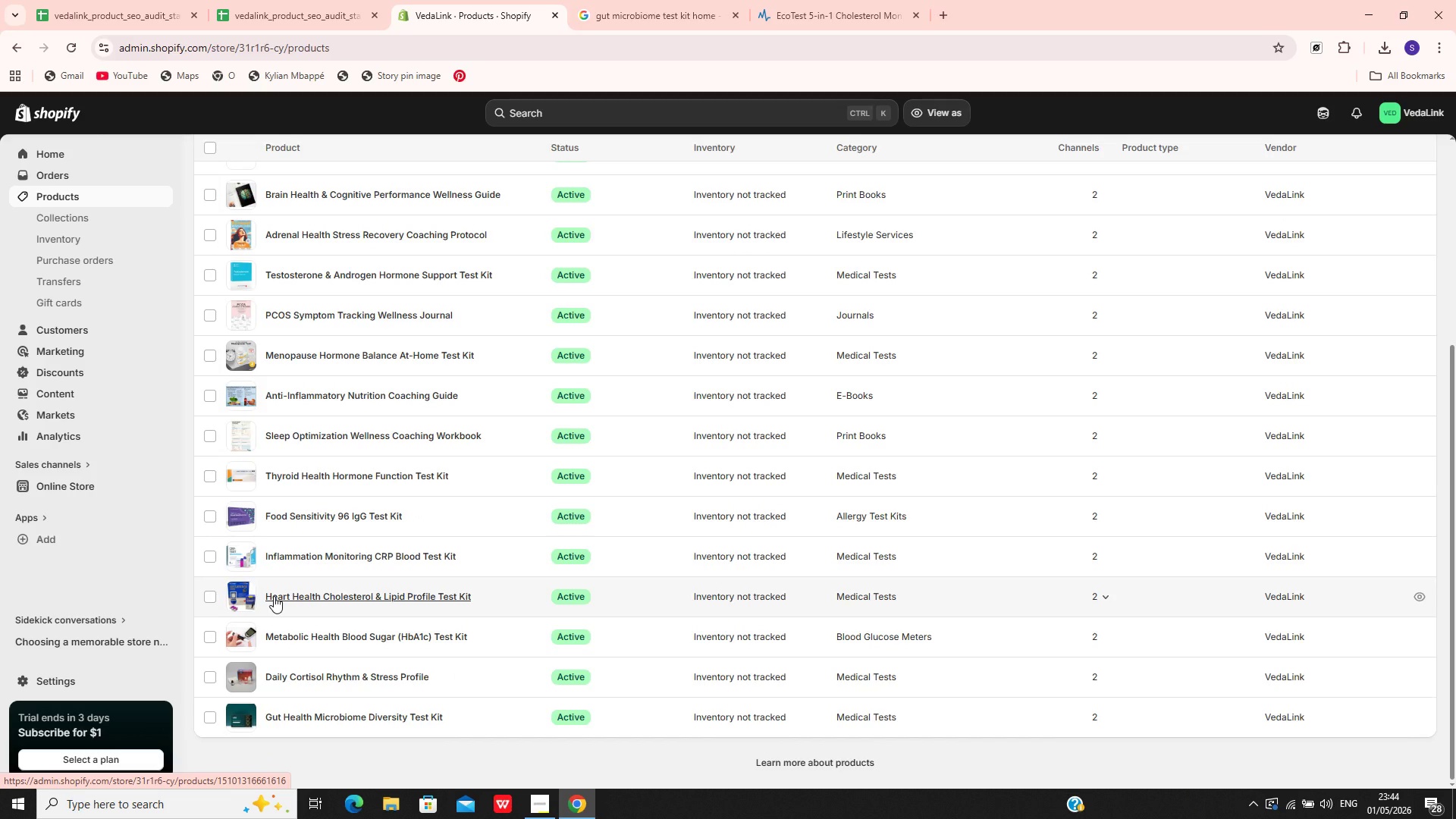 
wait(13.91)
 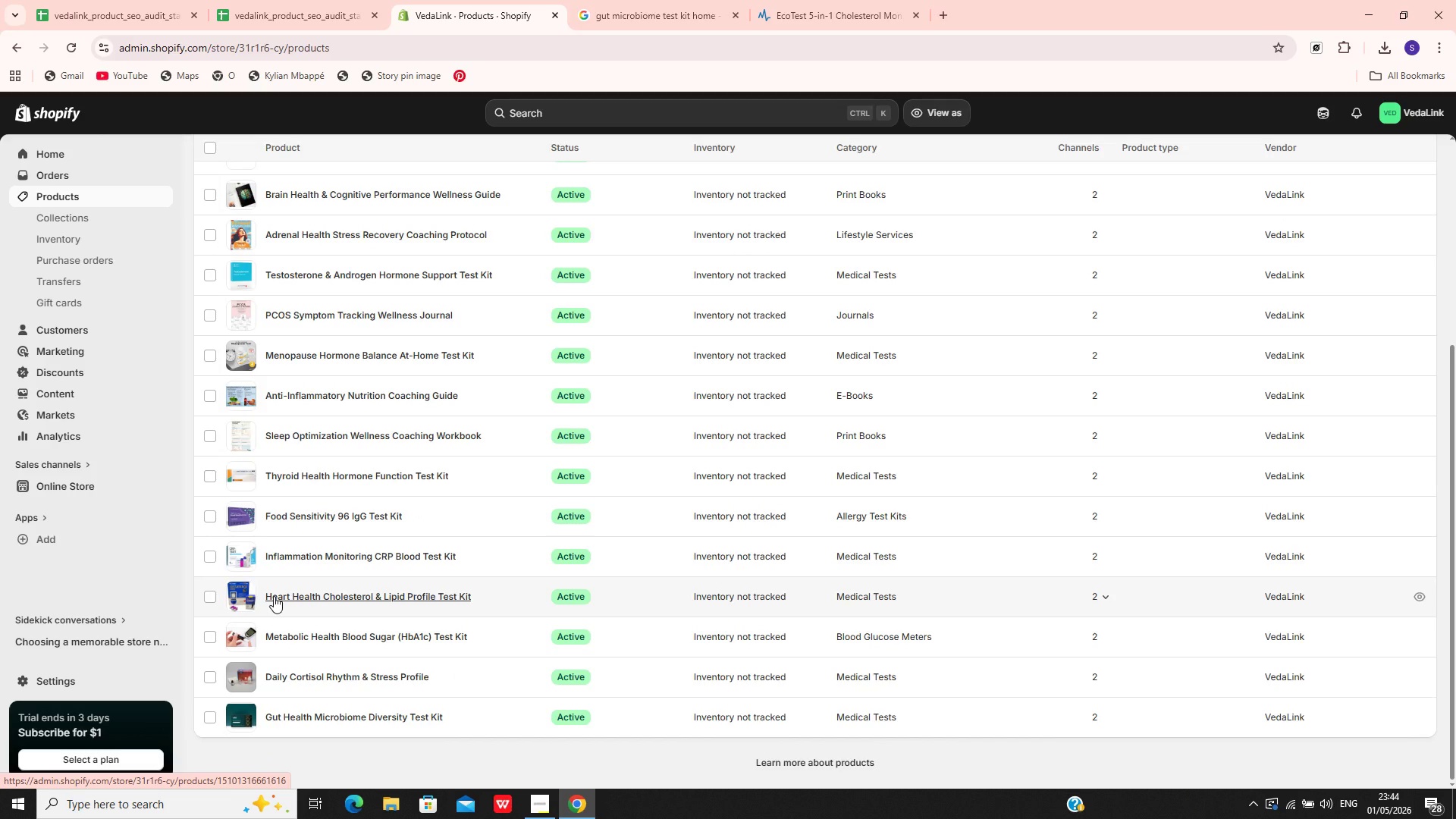 
left_click([336, 595])
 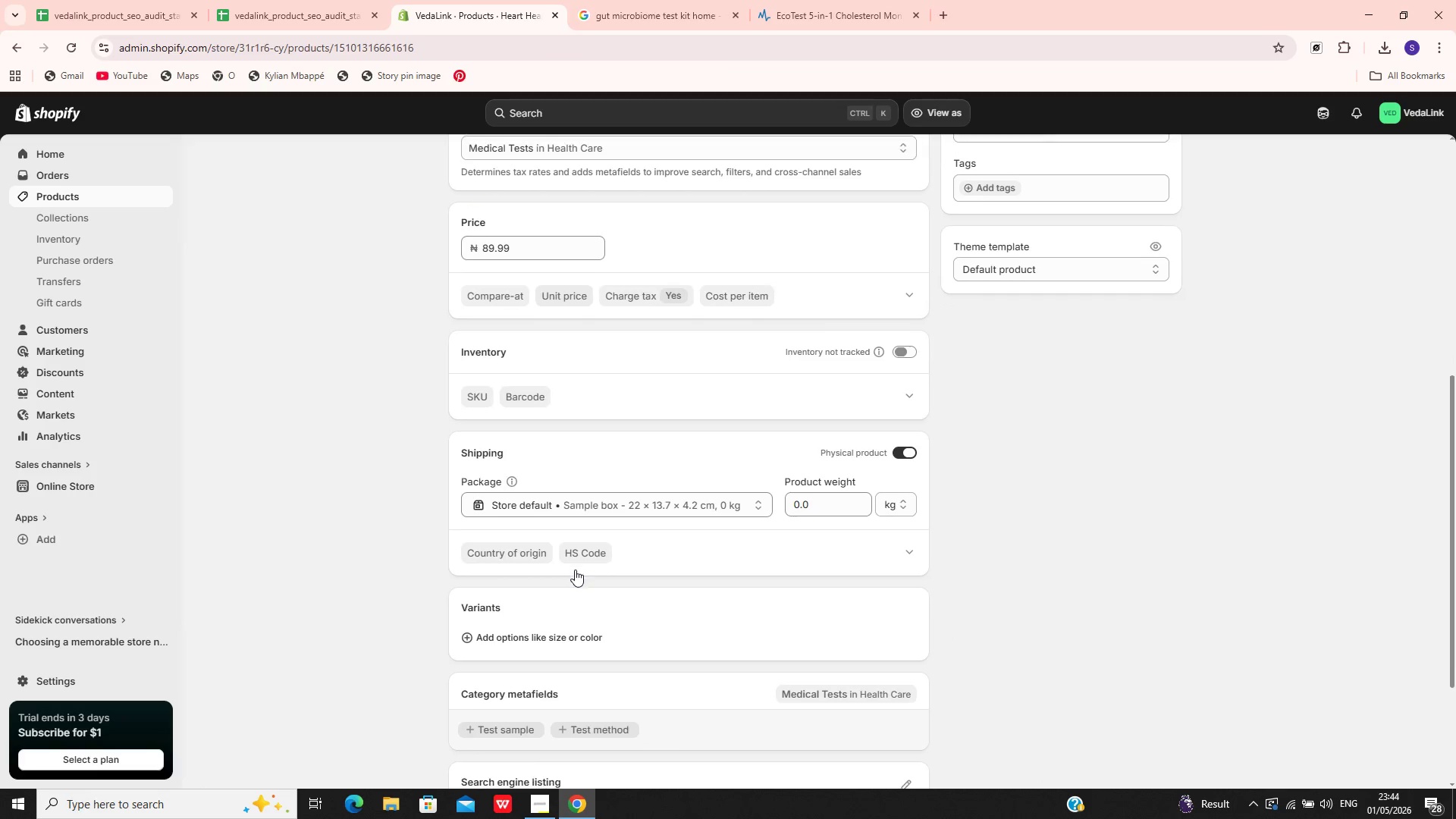 
wait(7.17)
 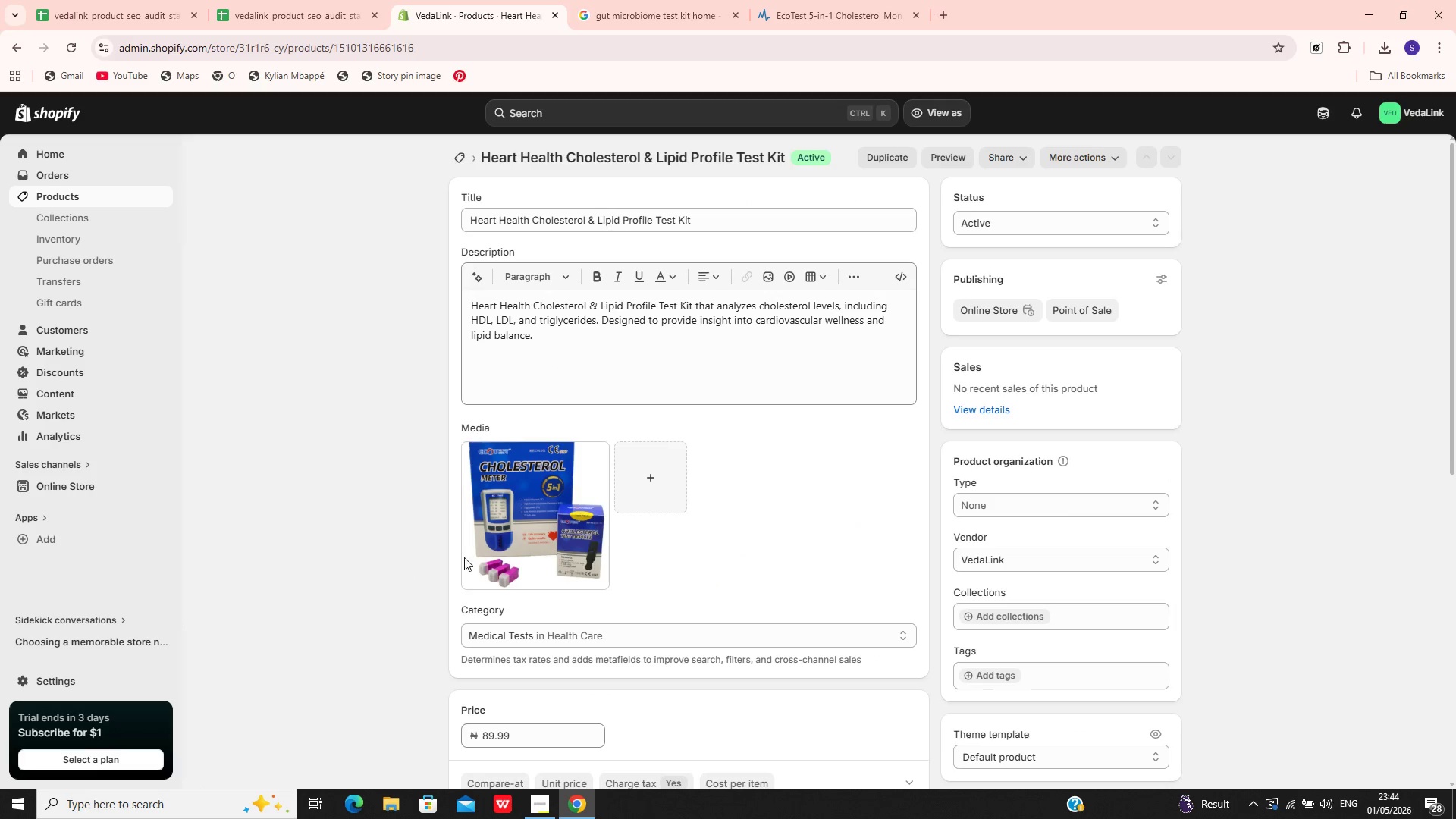 
left_click([905, 597])
 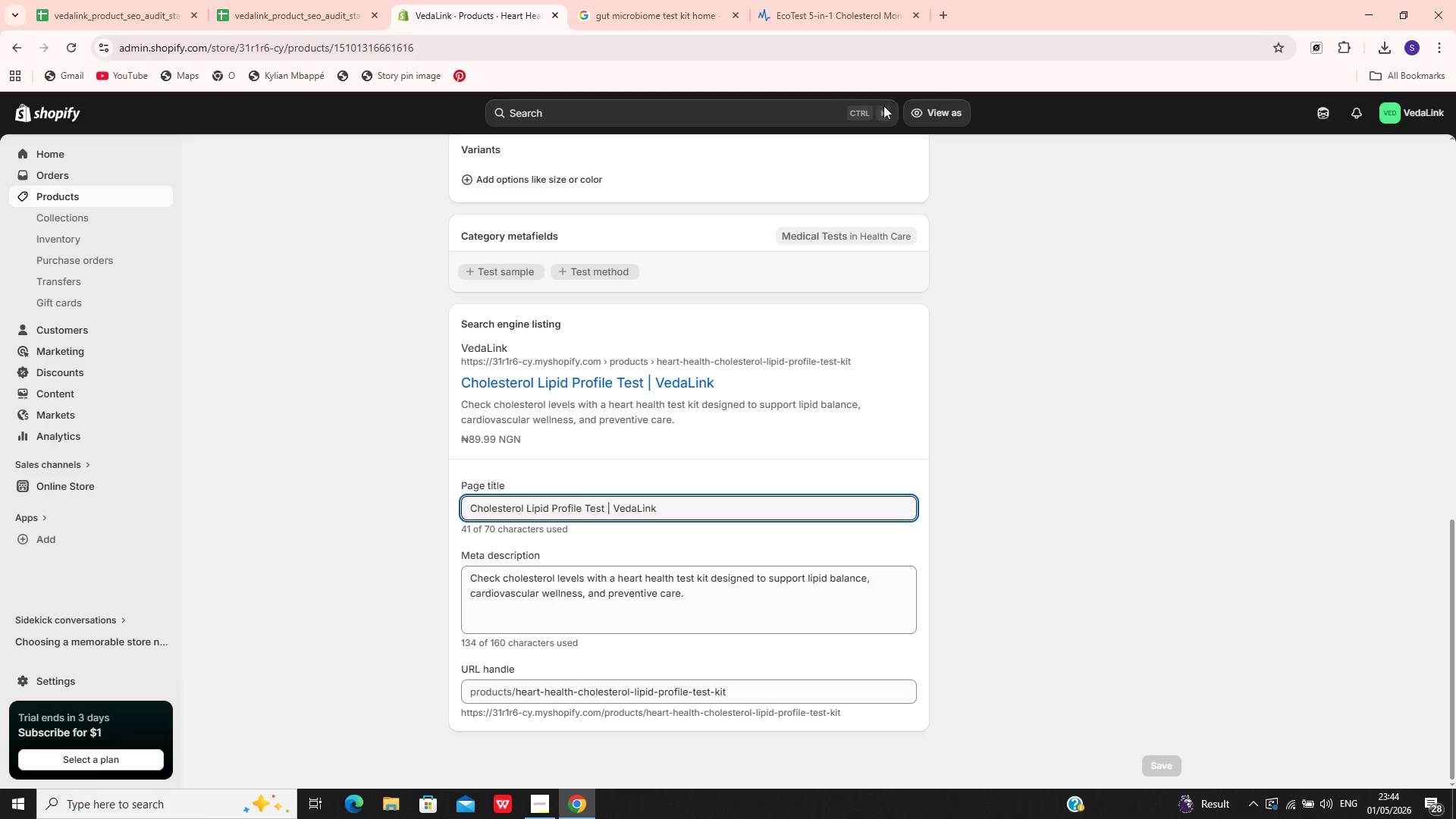 
left_click([146, 194])
 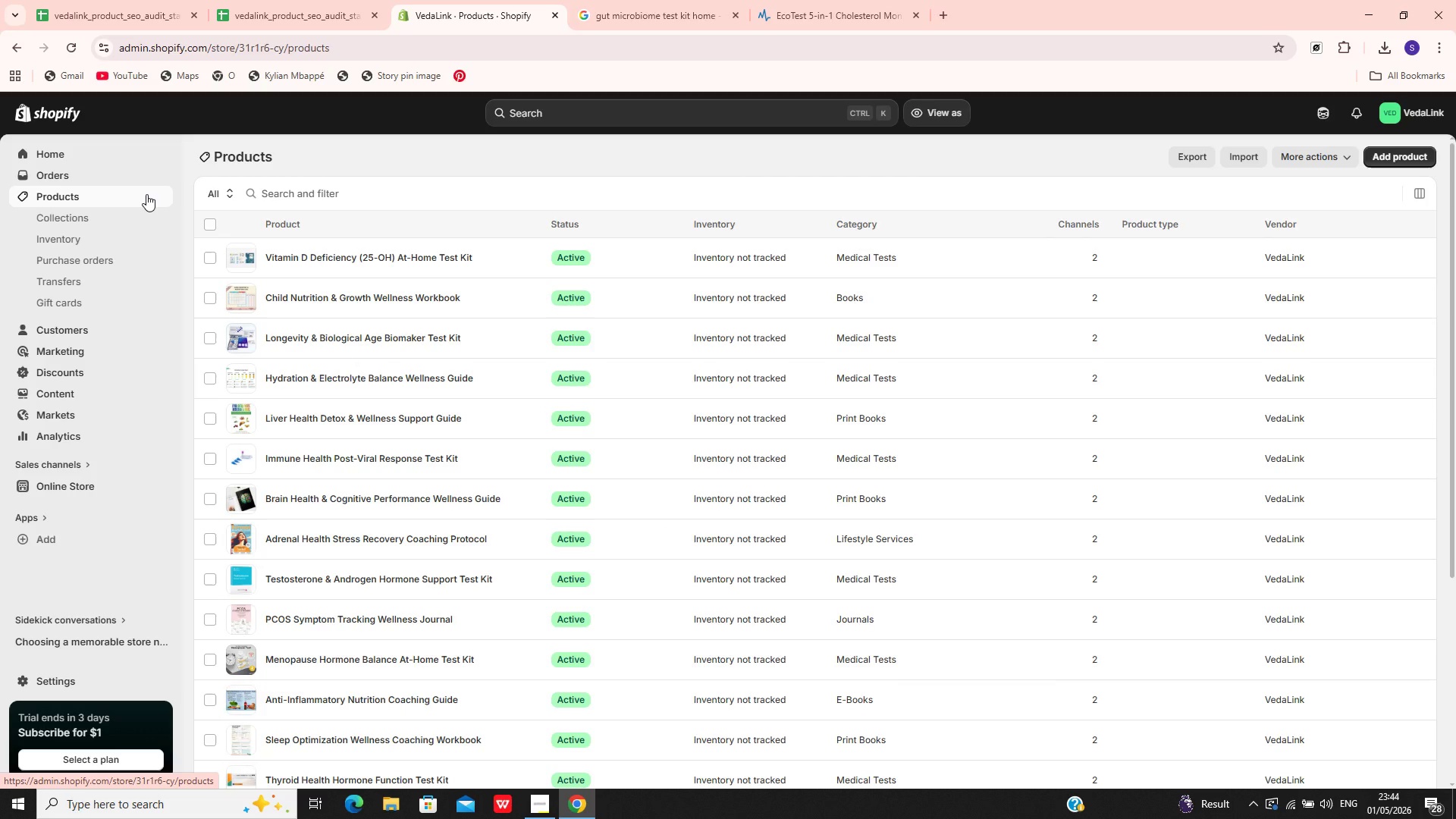 
wait(10.33)
 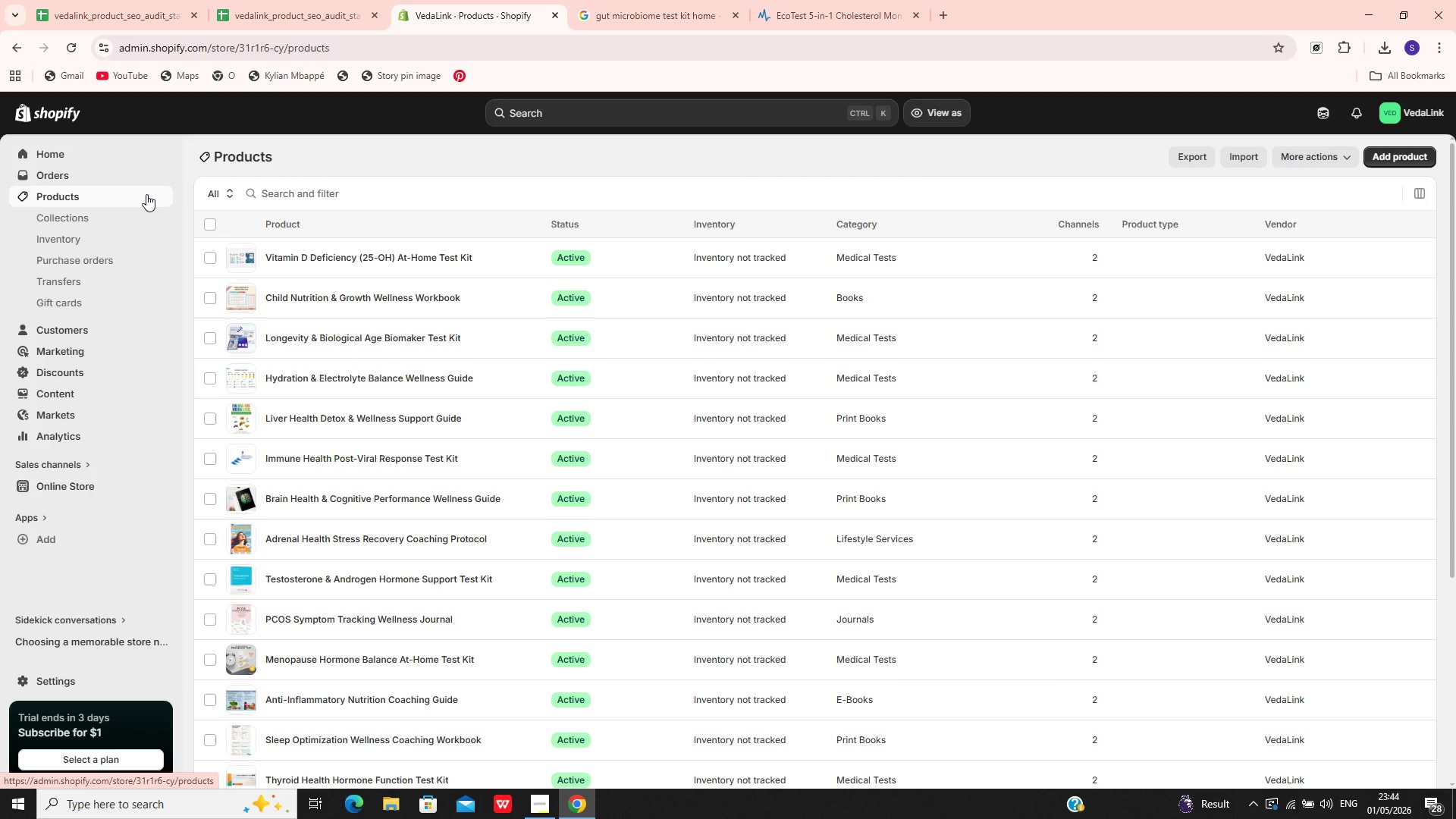 
left_click([320, 642])
 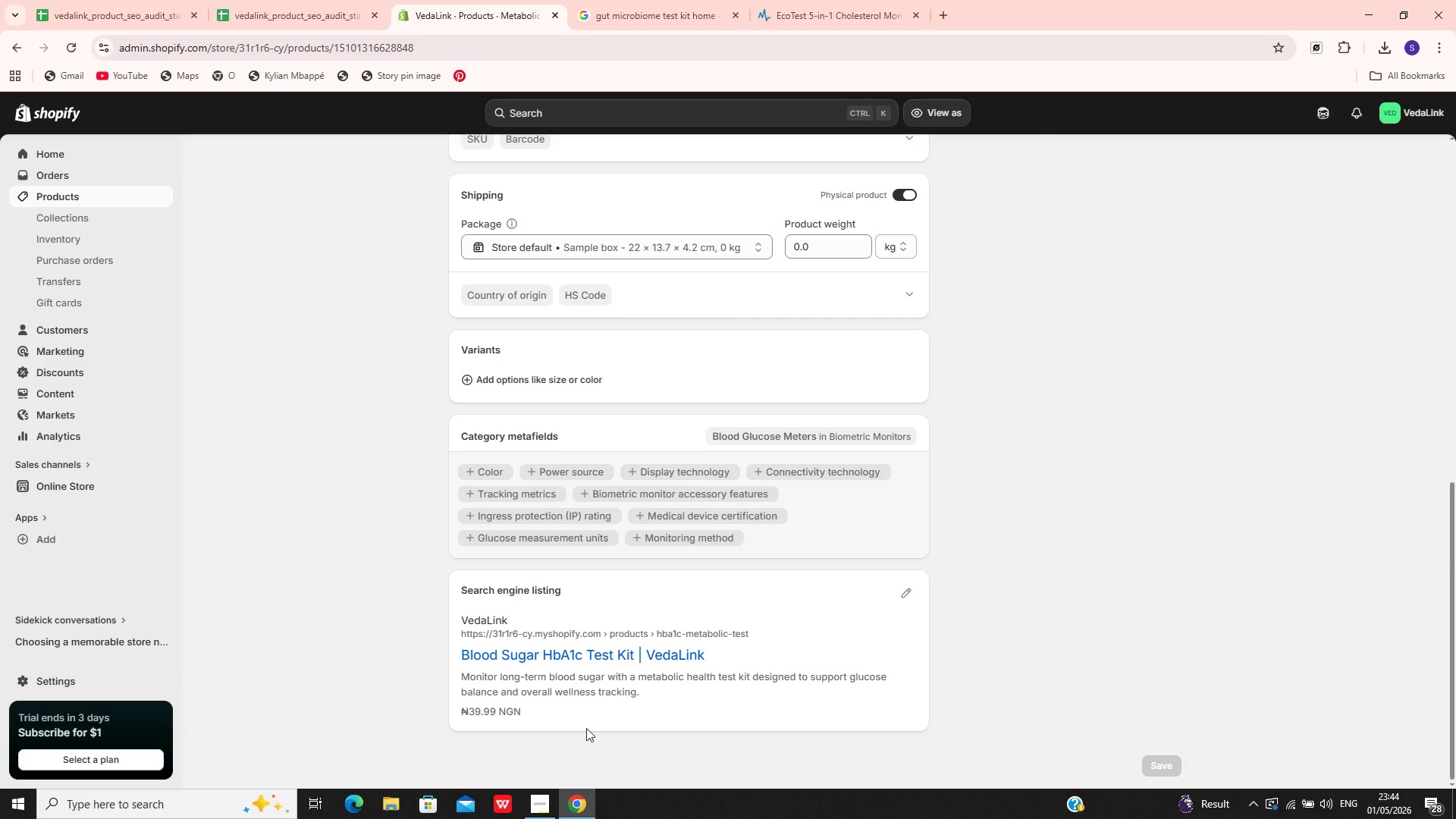 
left_click([902, 596])
 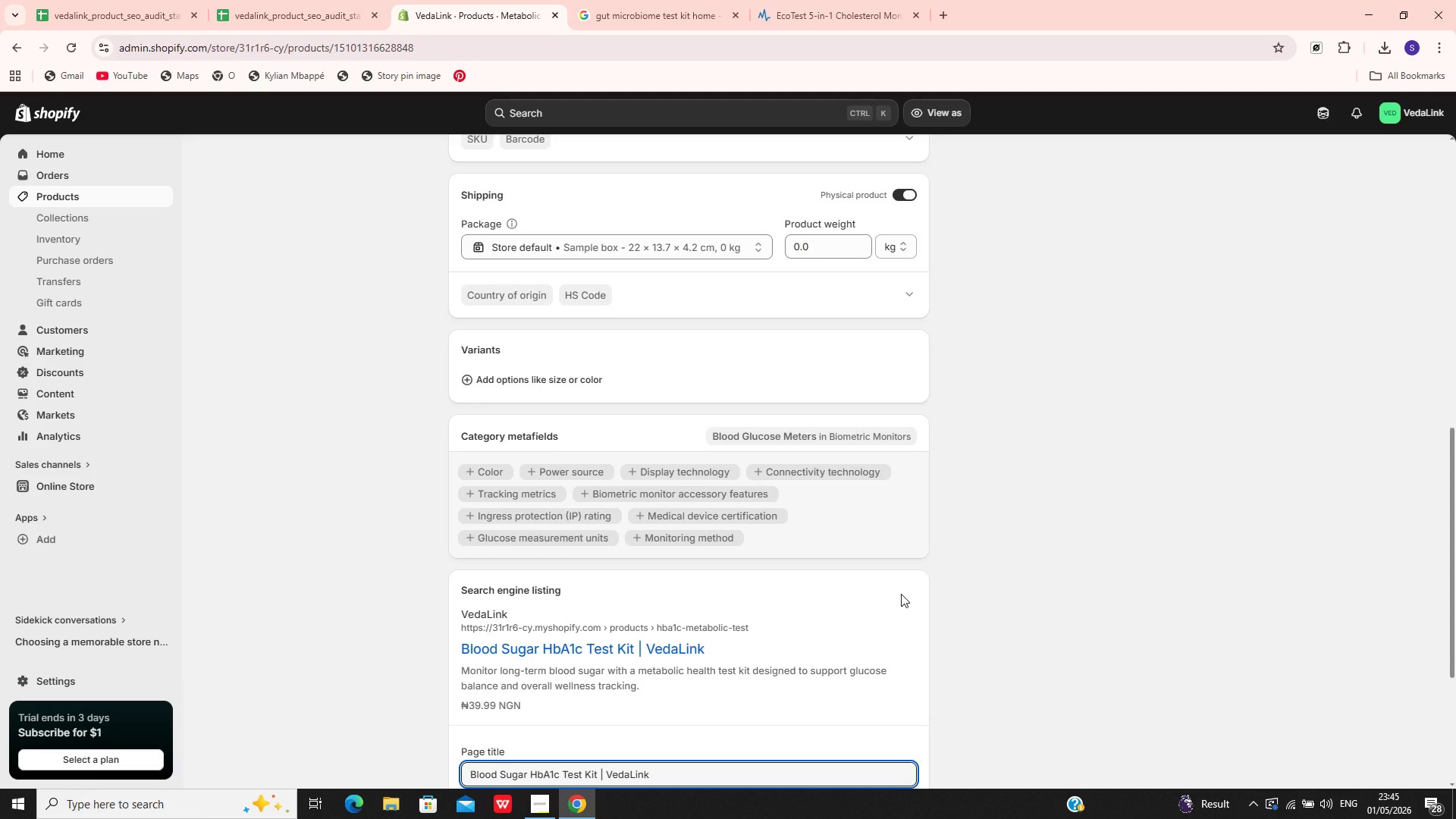 
wait(42.45)
 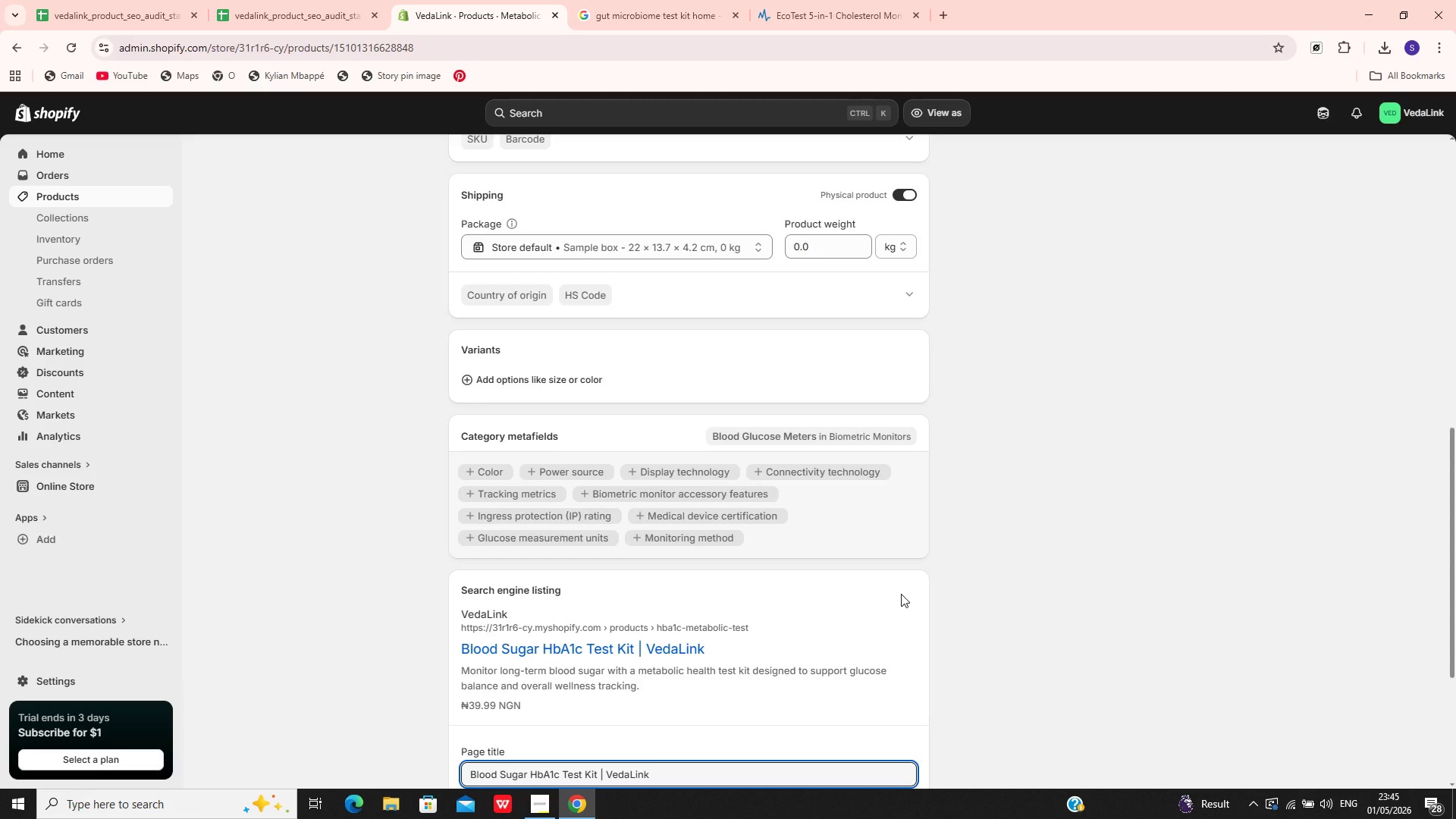 
left_click([702, 700])
 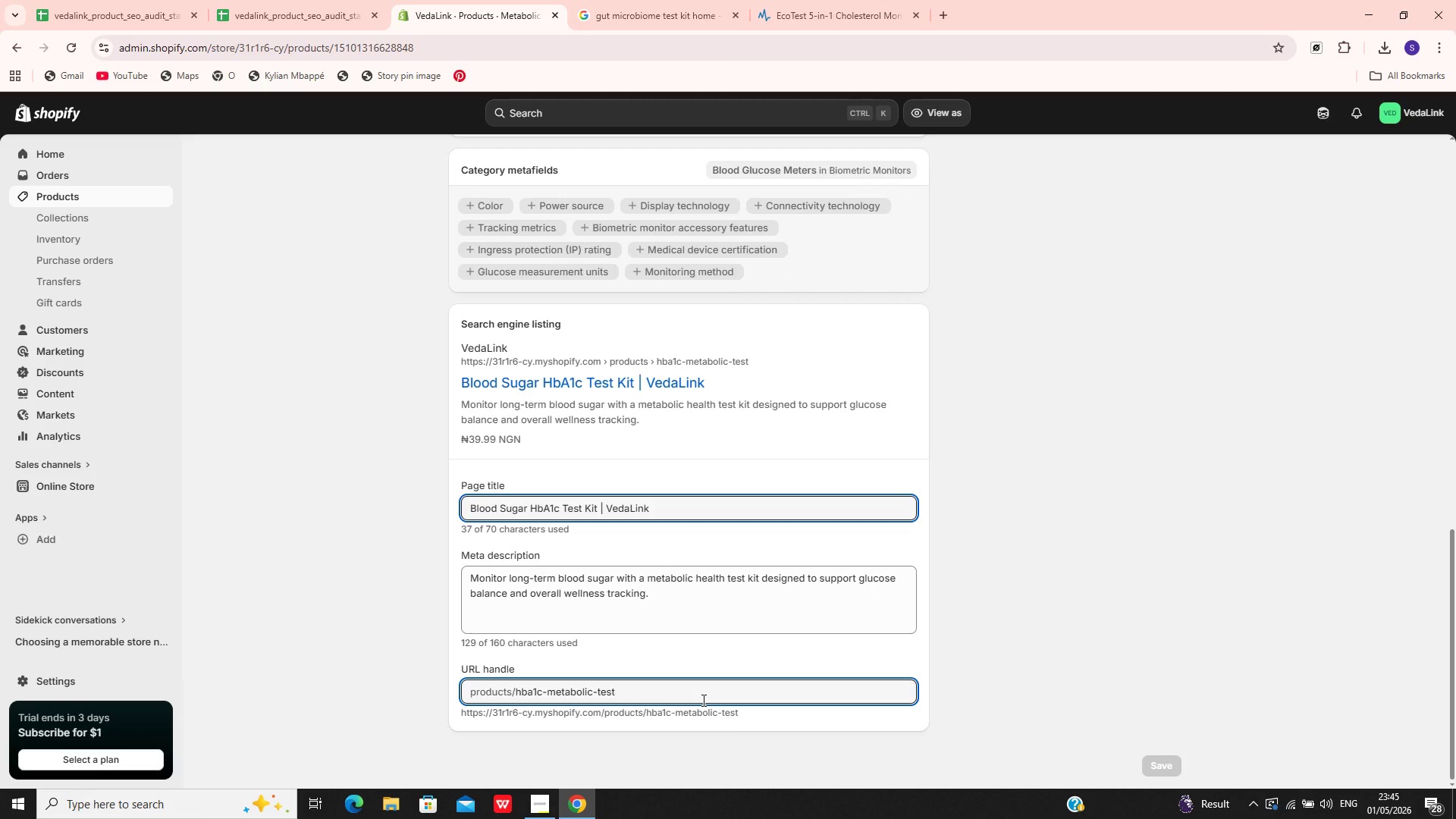 
hold_key(key=Backspace, duration=0.78)
 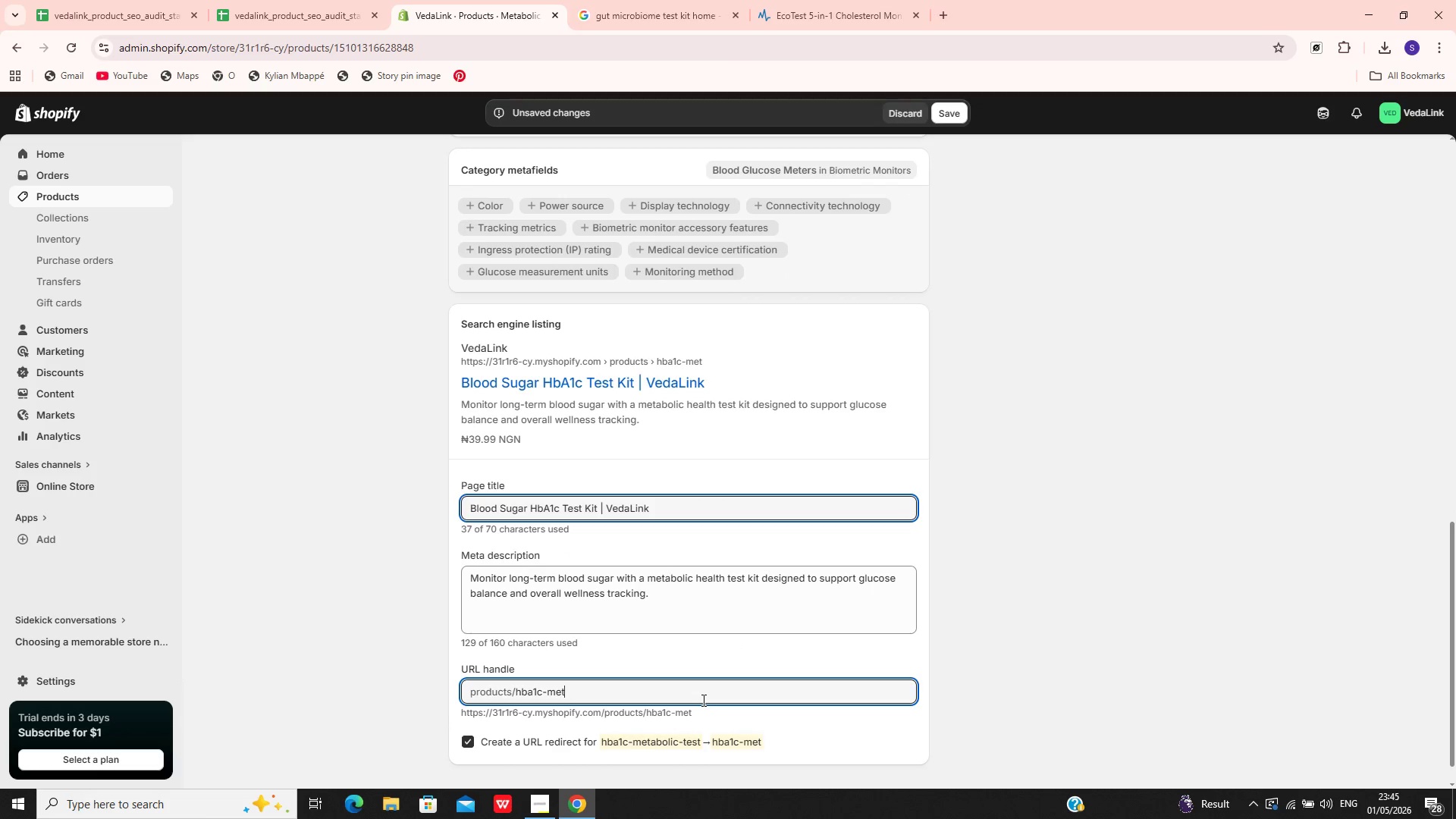 
key(Backspace)
 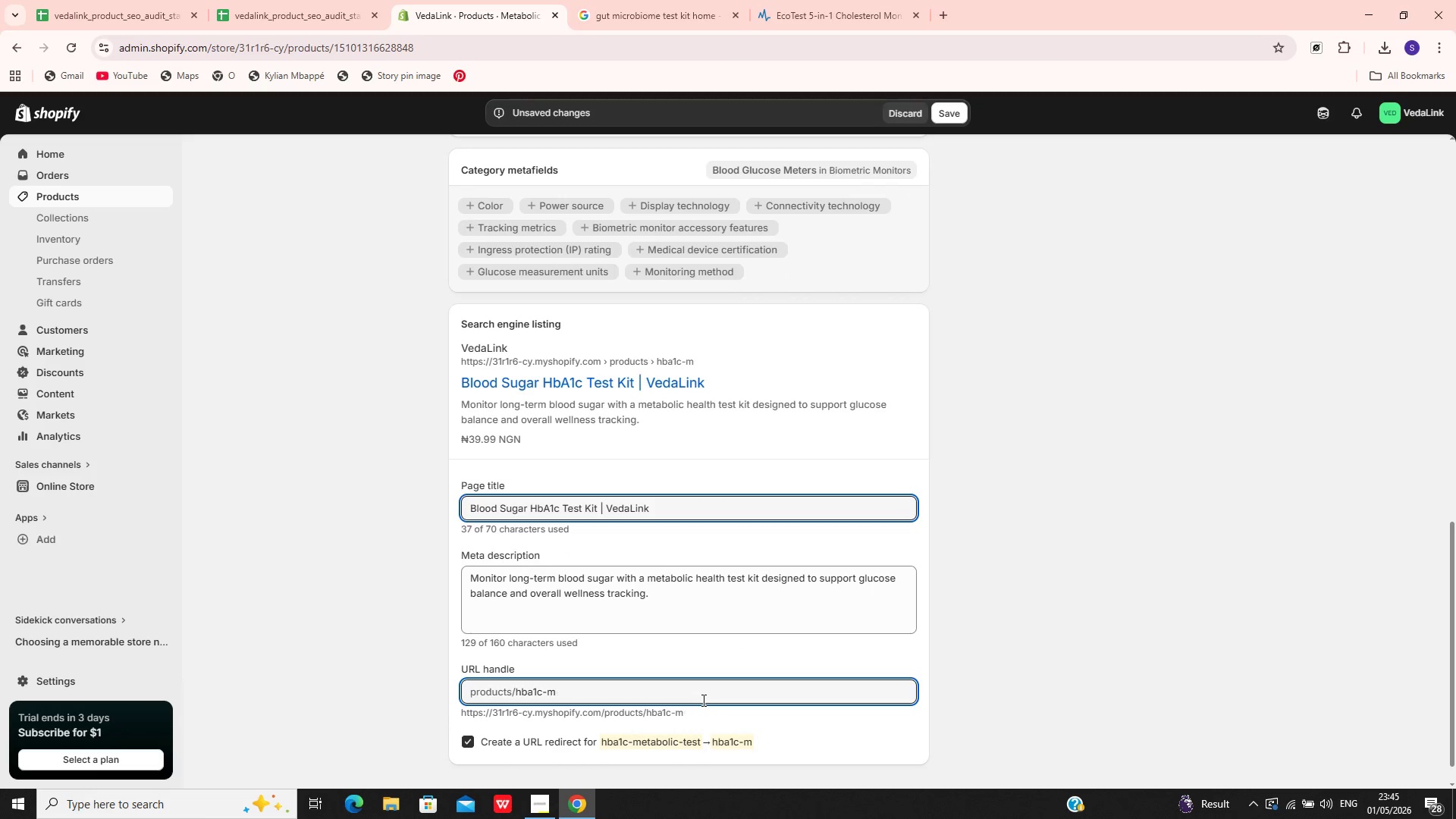 
key(Backspace)
 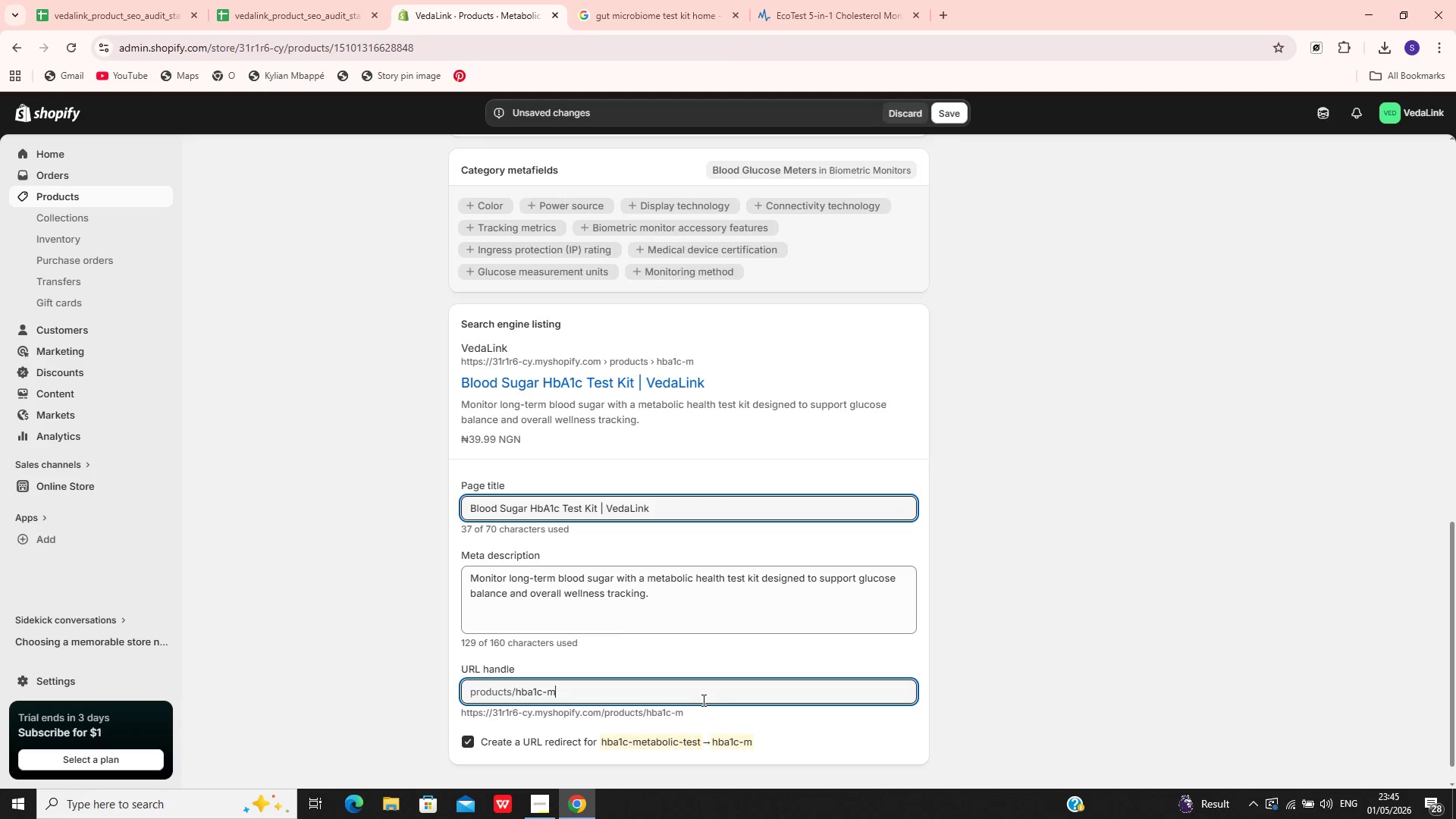 
key(Backspace)
 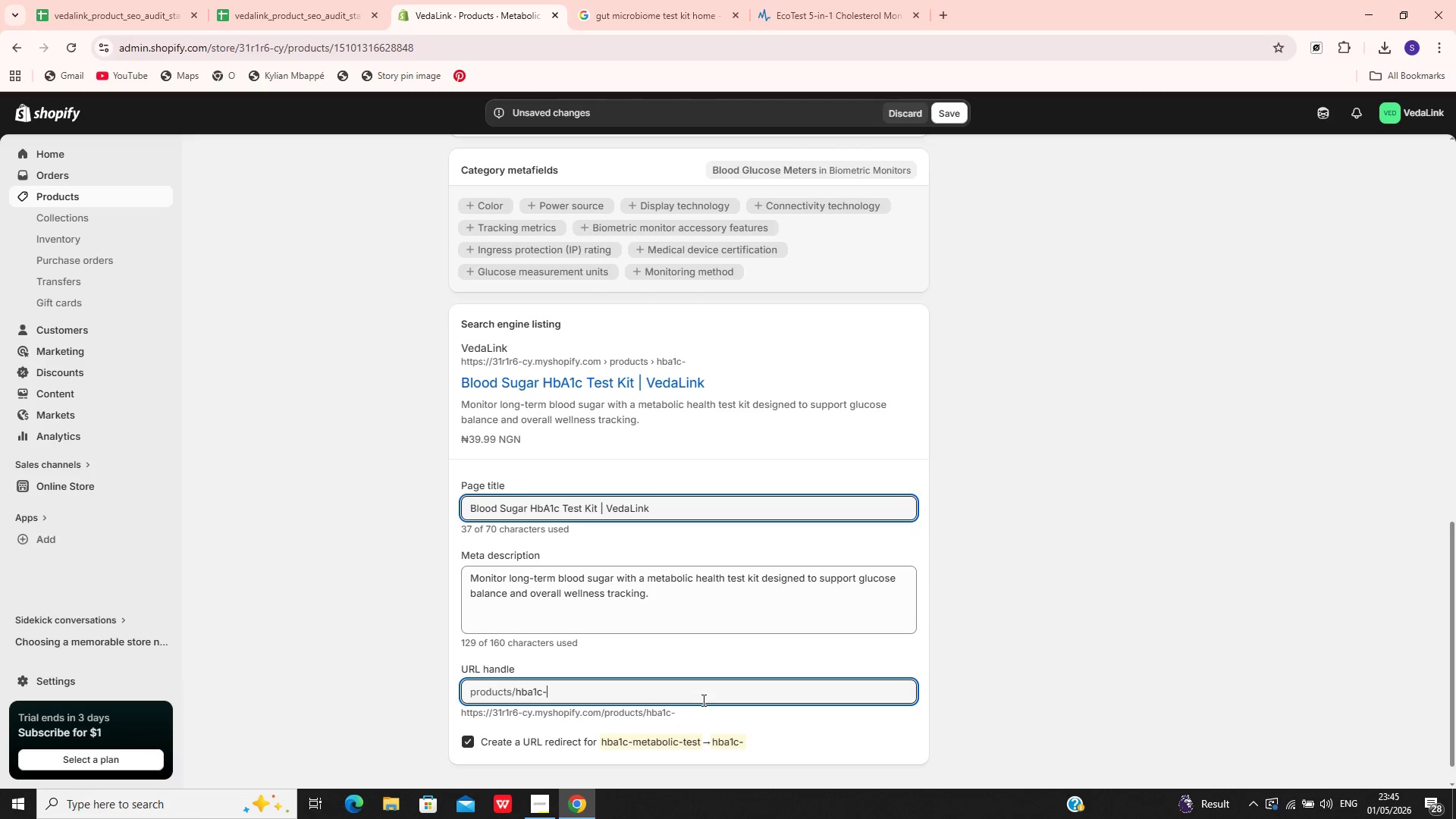 
key(Backspace)
 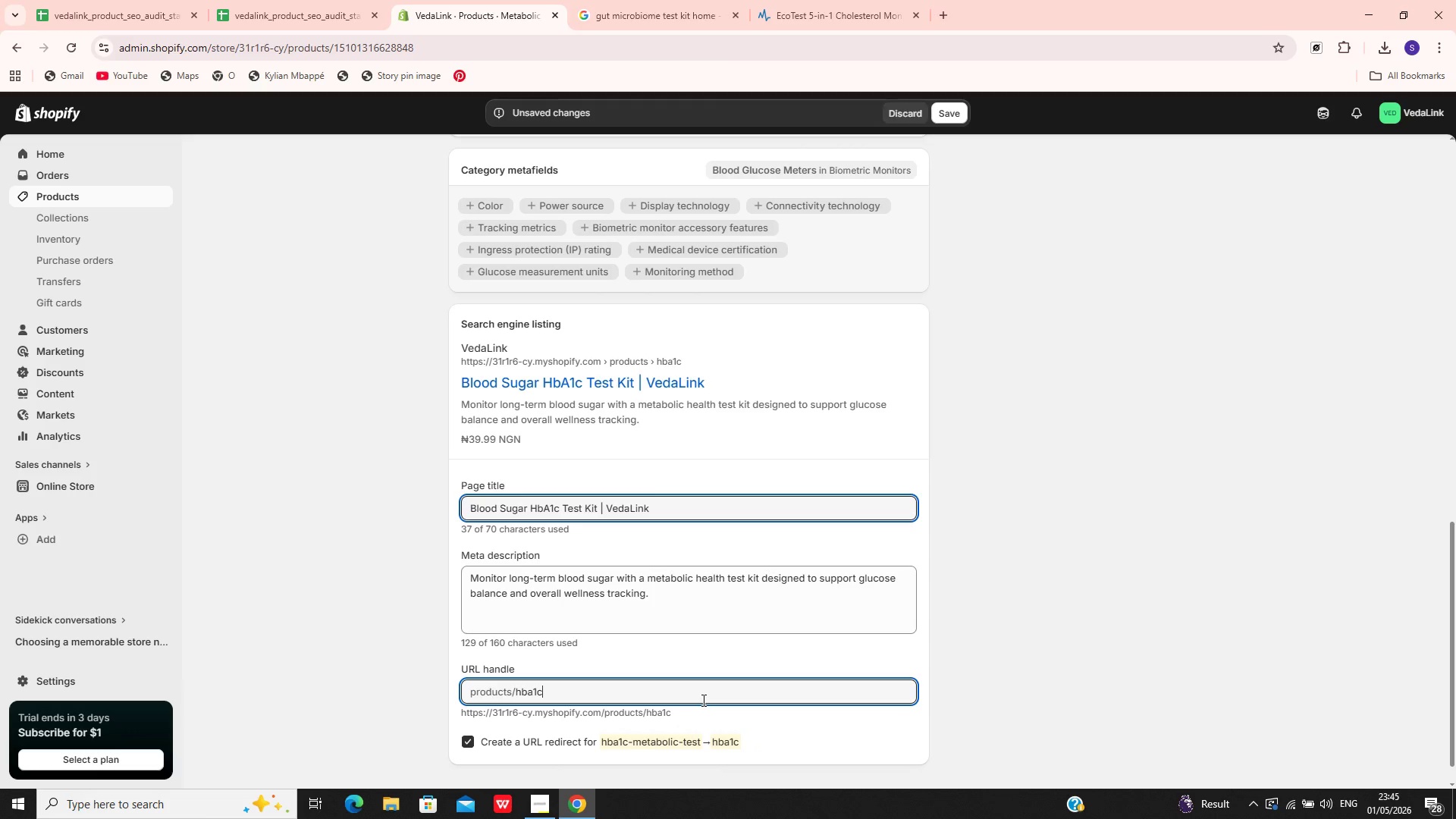 
key(Backspace)
 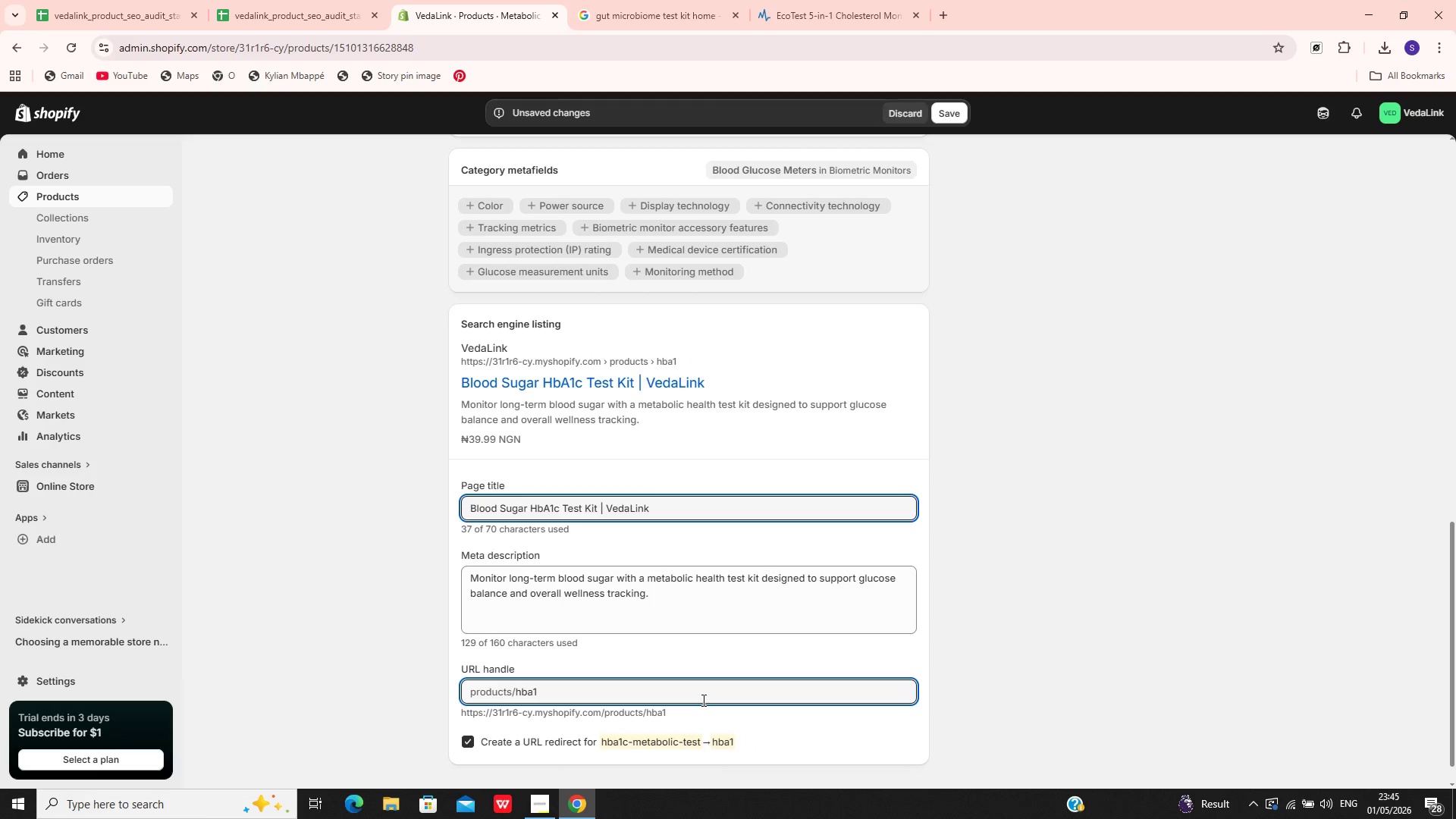 
key(Backspace)
 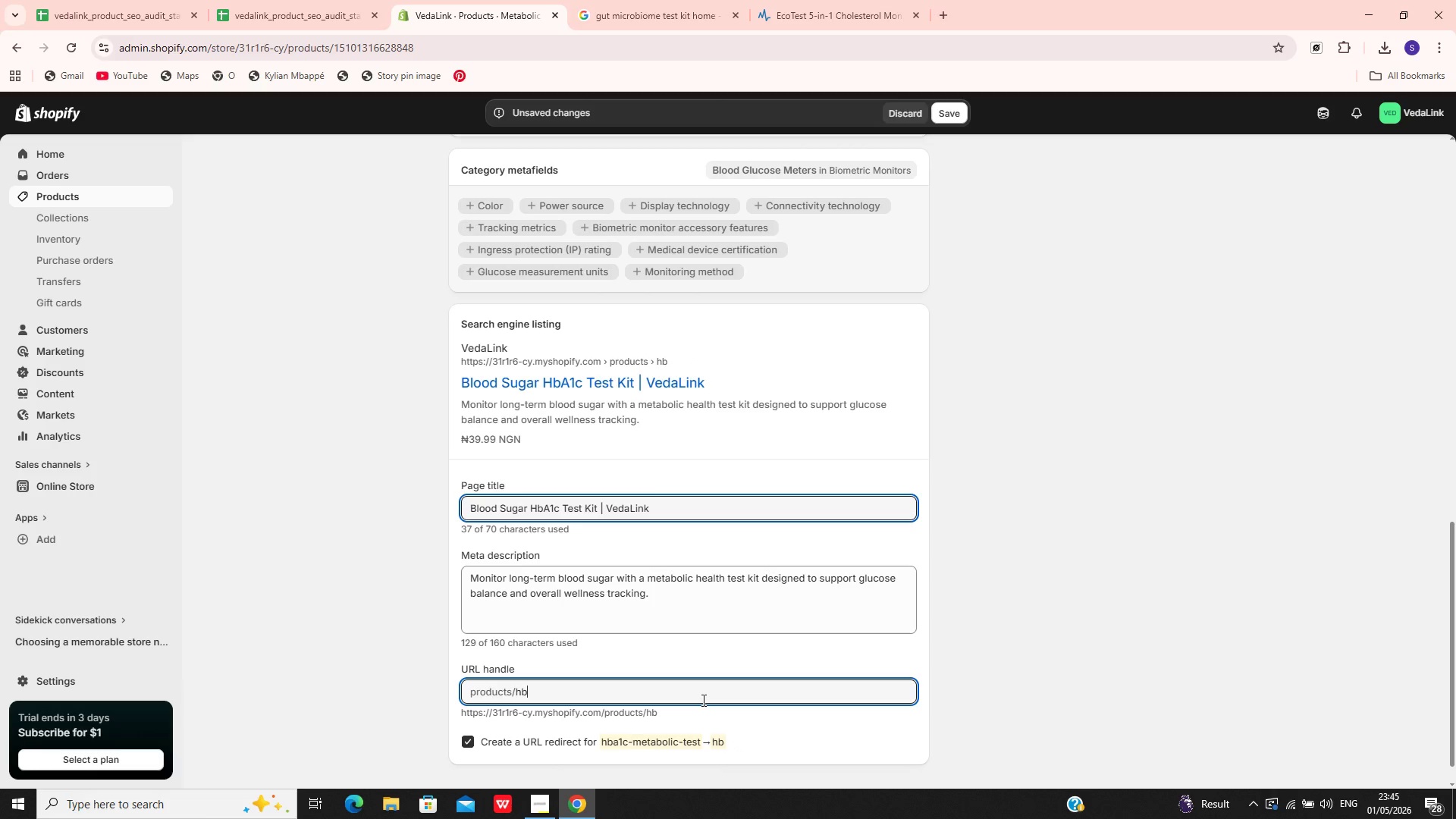 
key(Backspace)
 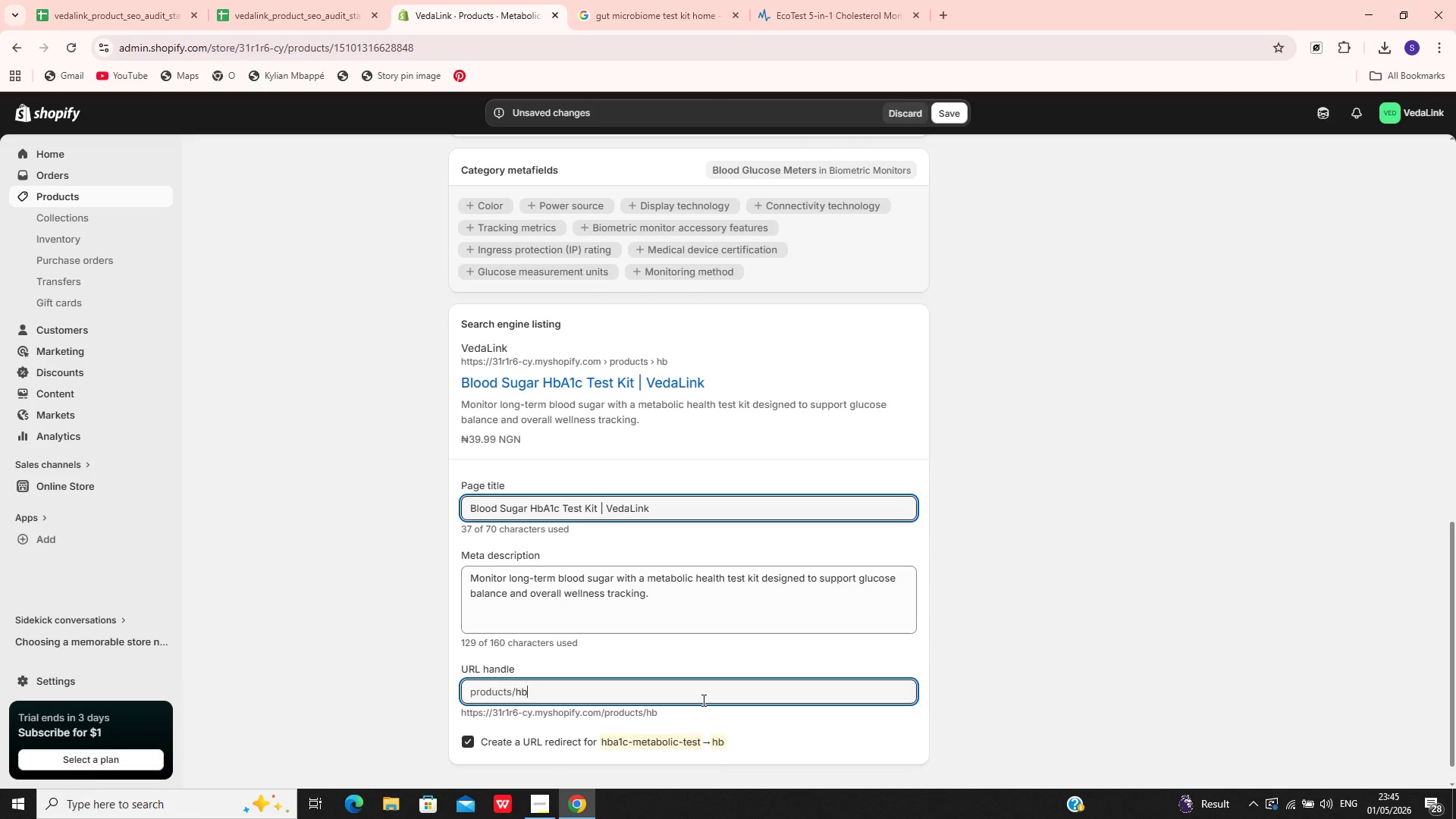 
key(Backspace)
 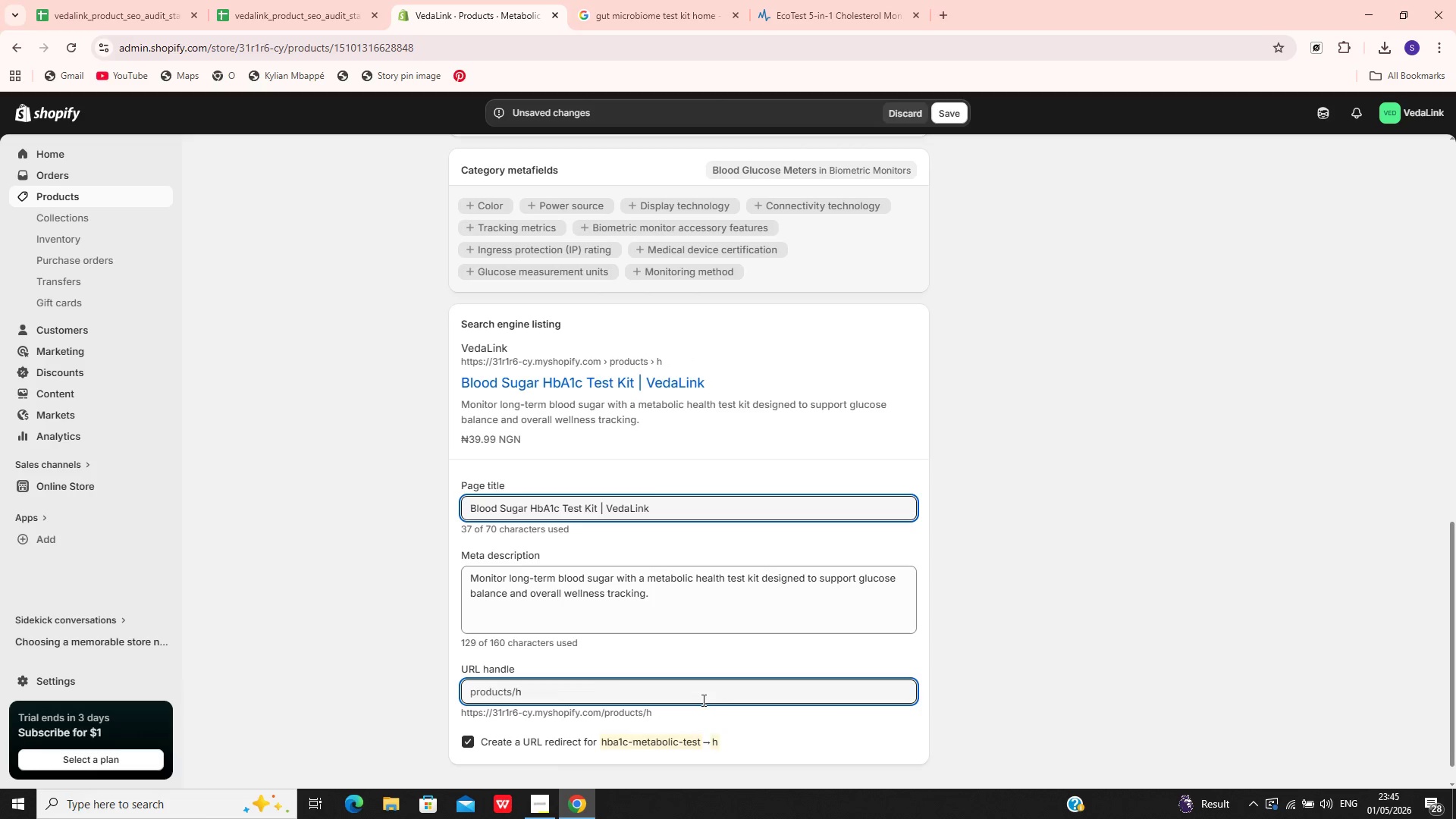 
key(Backspace)
 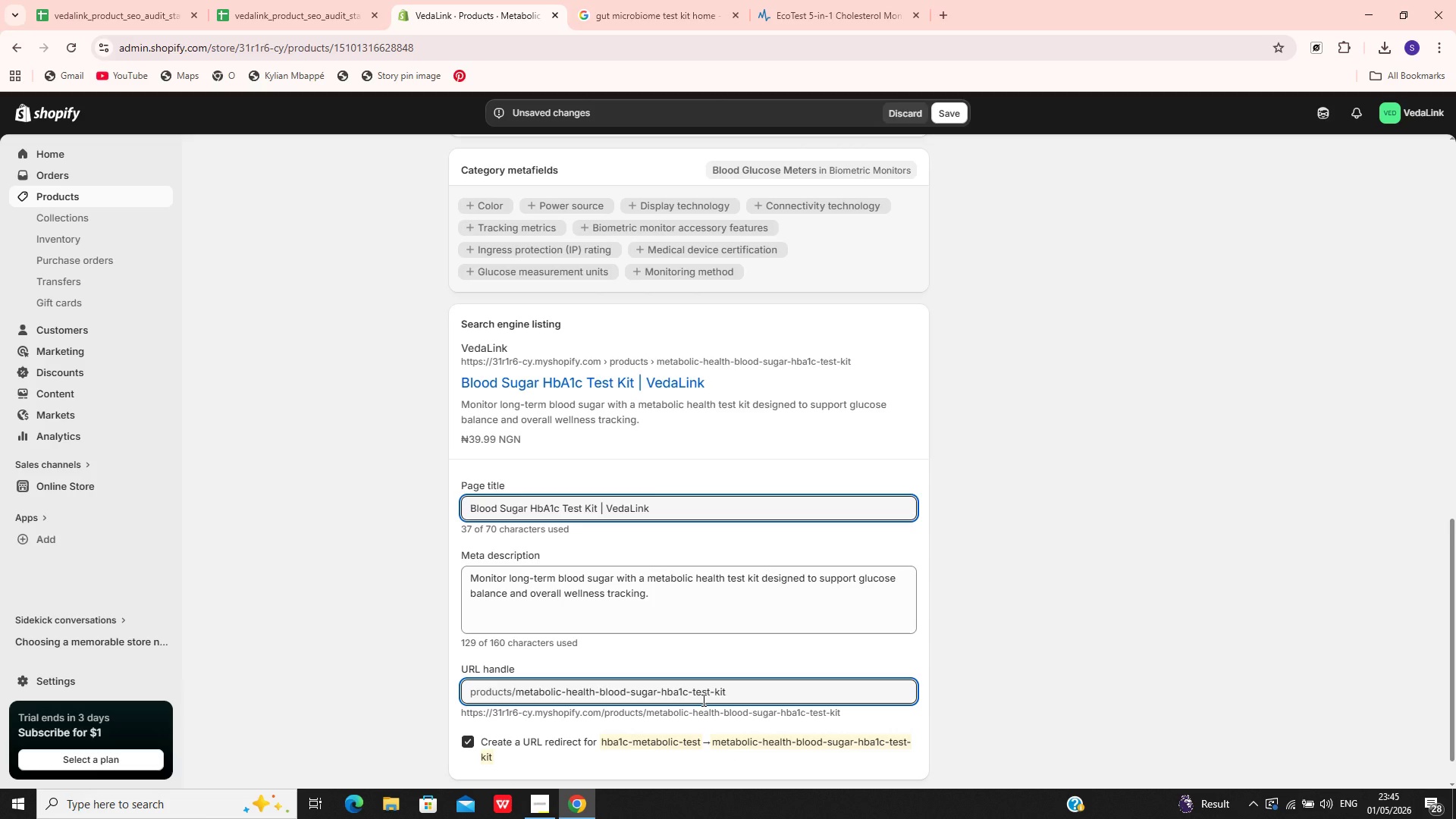 
wait(10.94)
 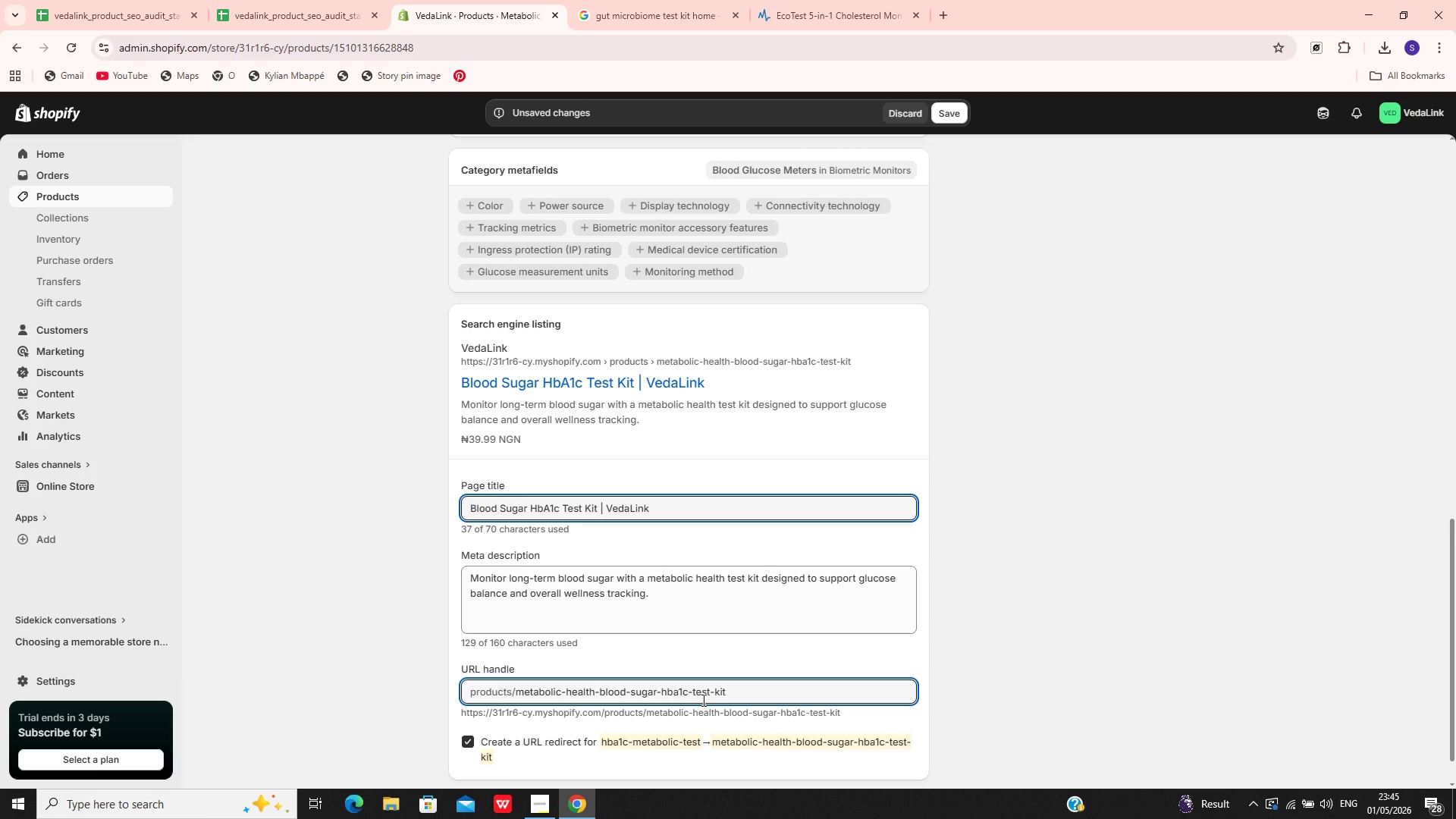 
left_click([946, 107])
 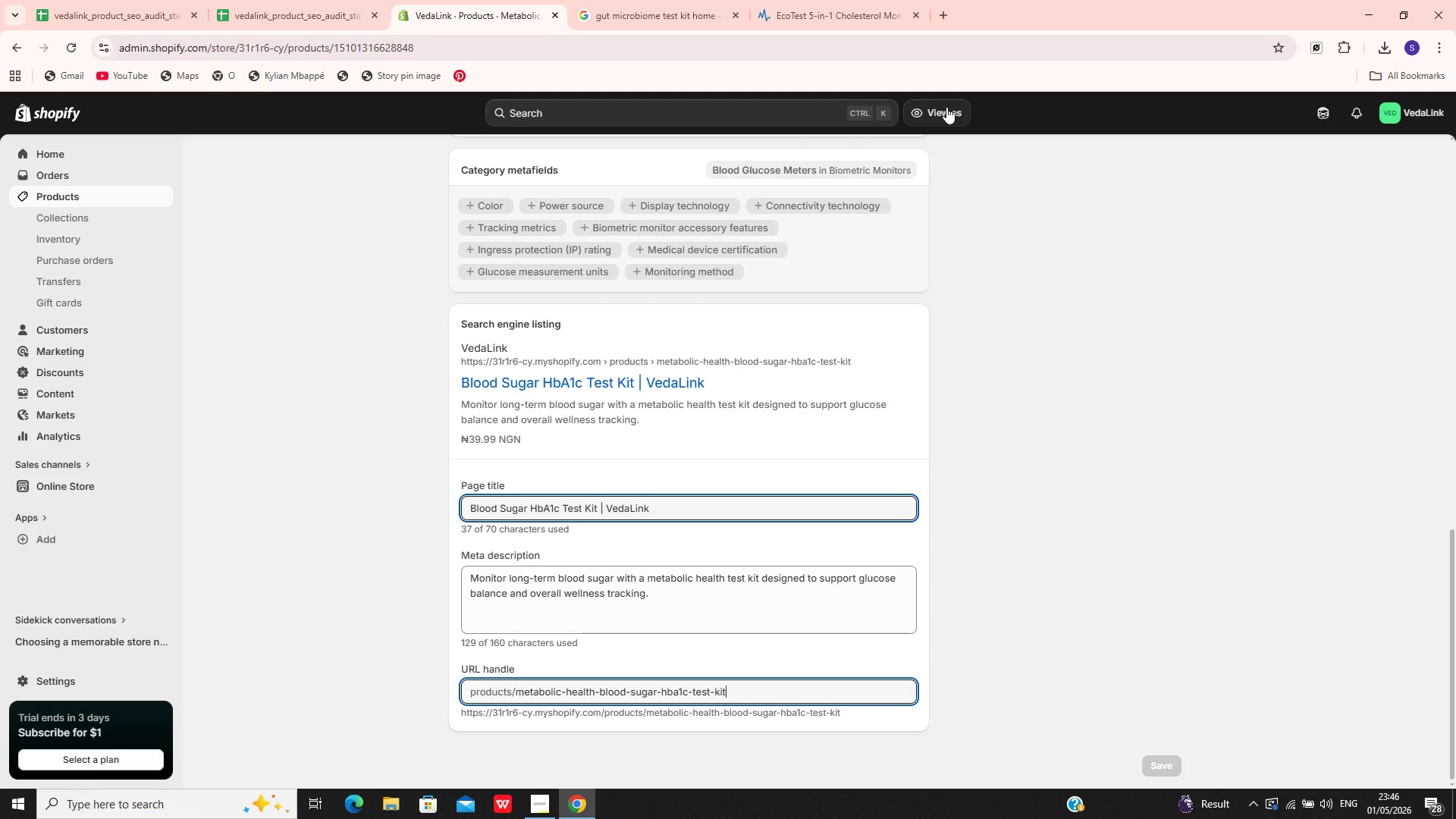 
wait(16.5)
 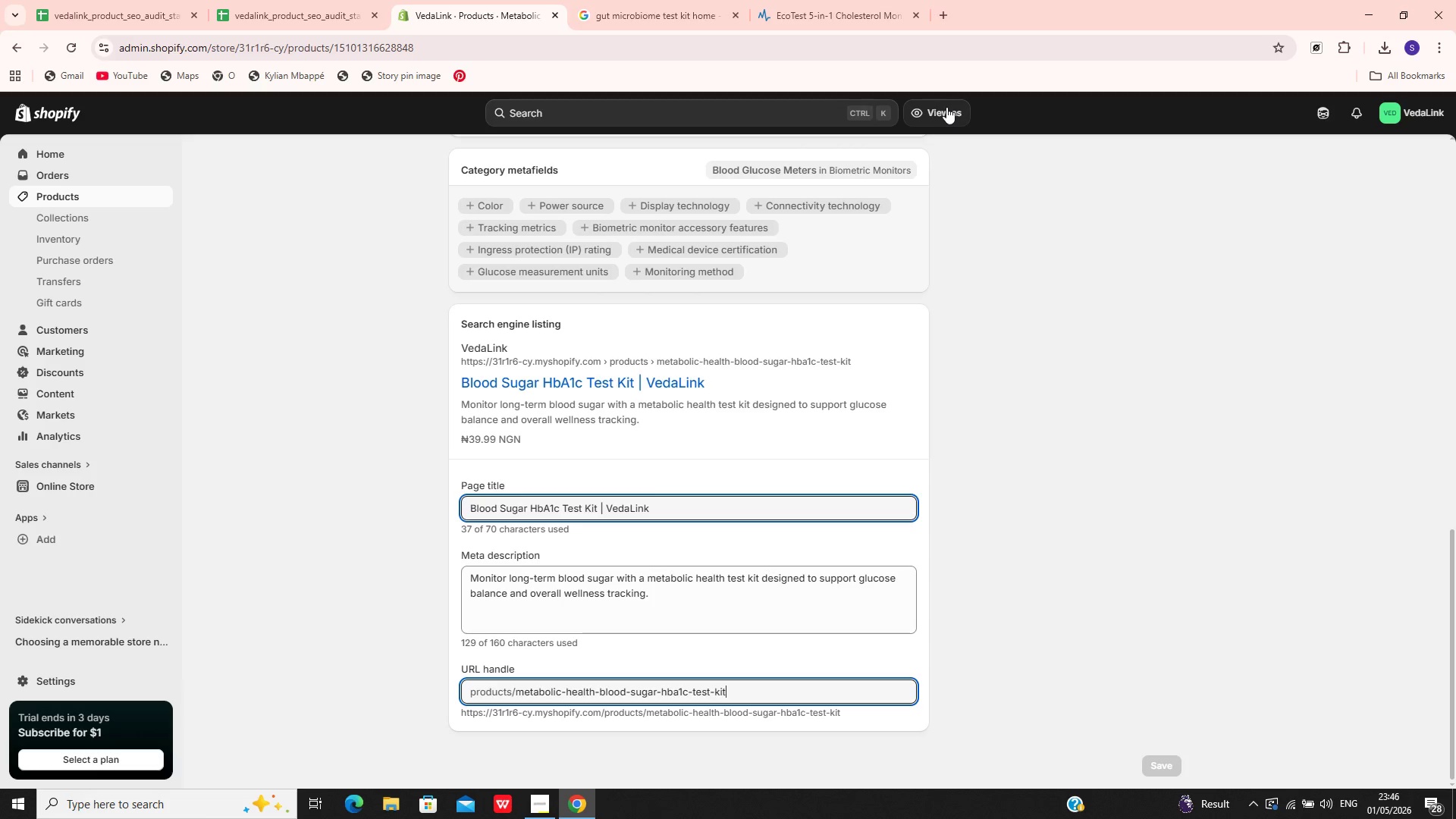 
left_click([92, 198])
 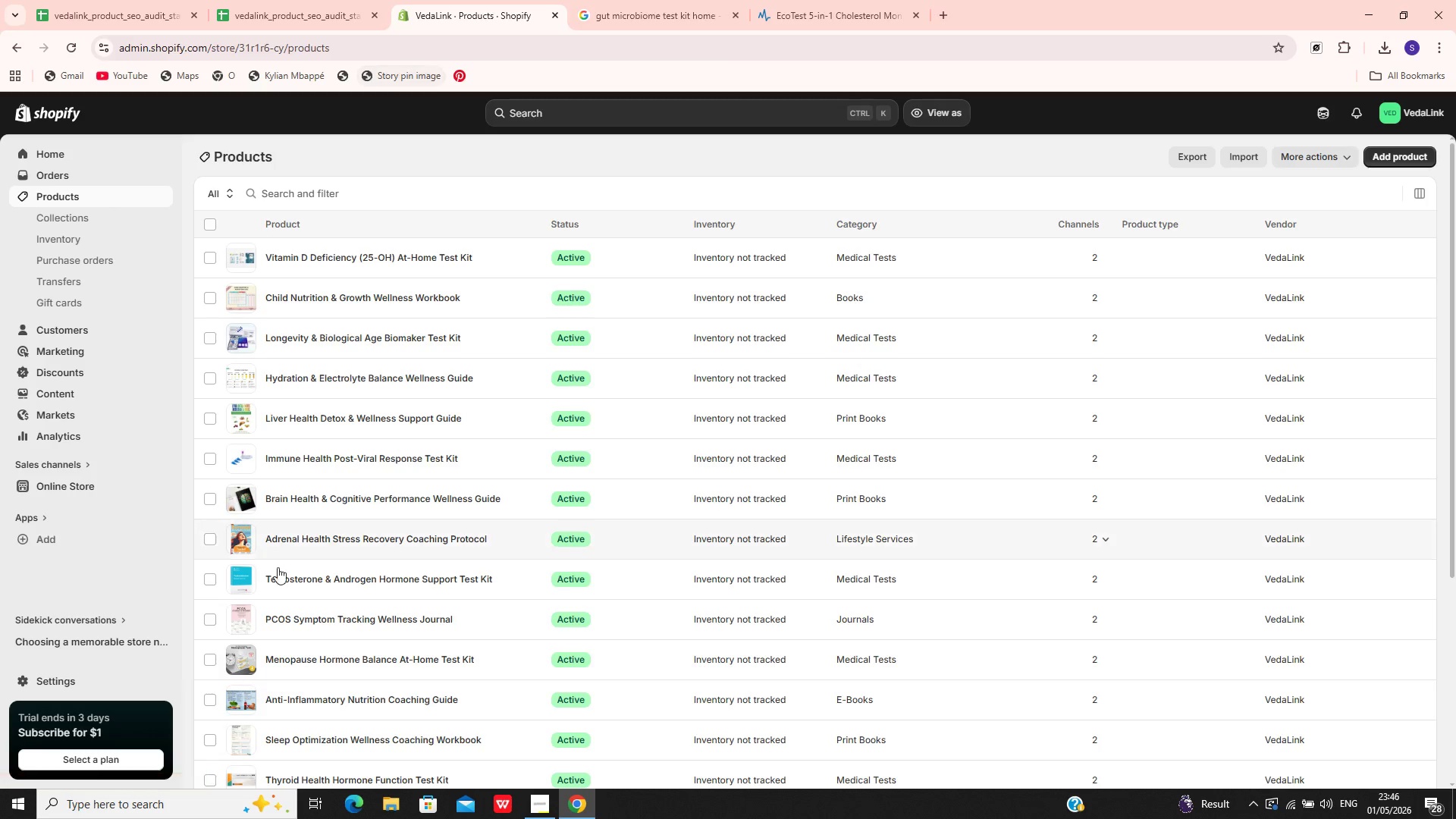 
wait(11.23)
 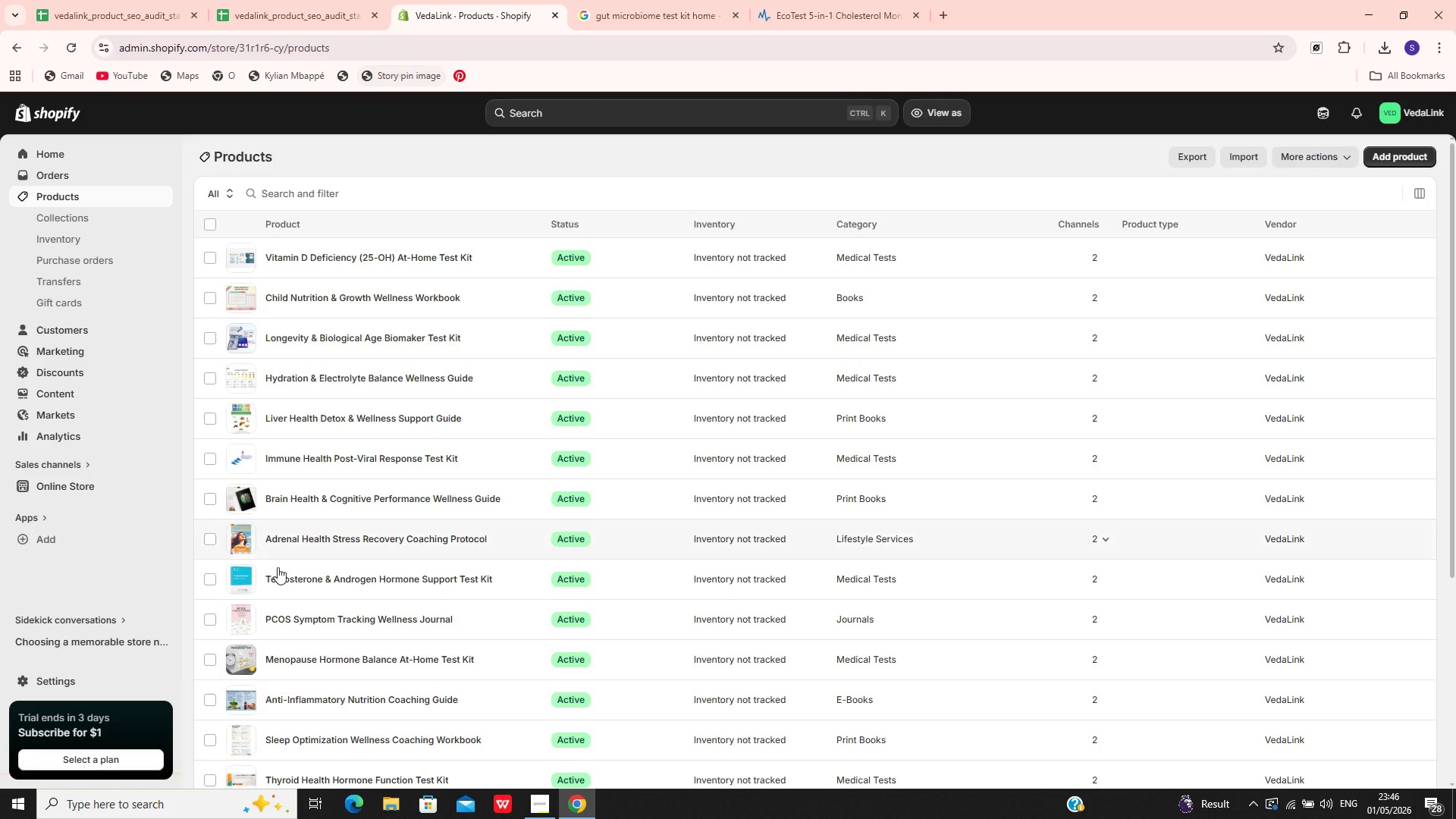 
left_click([409, 670])
 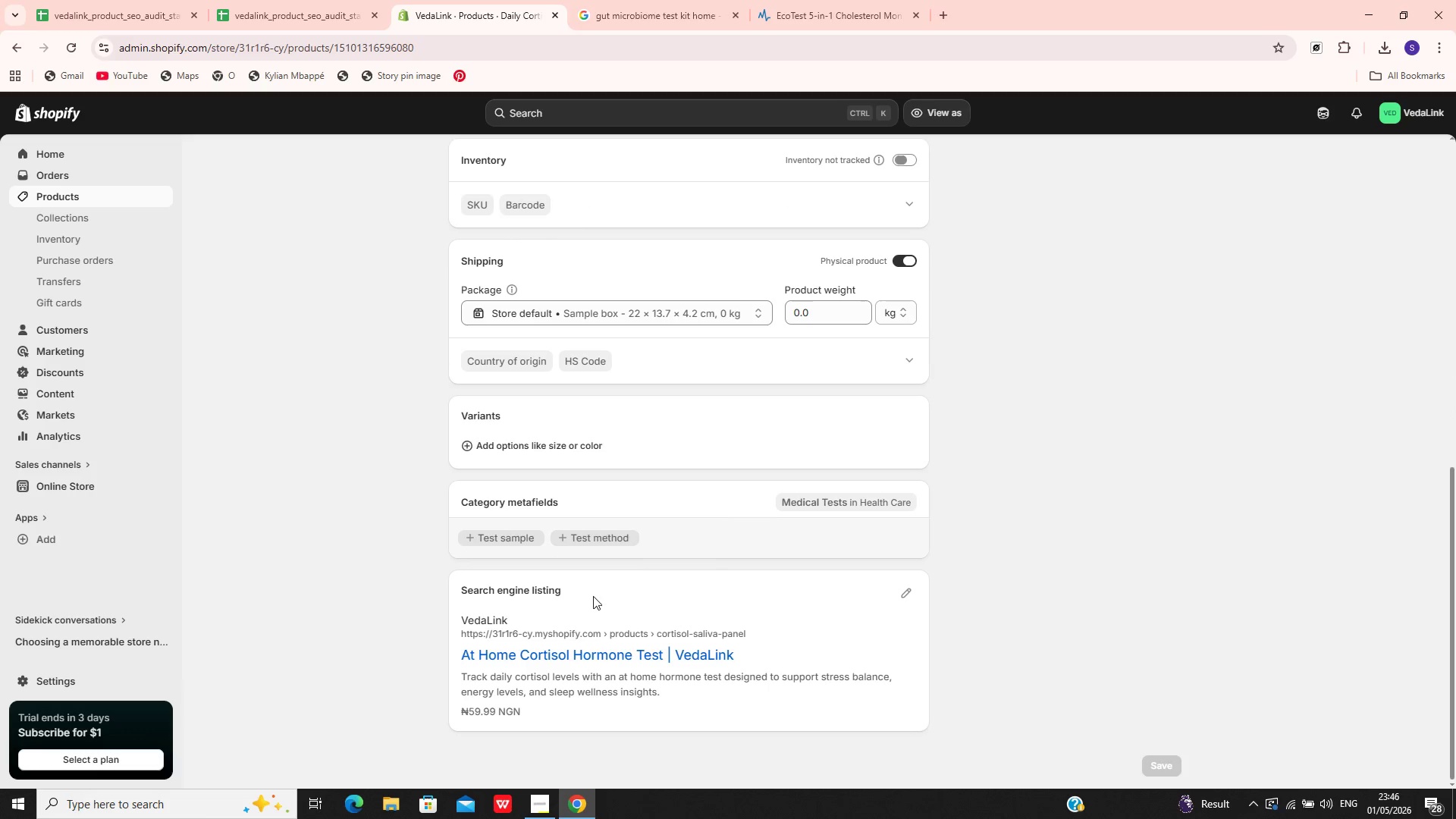 
wait(5.7)
 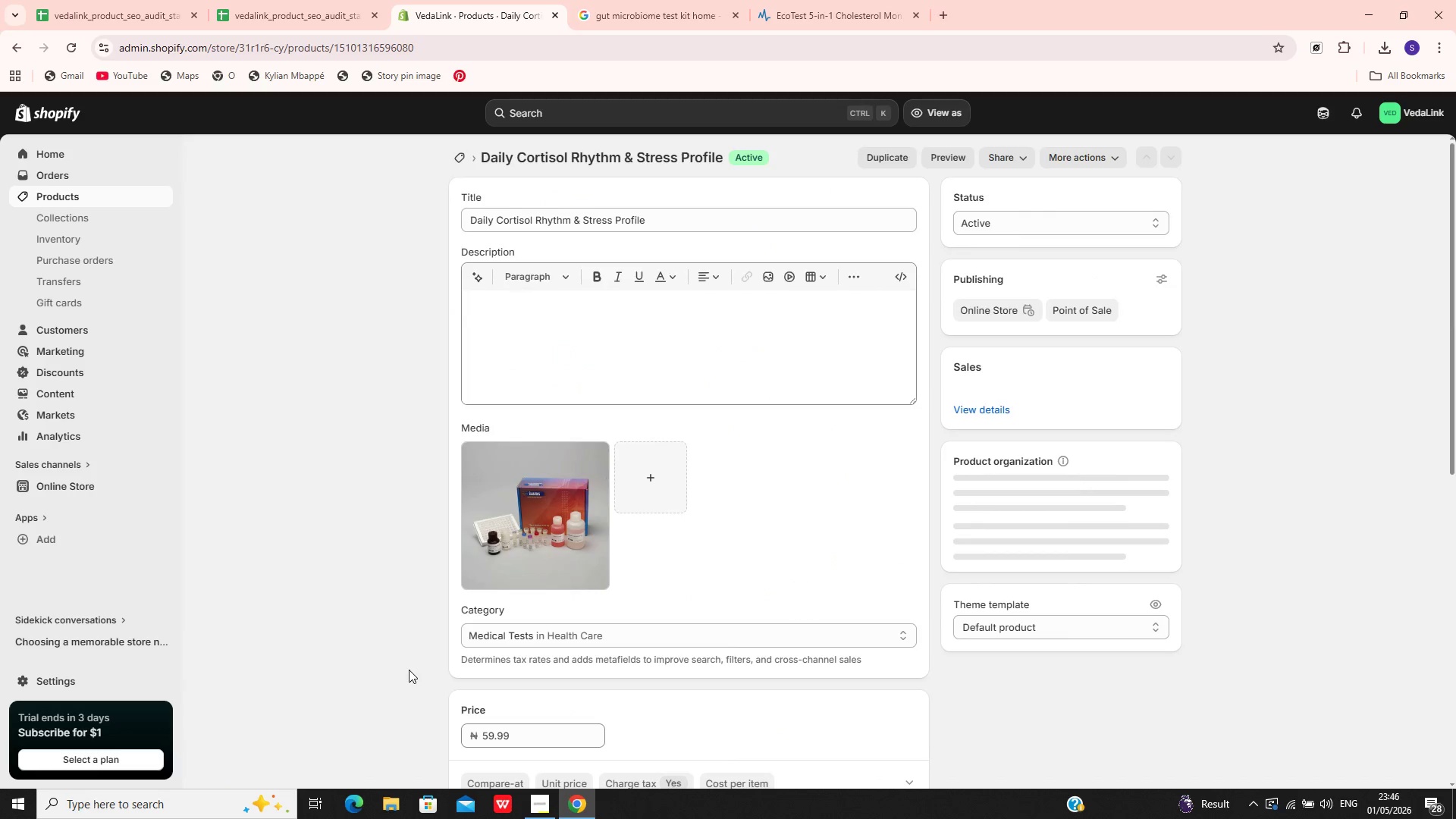 
left_click([909, 590])
 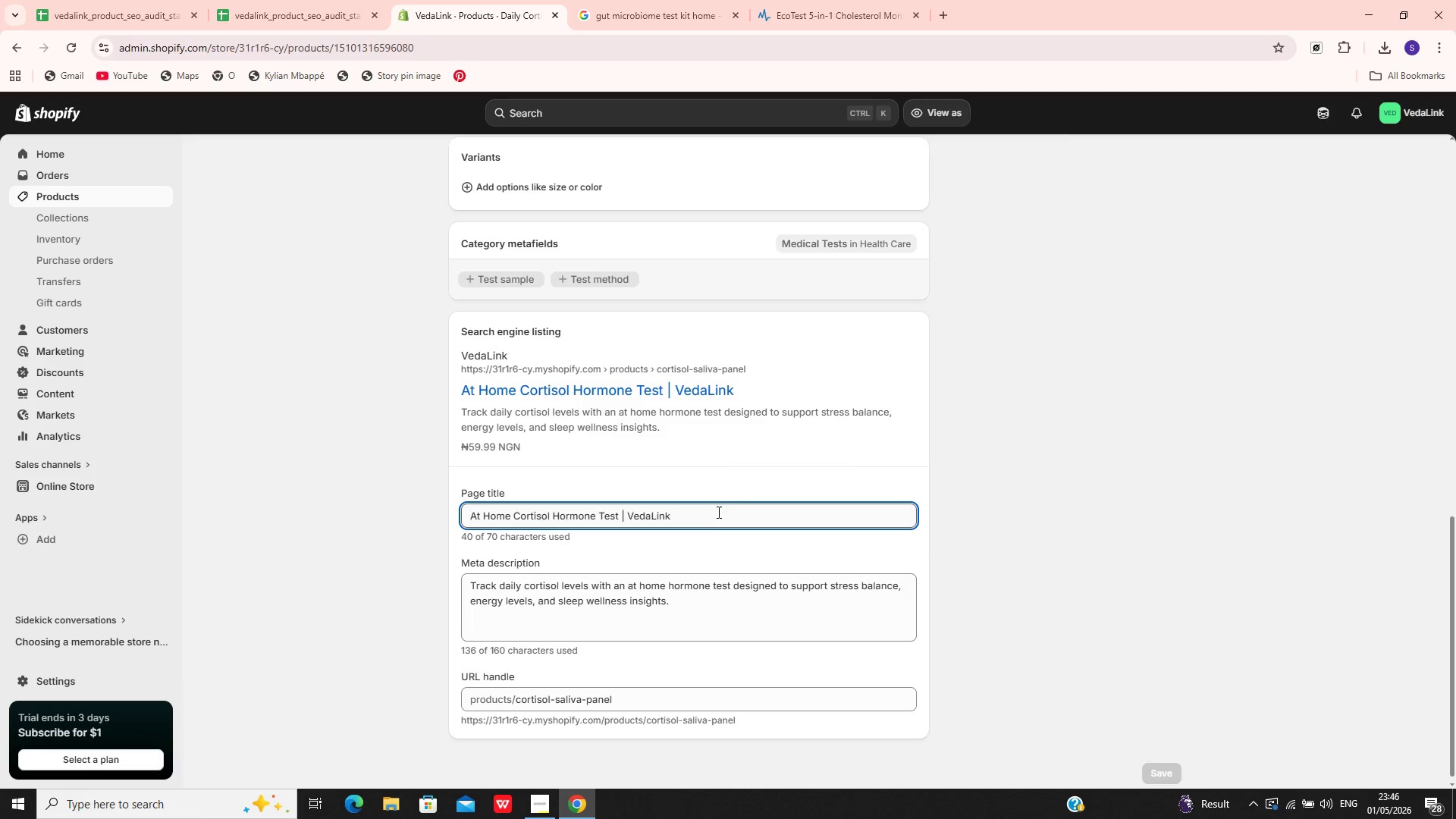 
left_click([733, 511])
 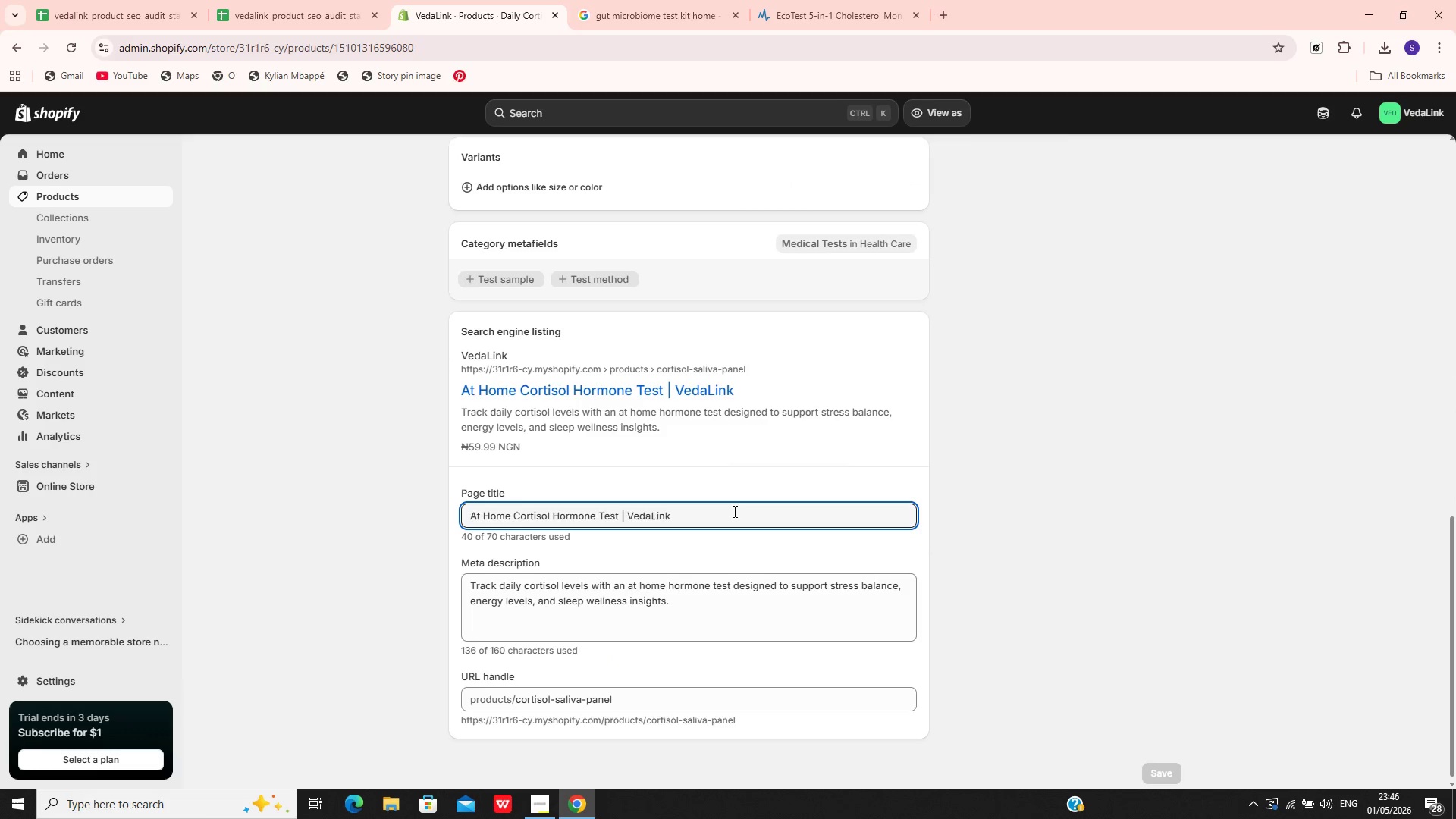 
key(Control+A)
 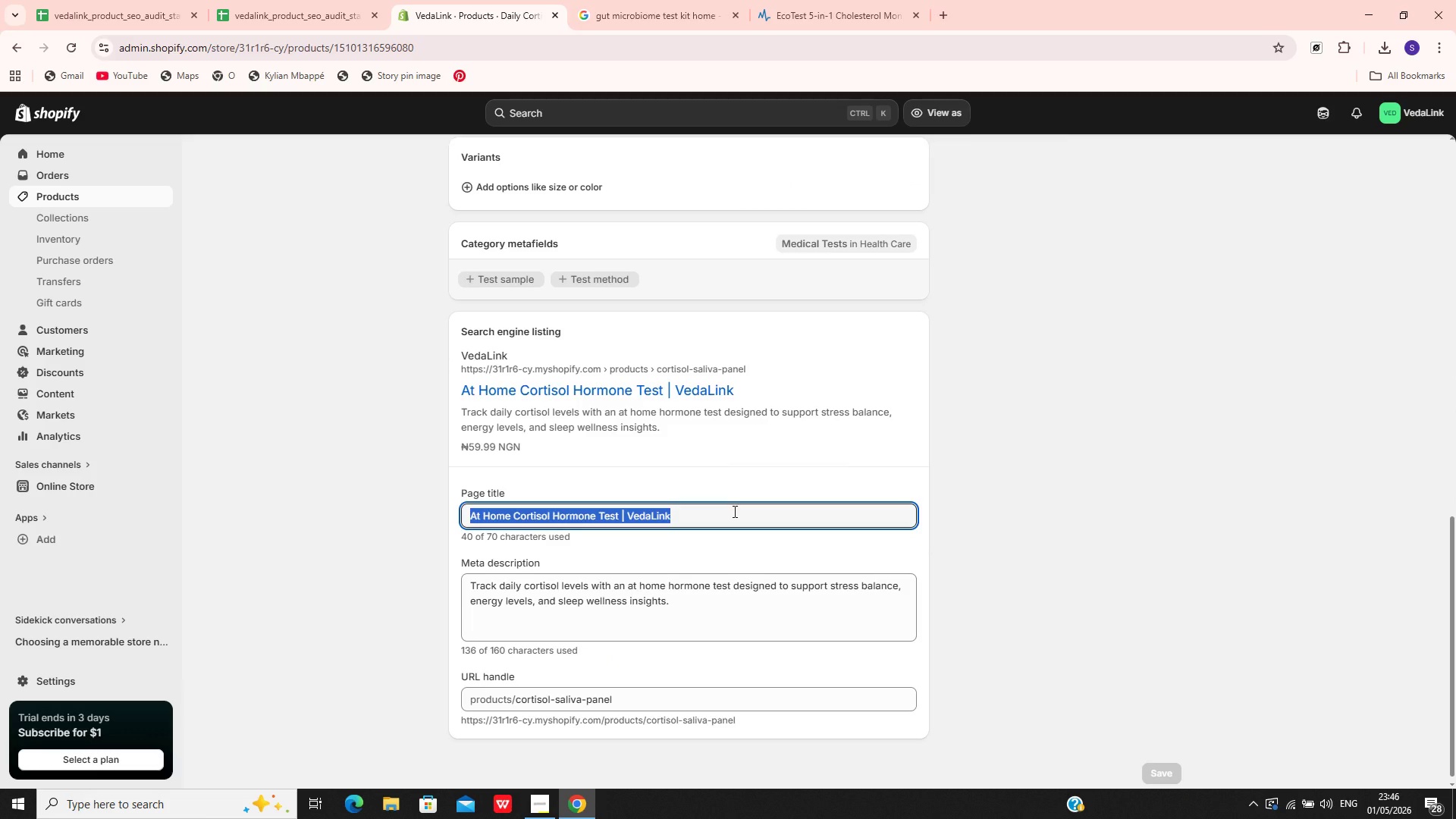 
hold_key(key=C, duration=0.33)
 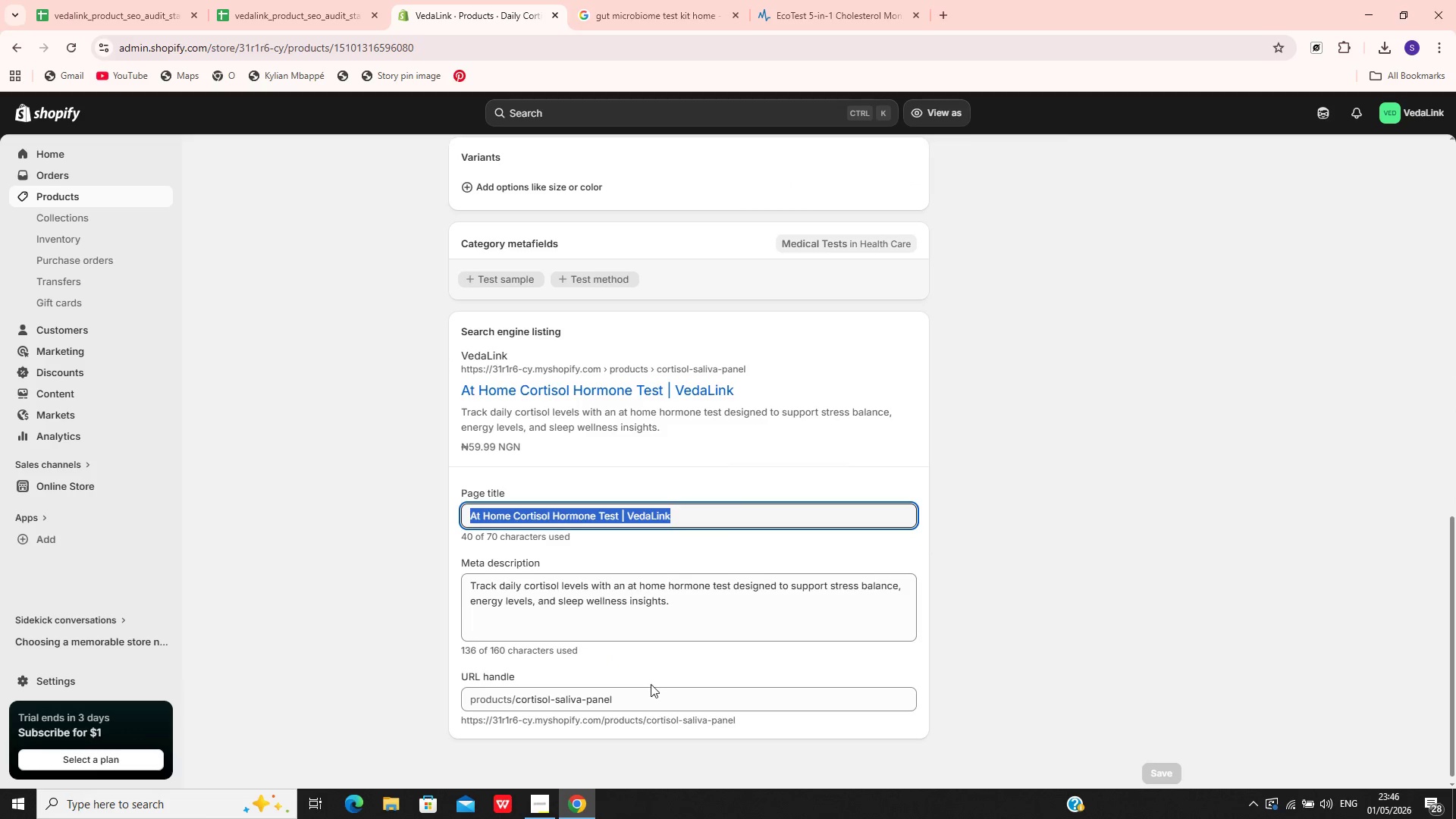 
left_click([650, 689])
 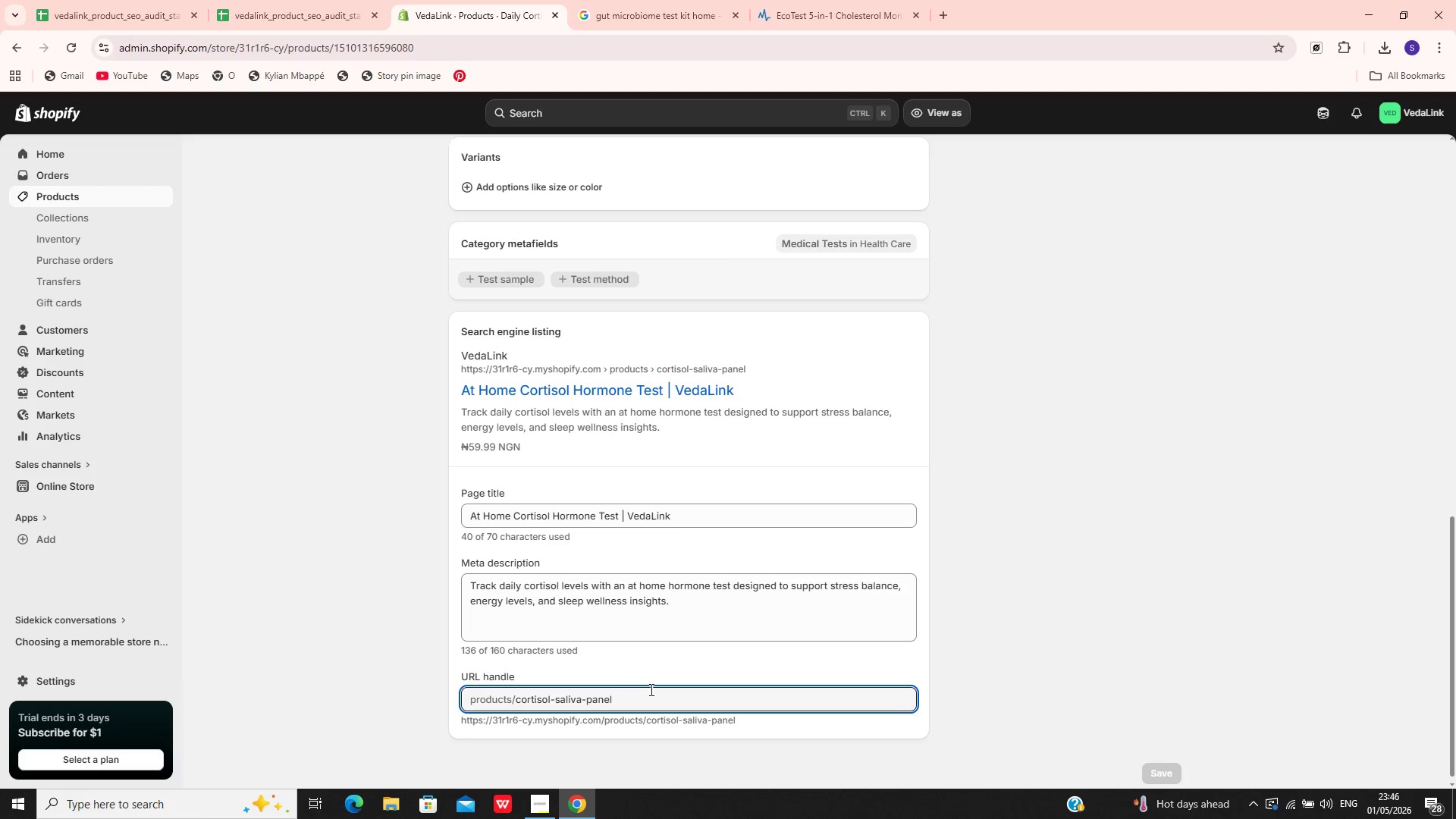 
hold_key(key=Backspace, duration=0.88)
 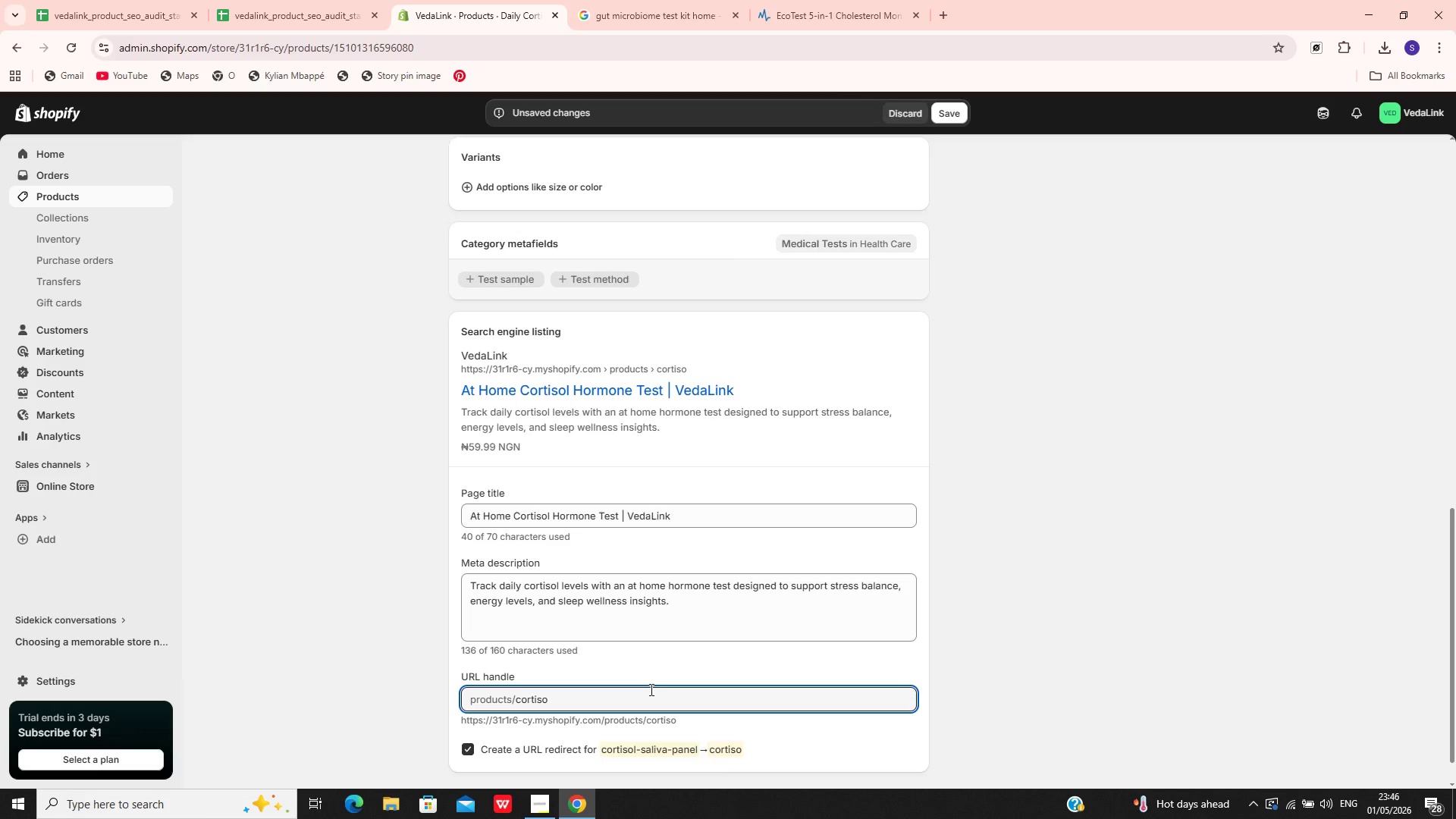 
key(Backspace)
 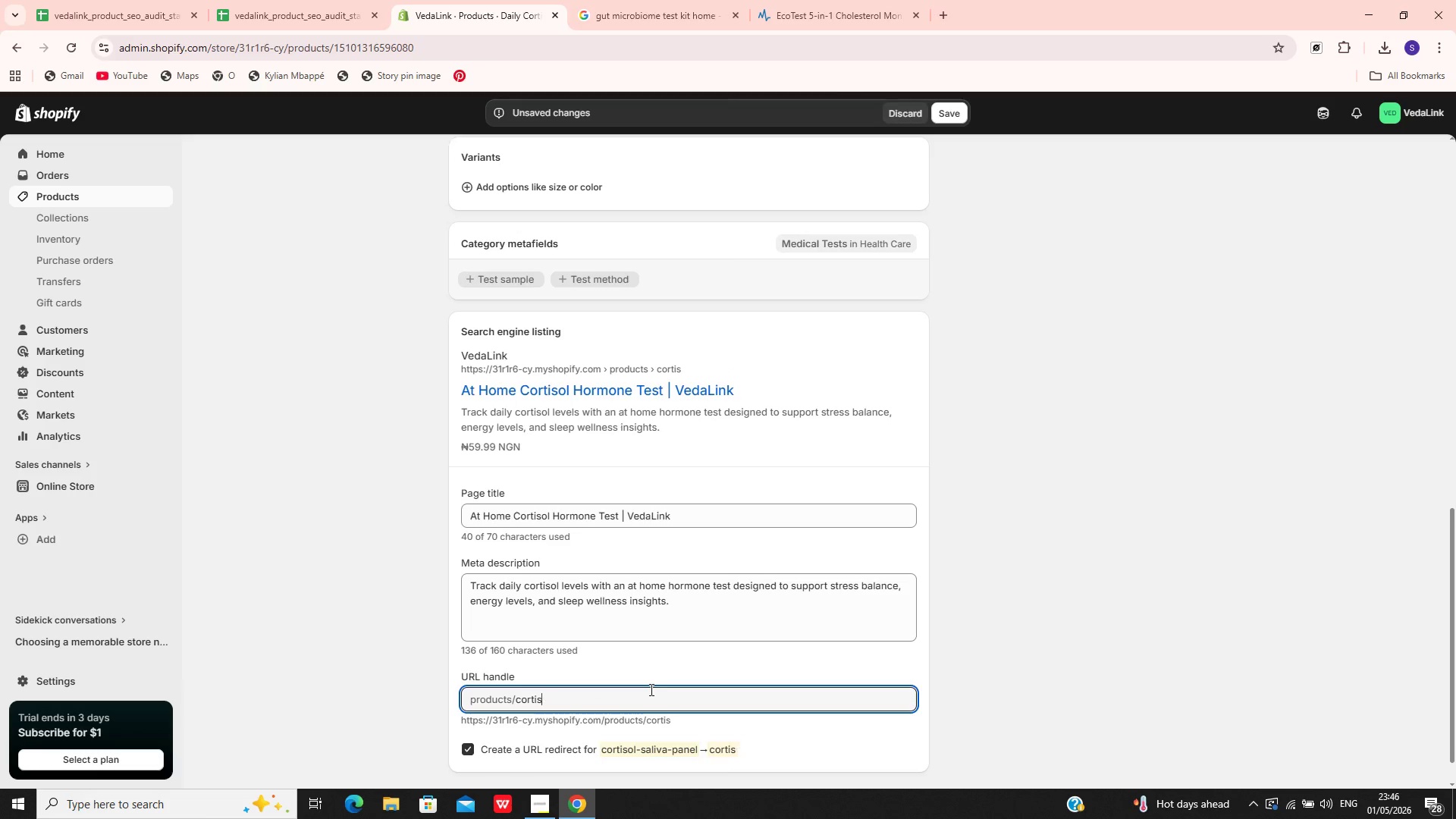 
key(Backspace)
 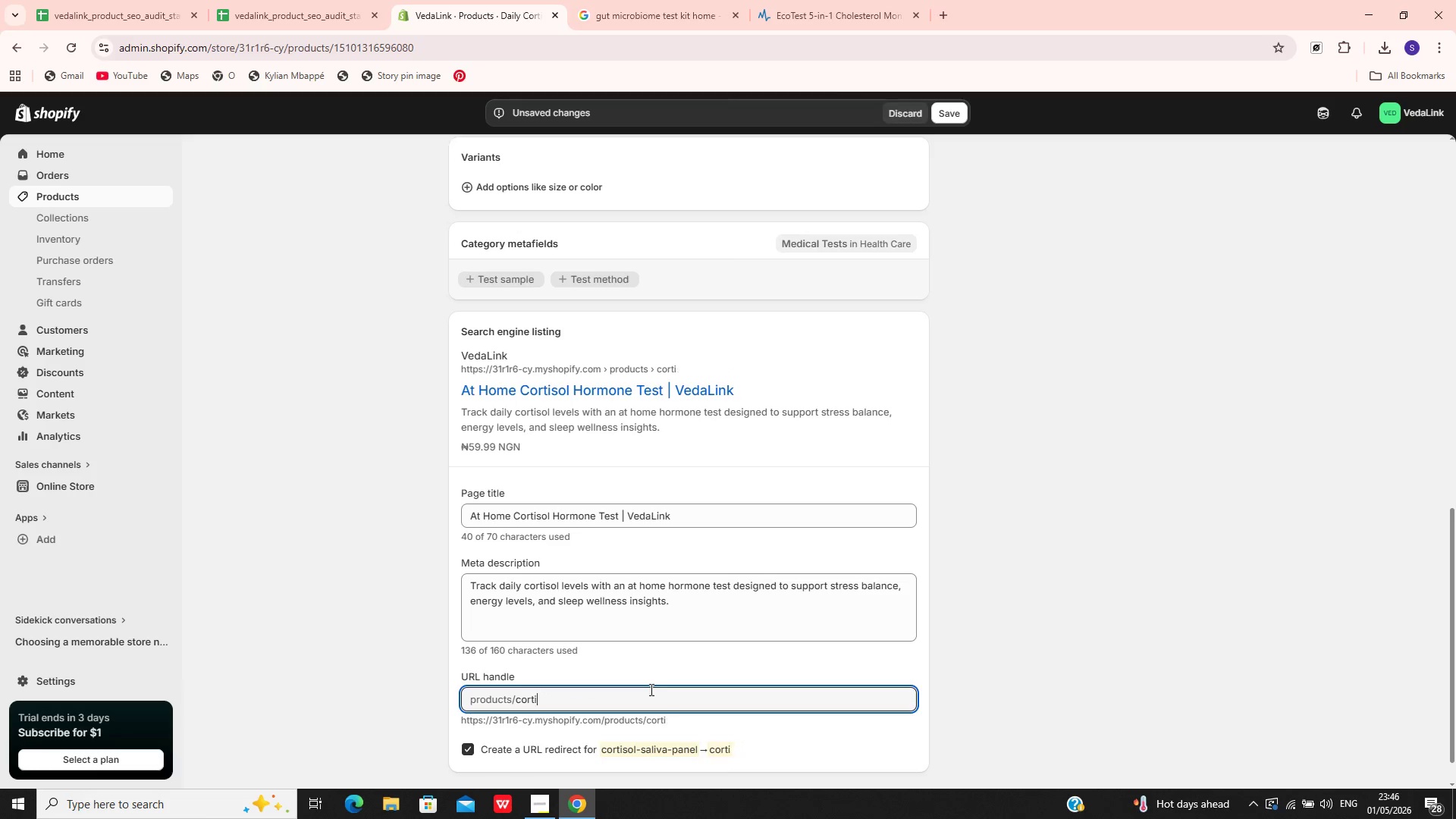 
key(Backspace)
 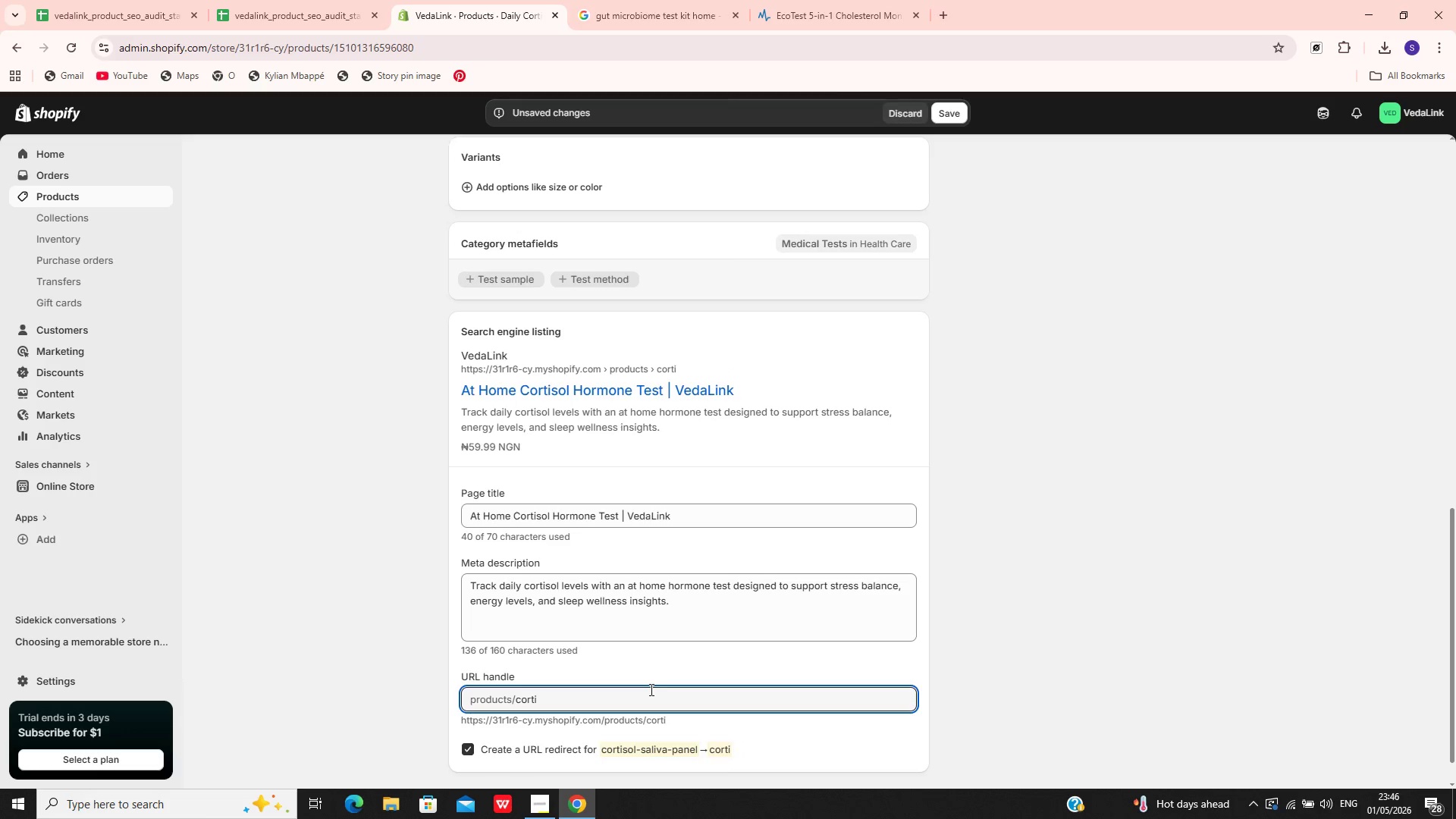 
key(Backspace)
 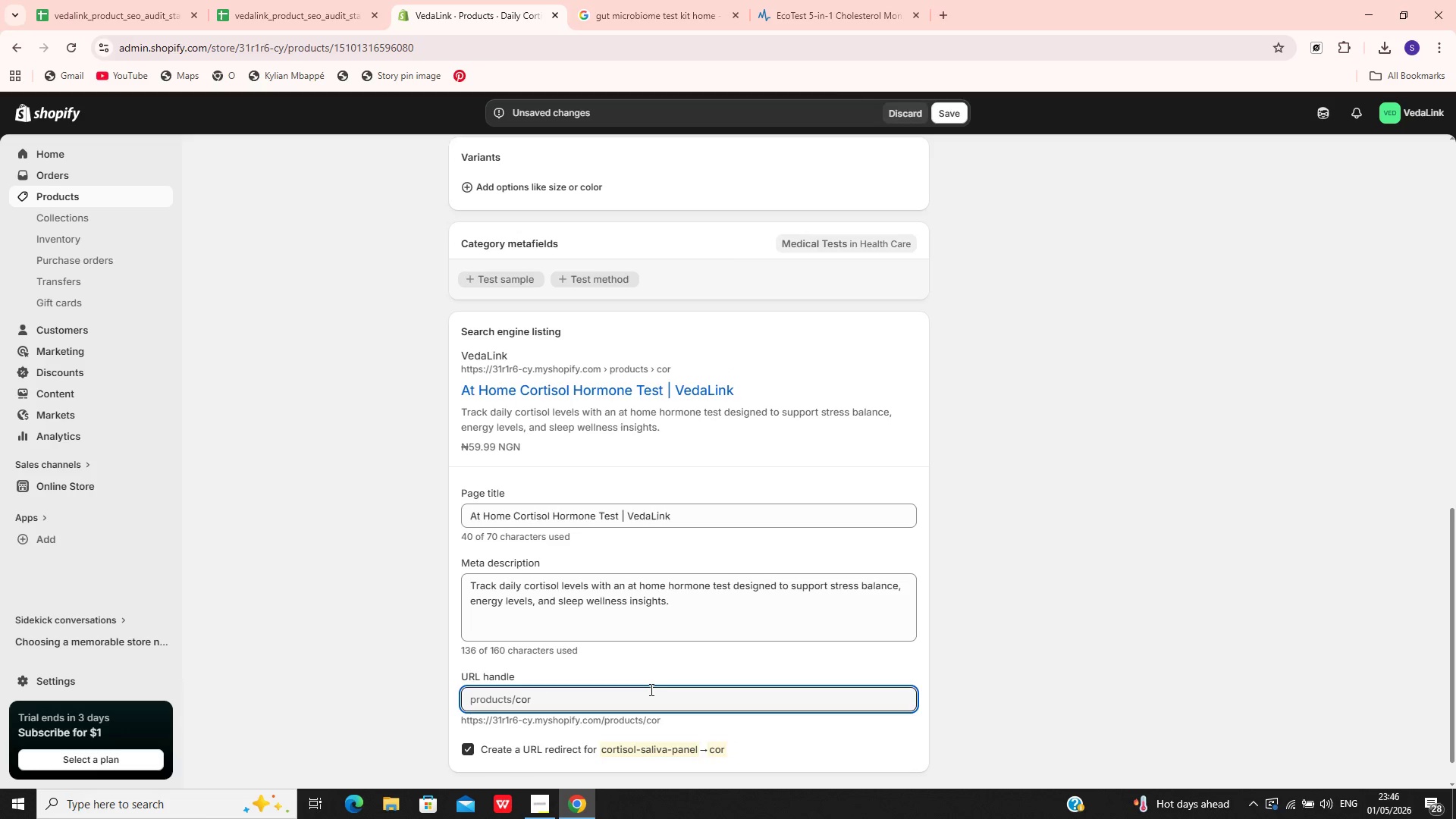 
key(Backspace)
 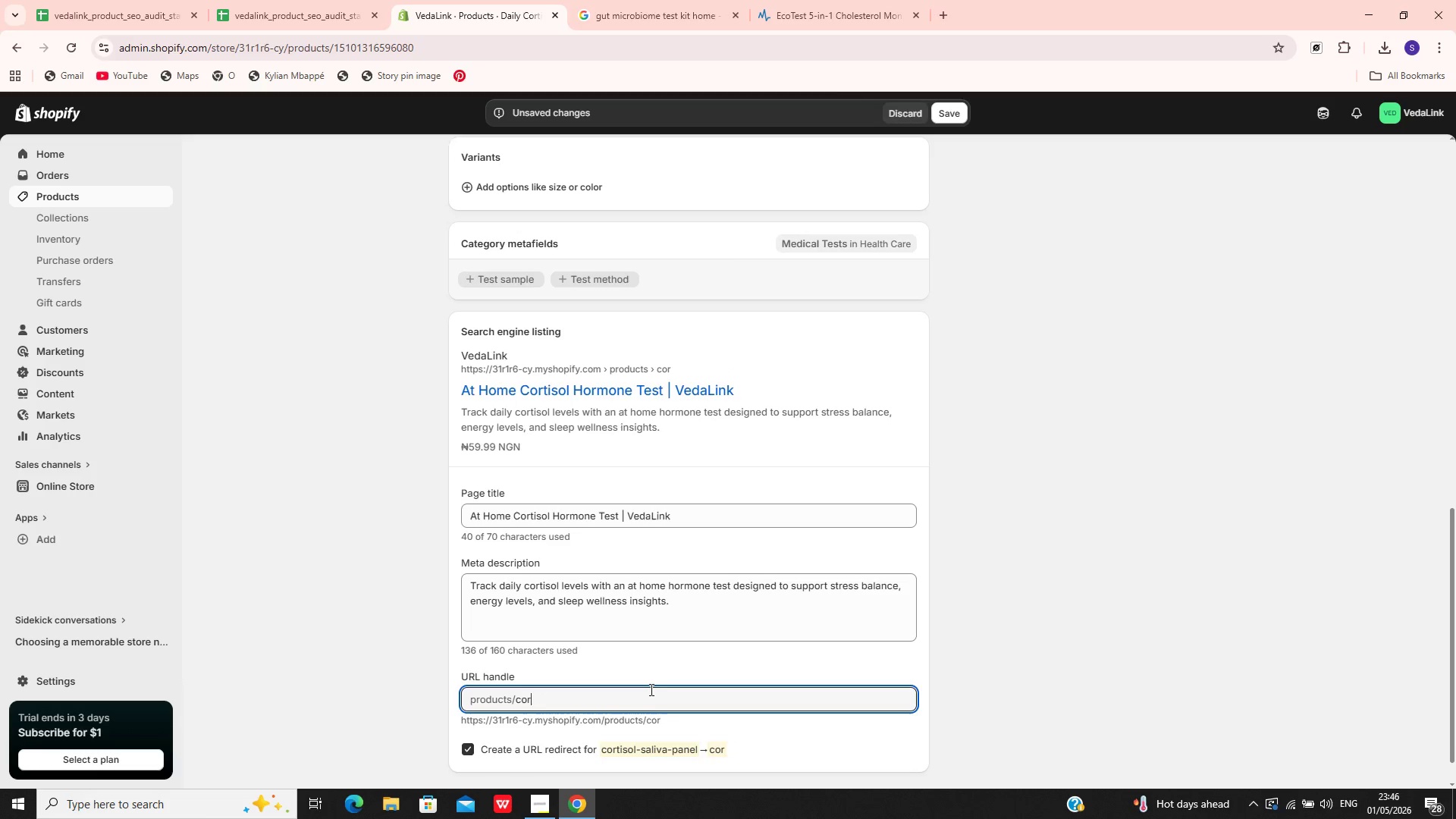 
key(Backspace)
 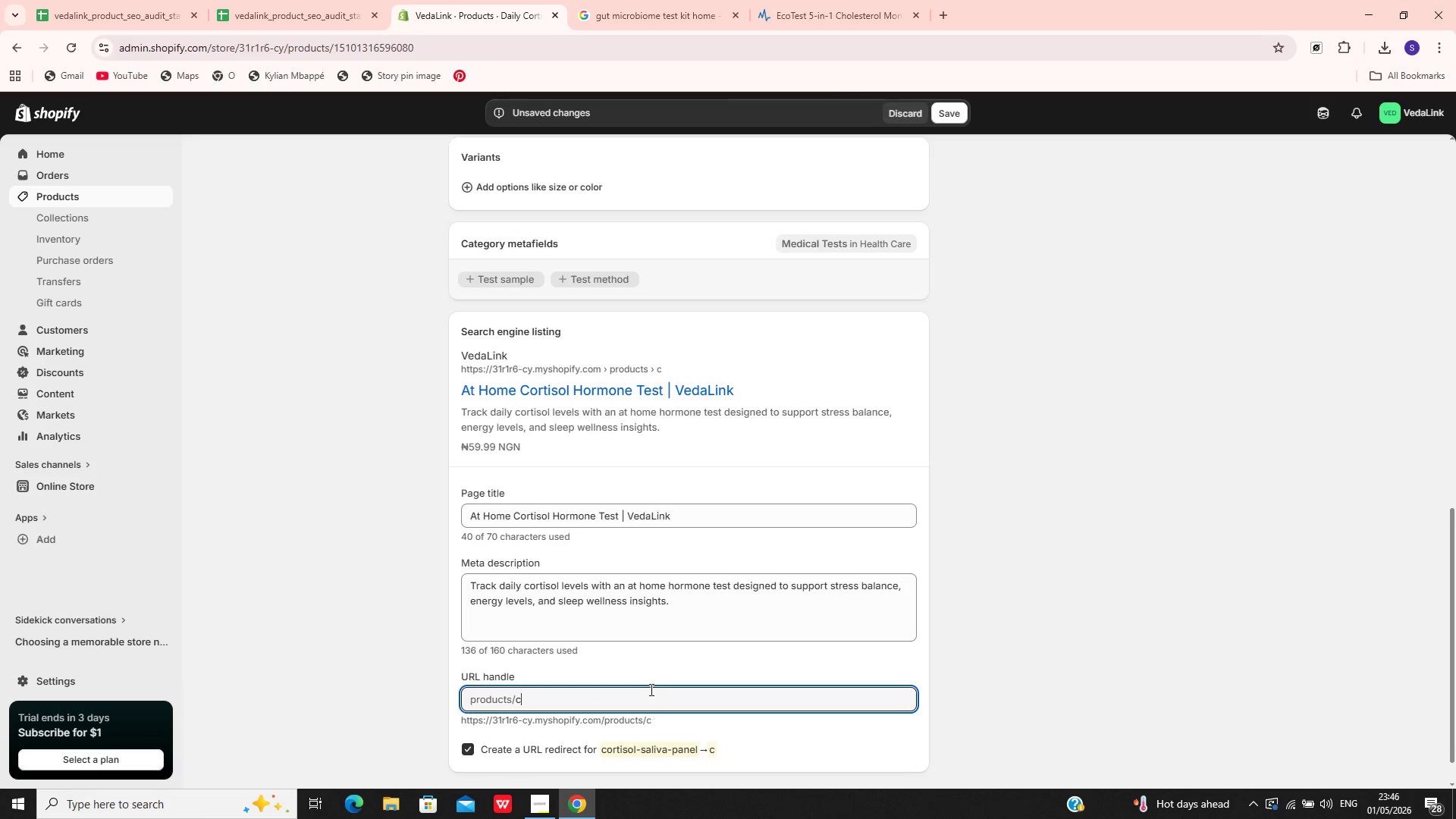 
key(Backspace)
 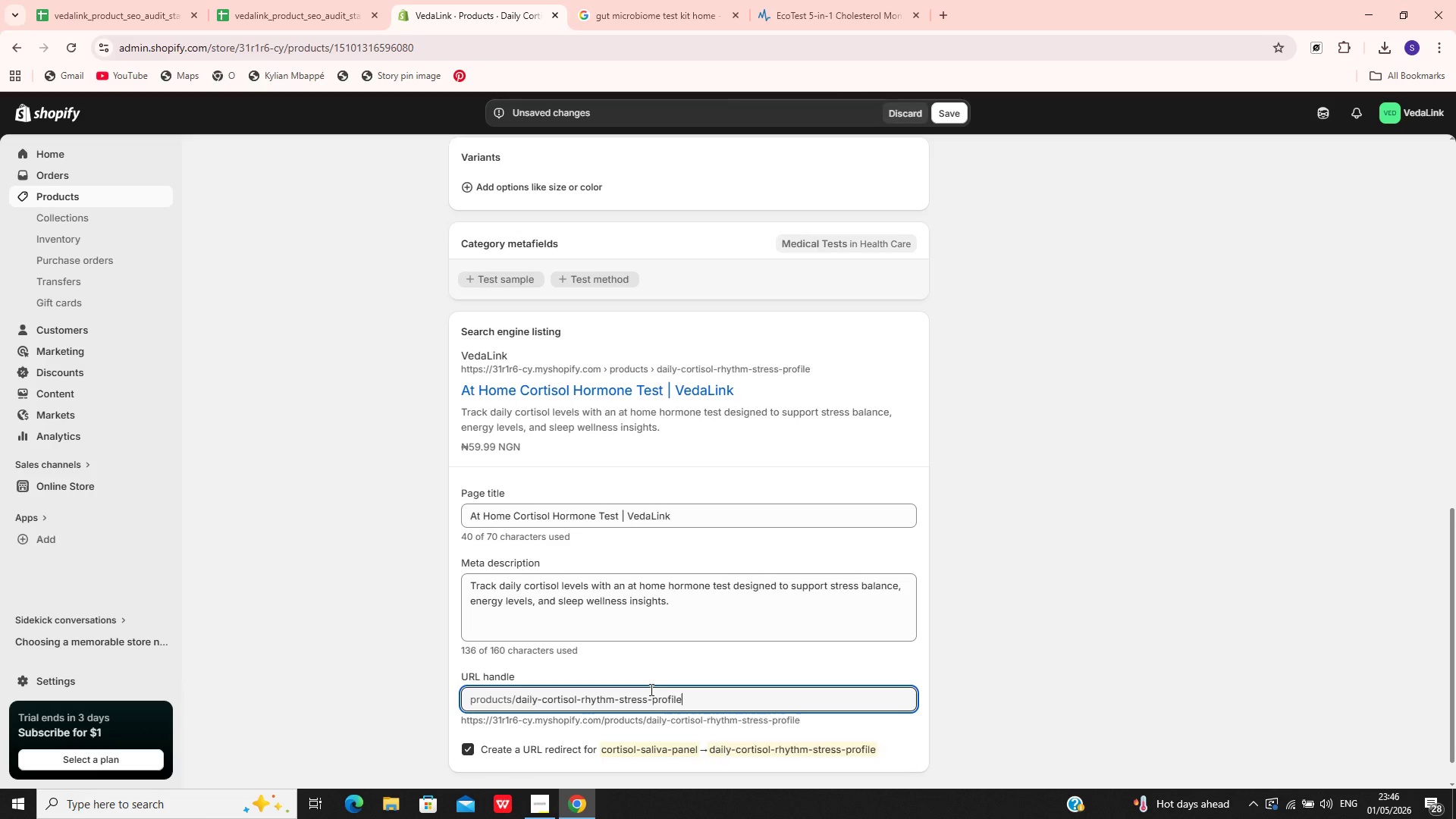 
key(Backspace)
 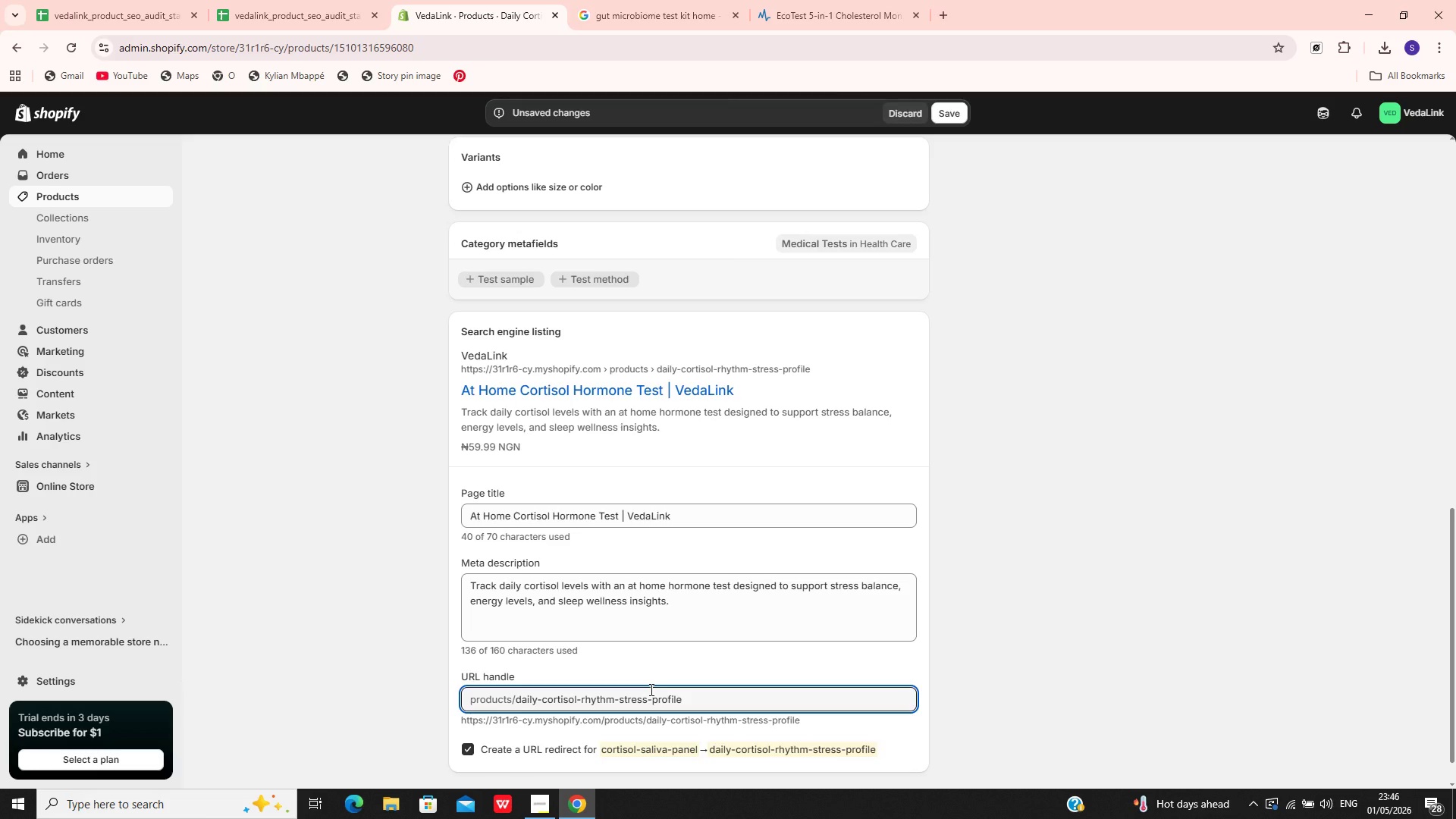 
wait(6.8)
 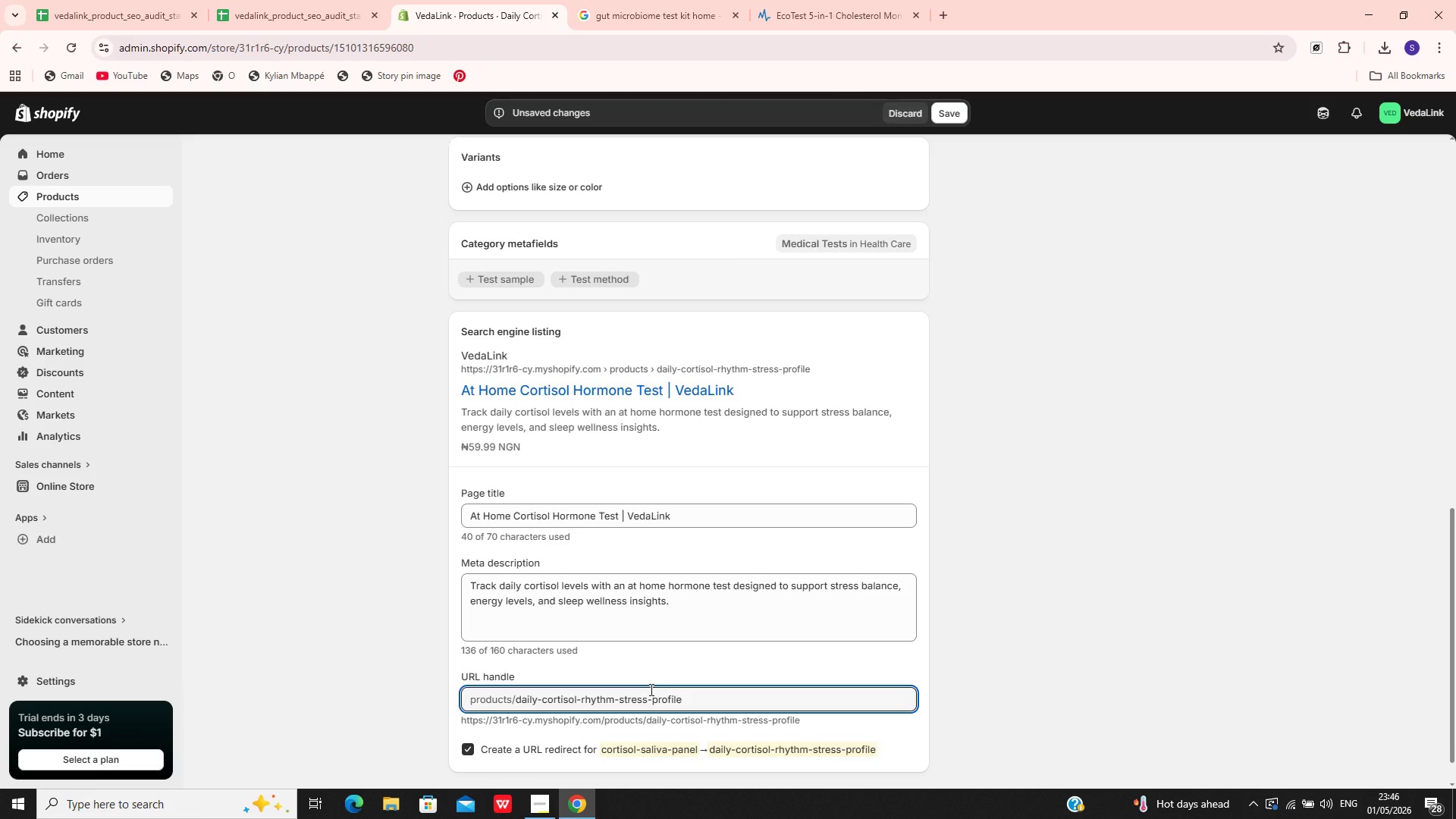 
hold_key(key=Backspace, duration=1.41)
 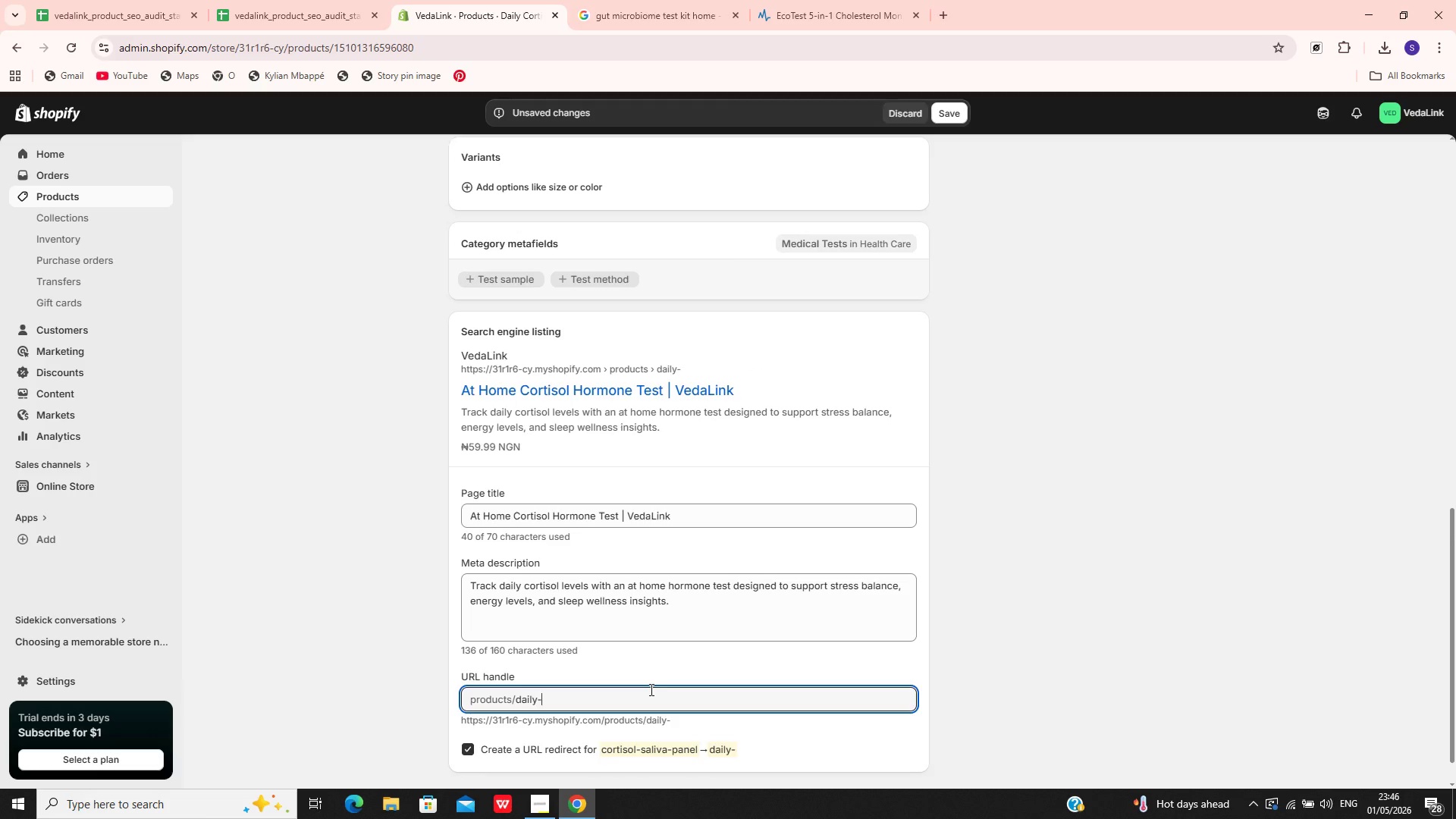 
key(Backspace)
 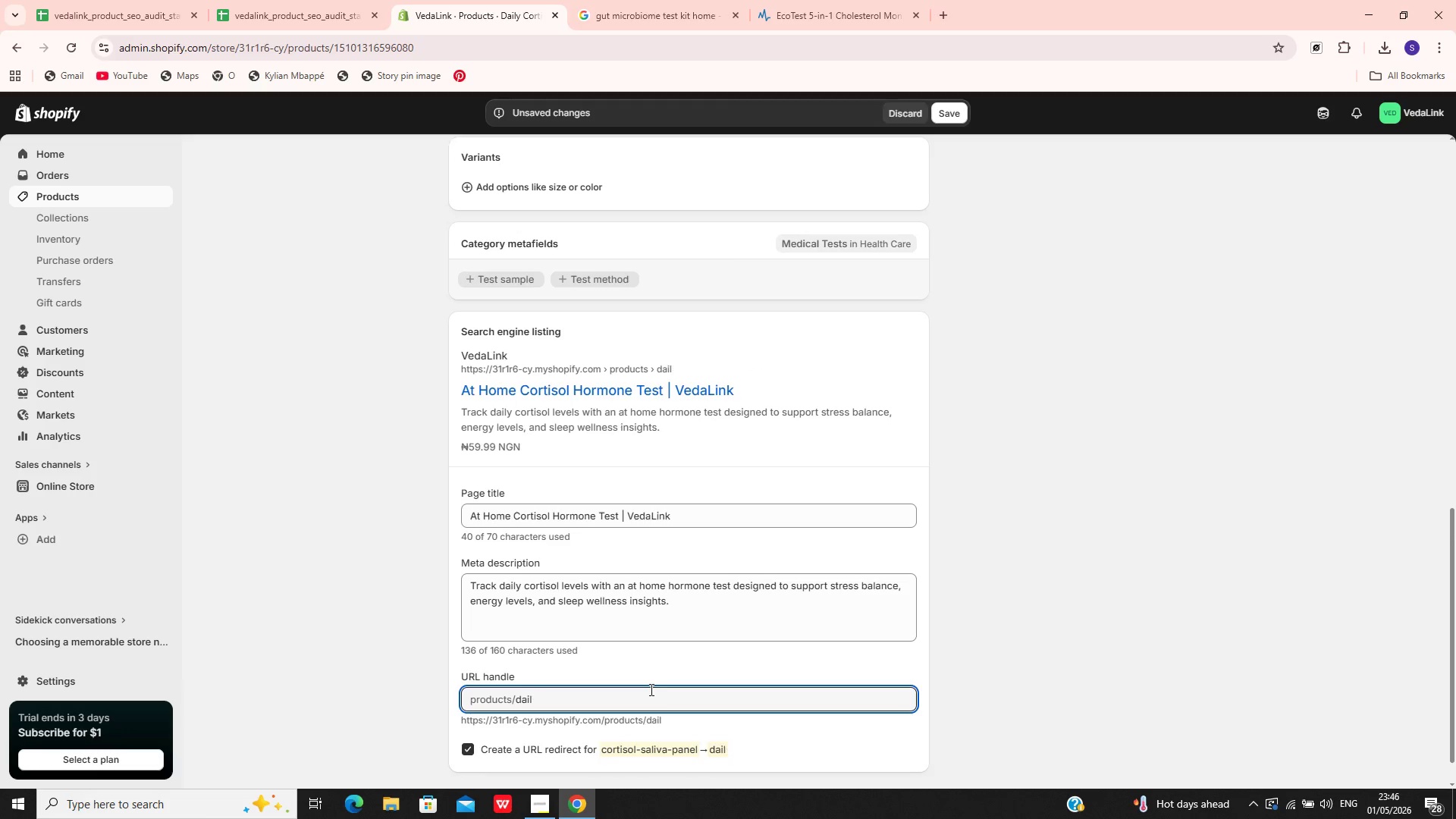 
key(Backspace)
 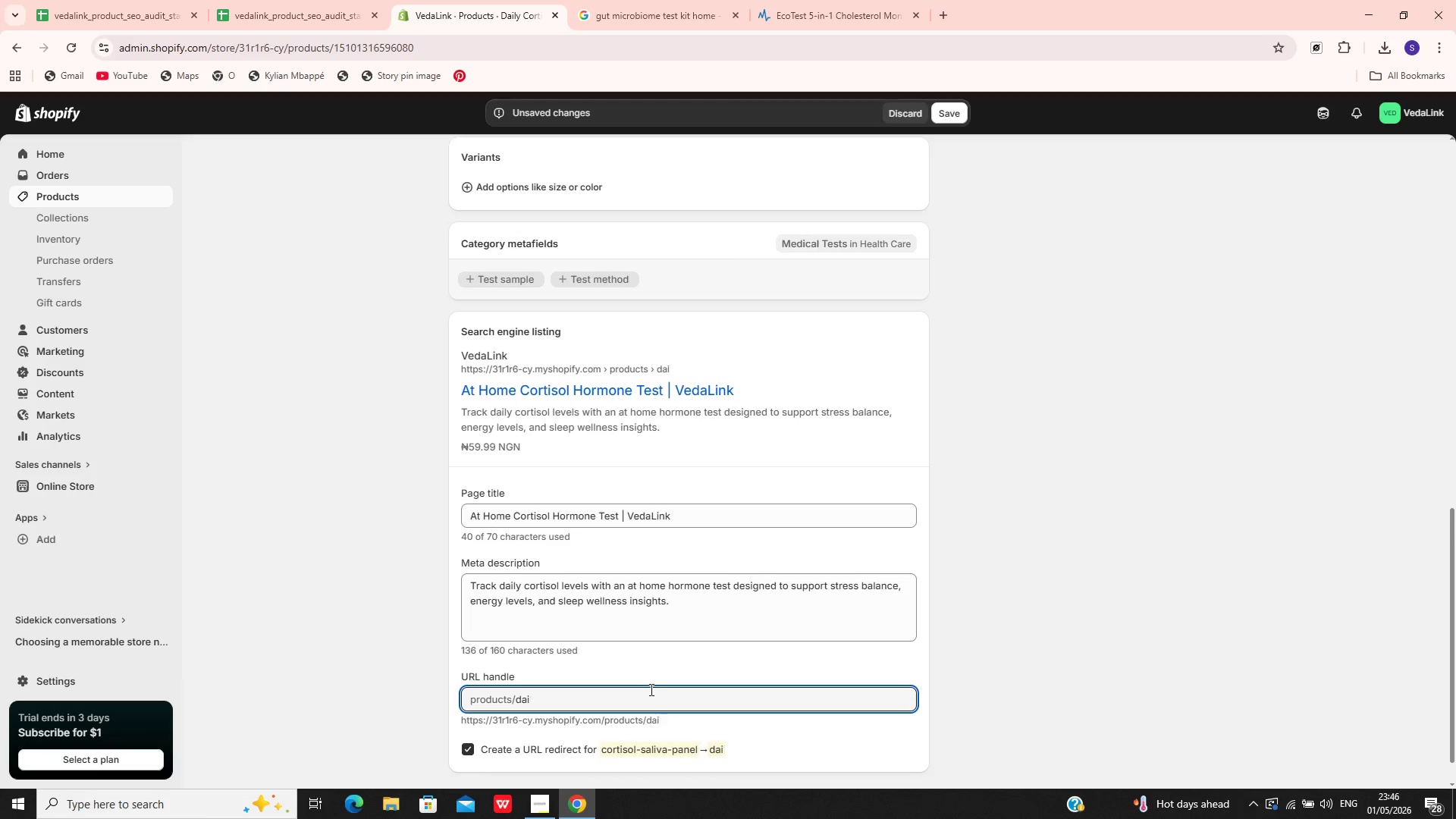 
key(Backspace)
 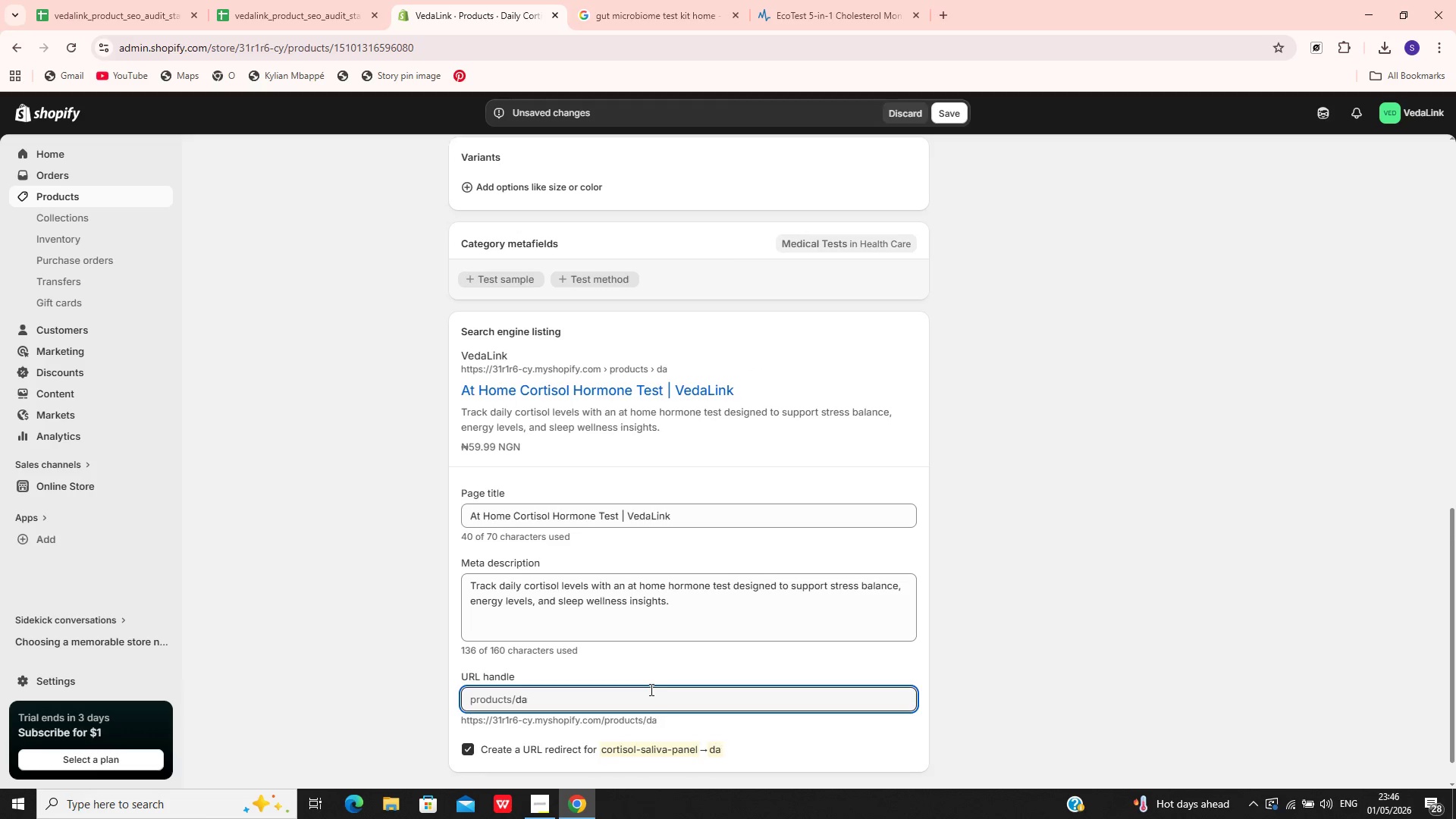 
key(Backspace)
 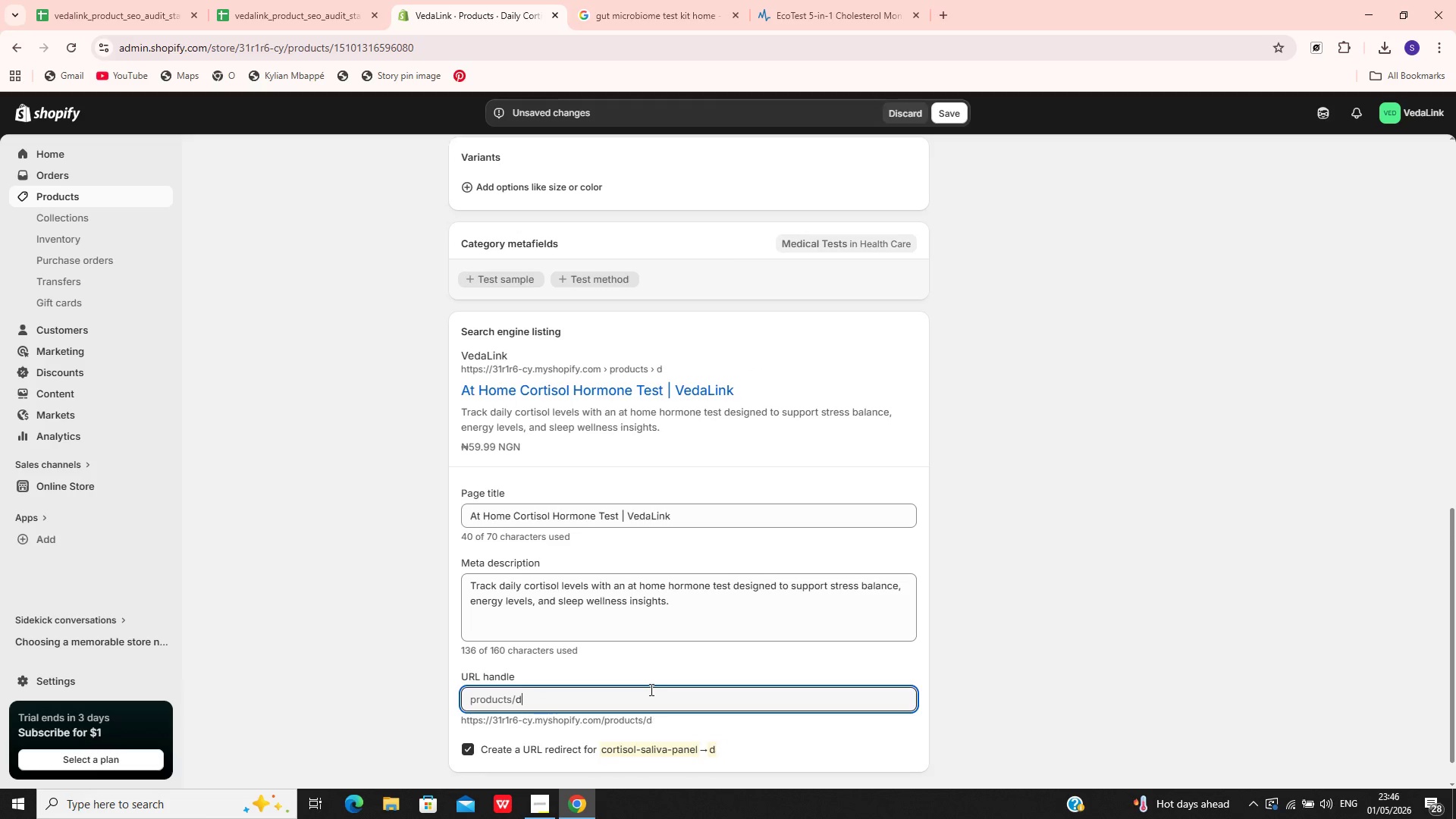 
key(Backspace)
 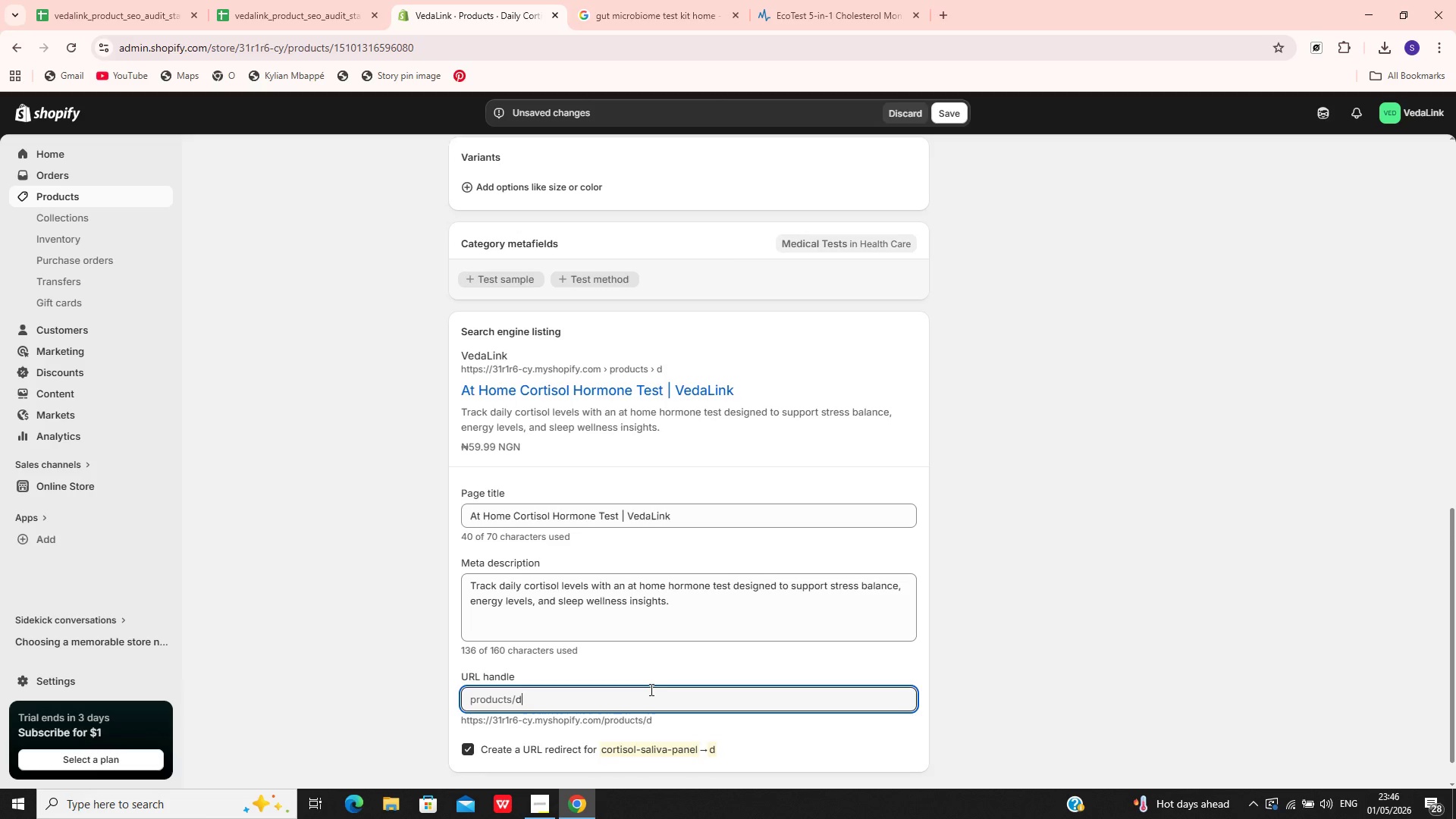 
key(Backspace)
 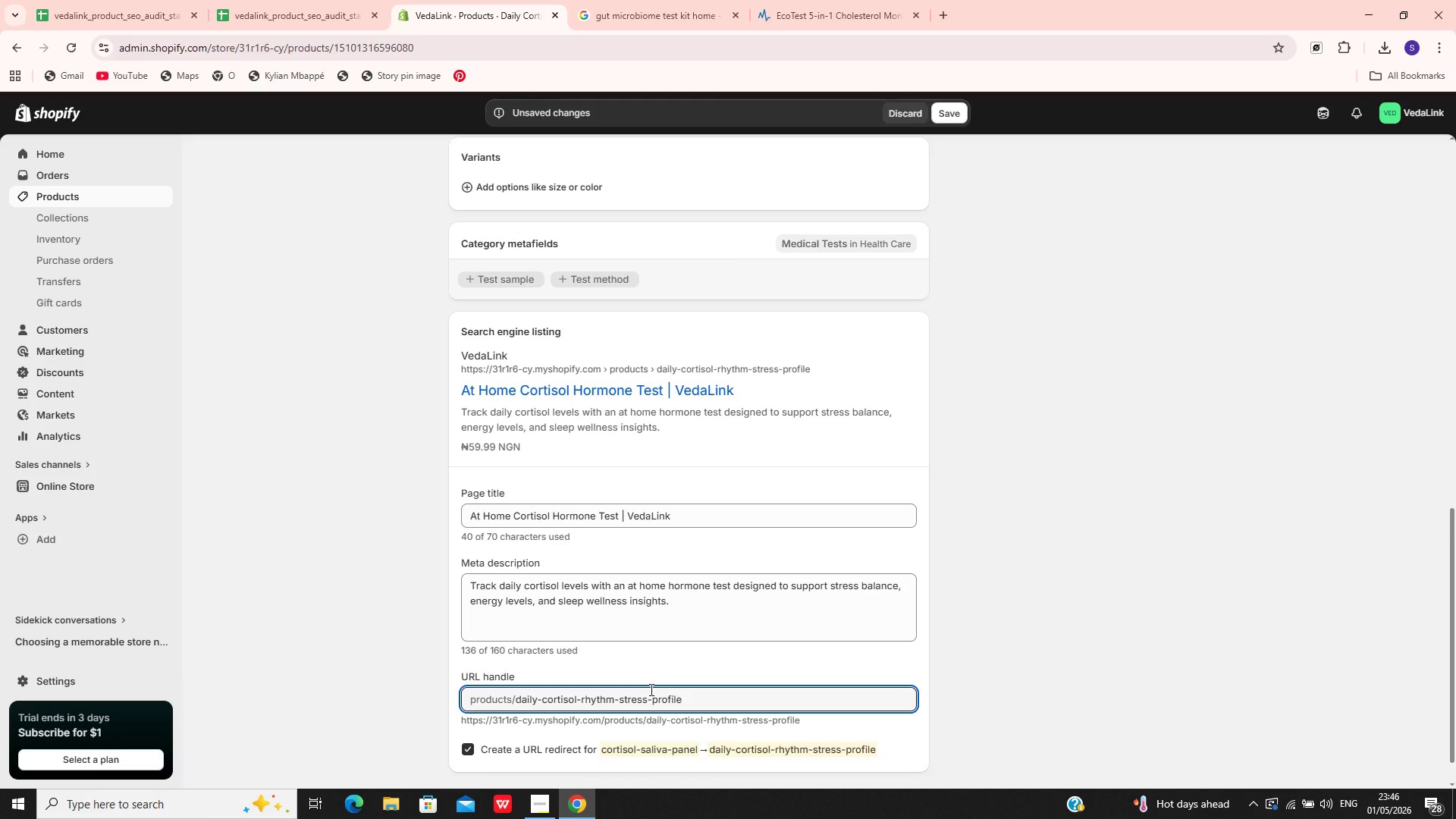 
key(Control+A)
 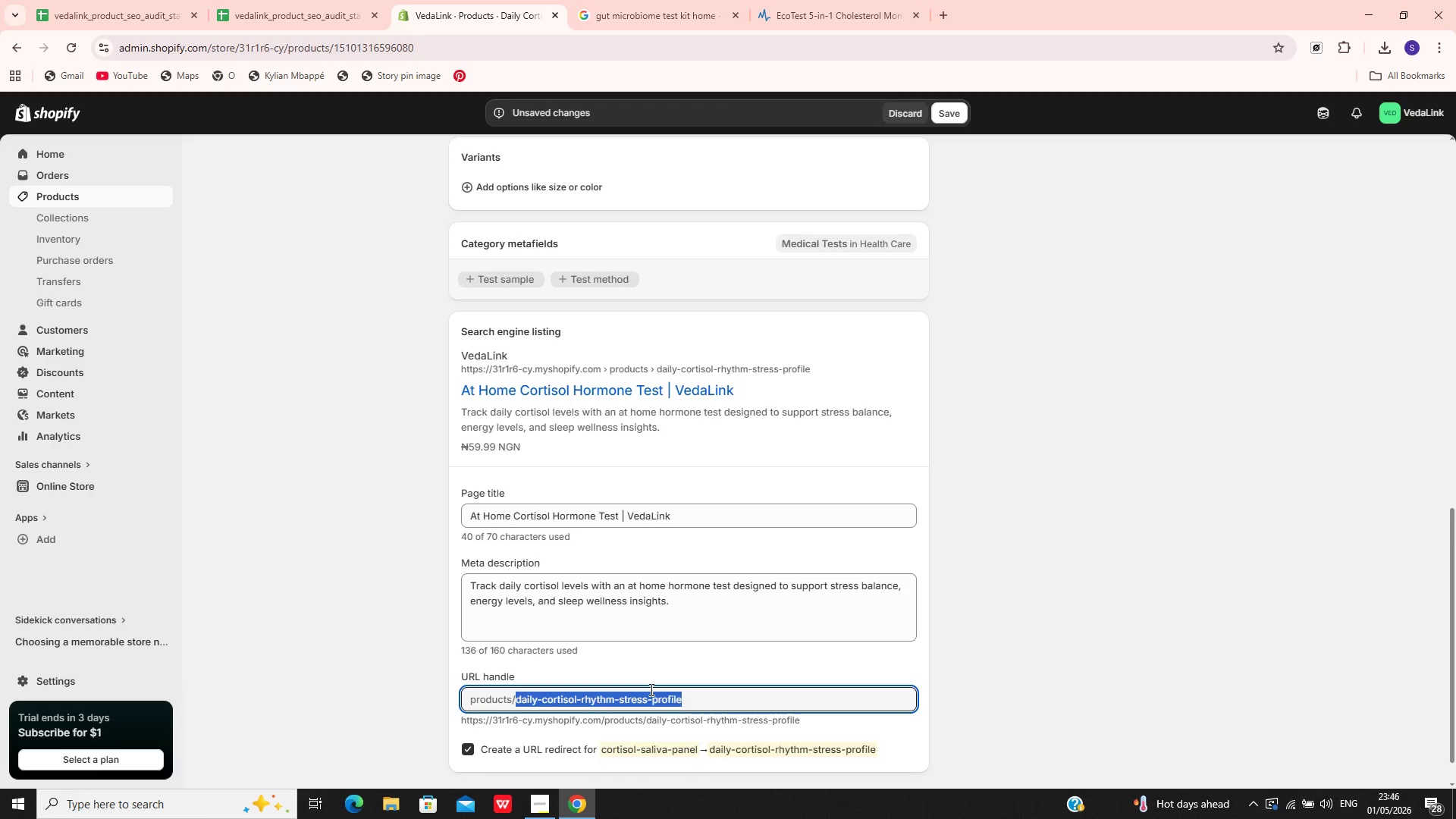 
type(at-home)
 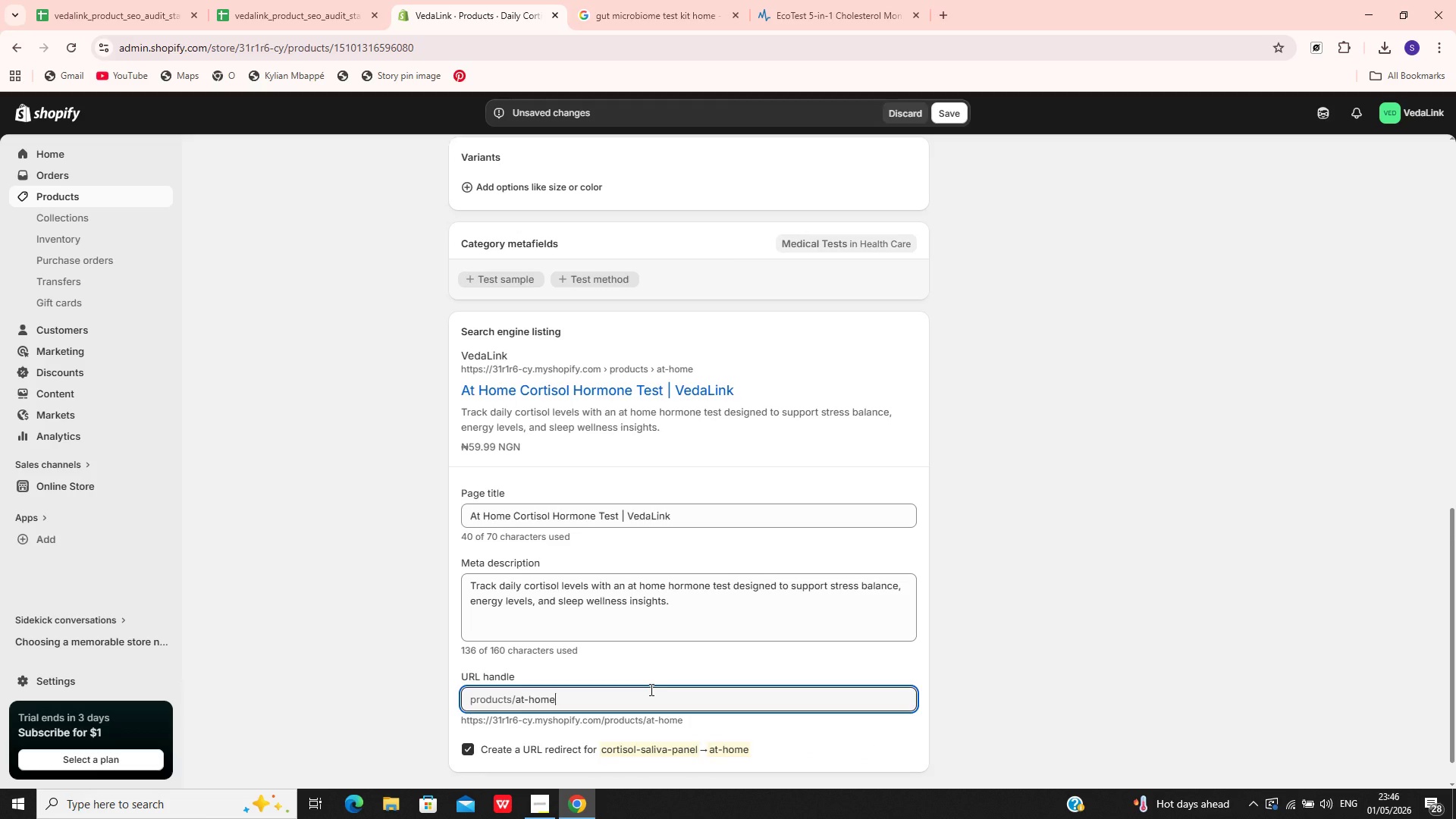 
type(-cortisol)
 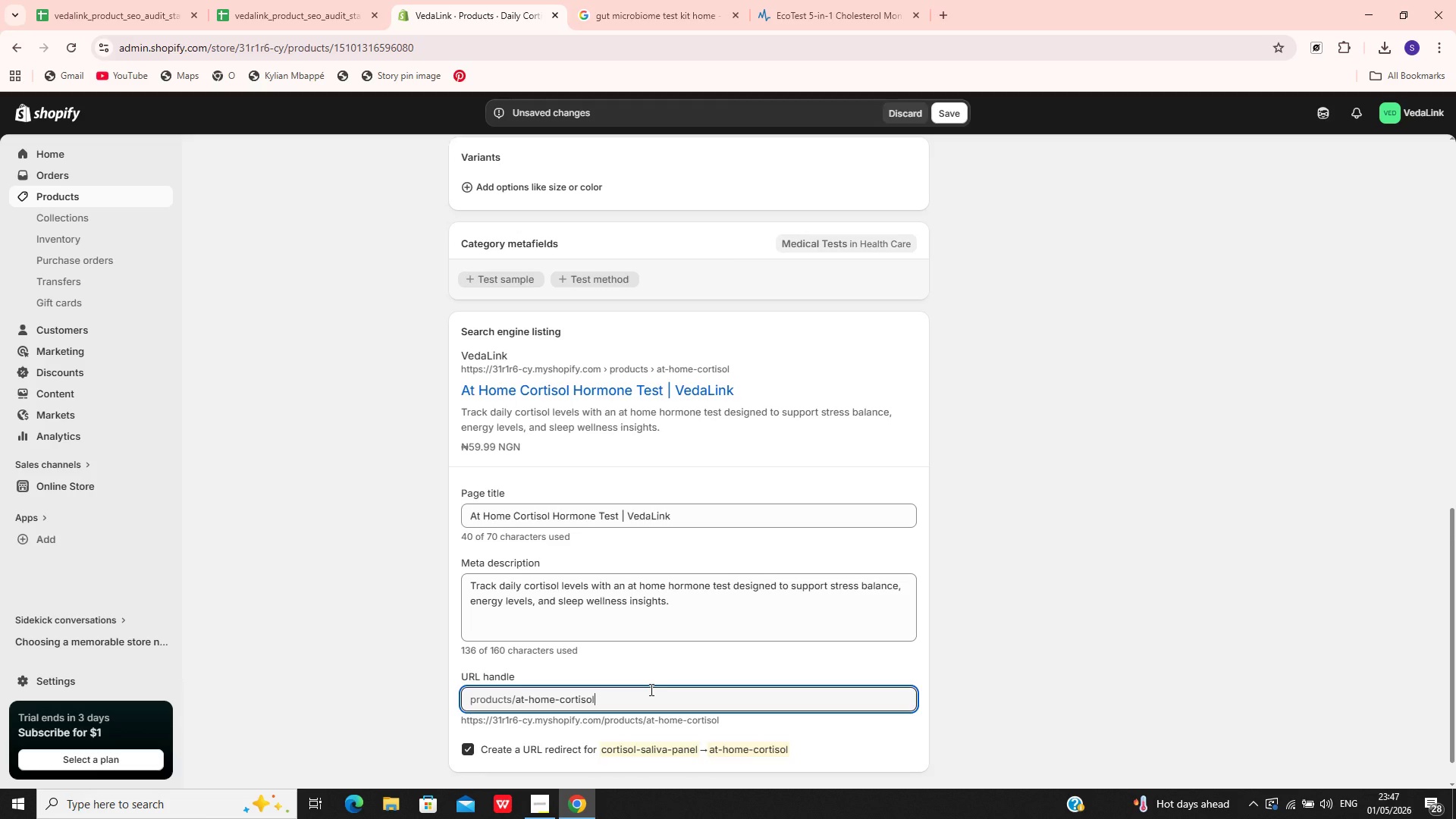 
type(-hormone)
 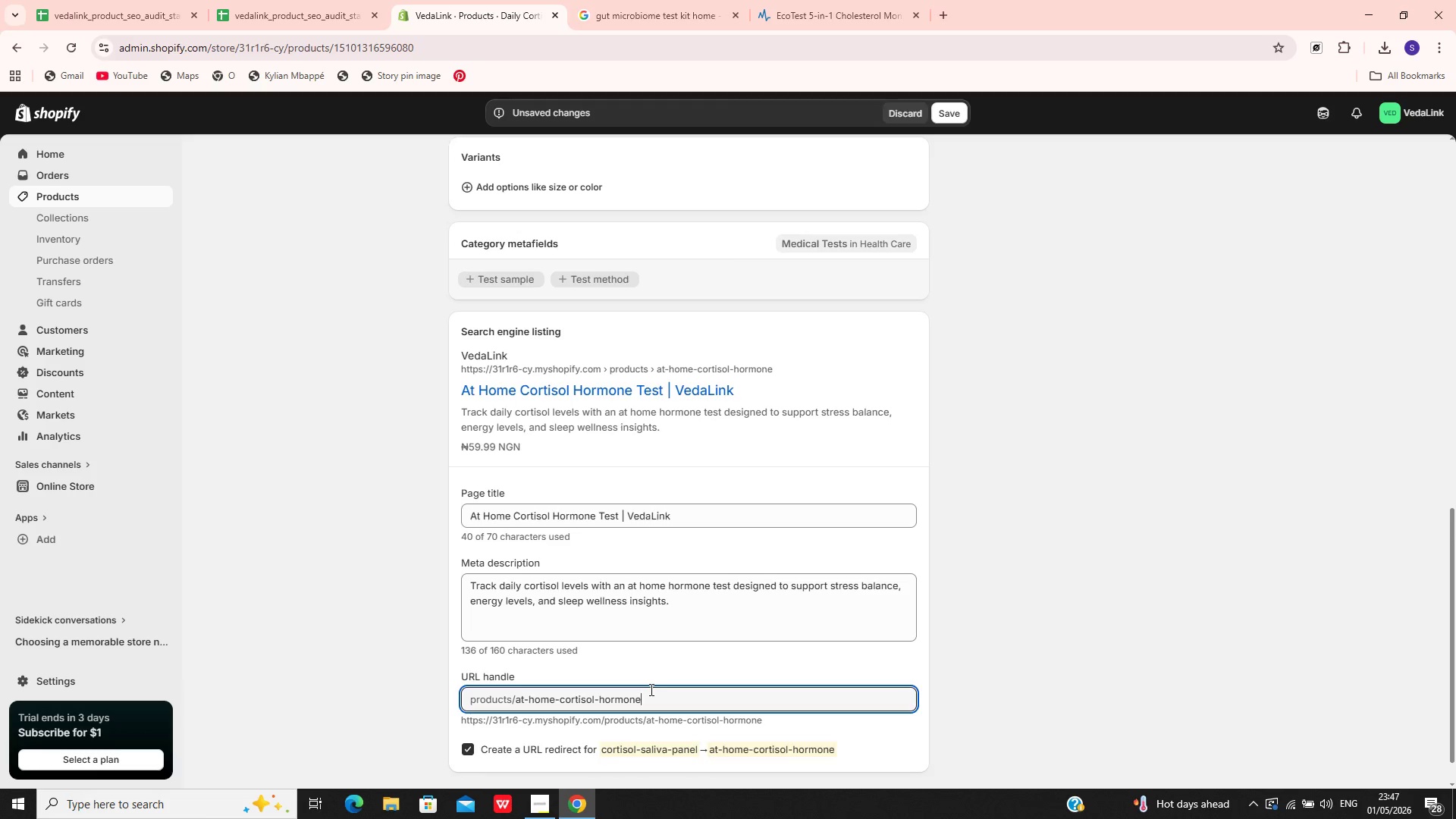 
wait(5.52)
 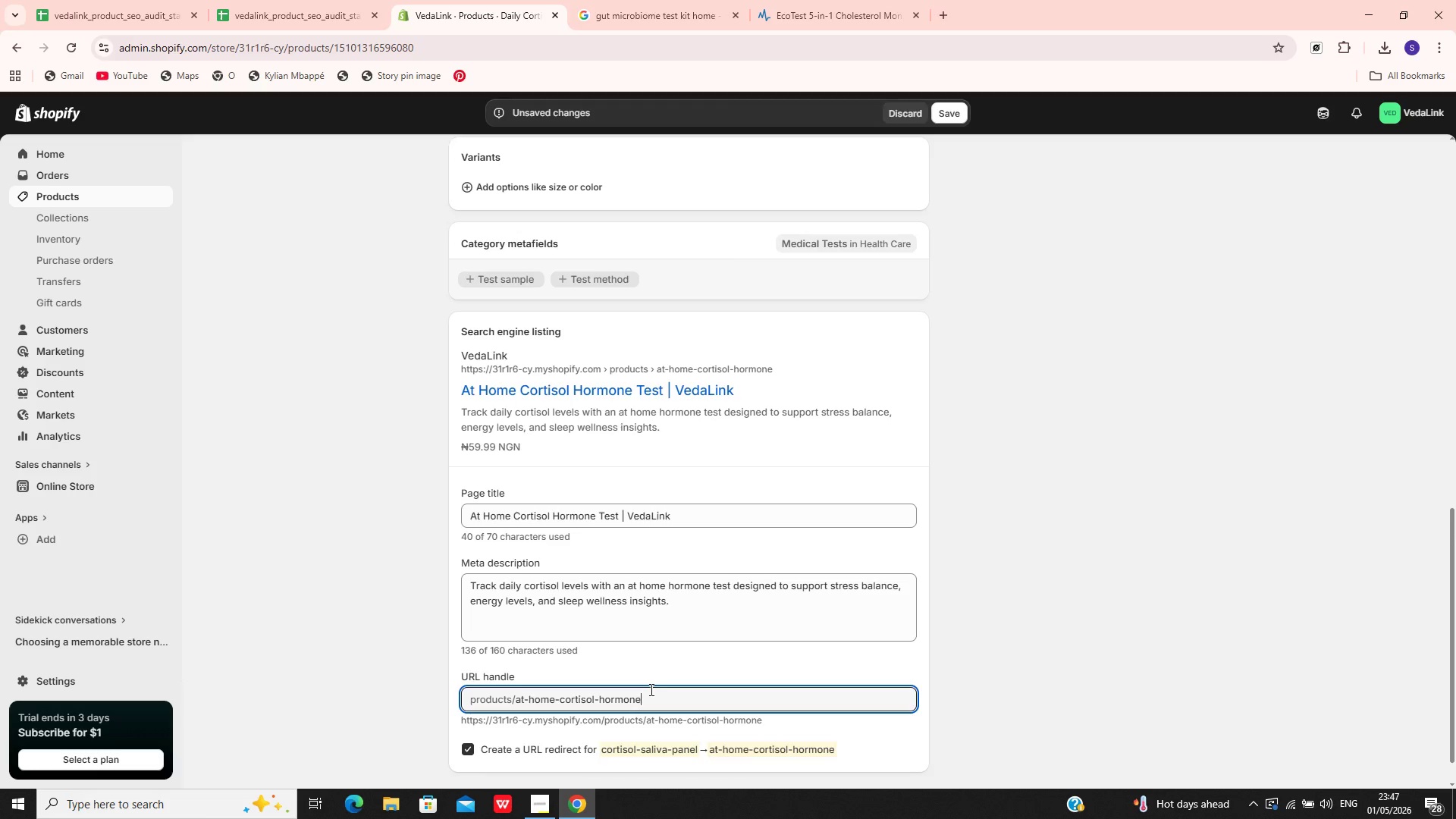 
type(-test daily)
 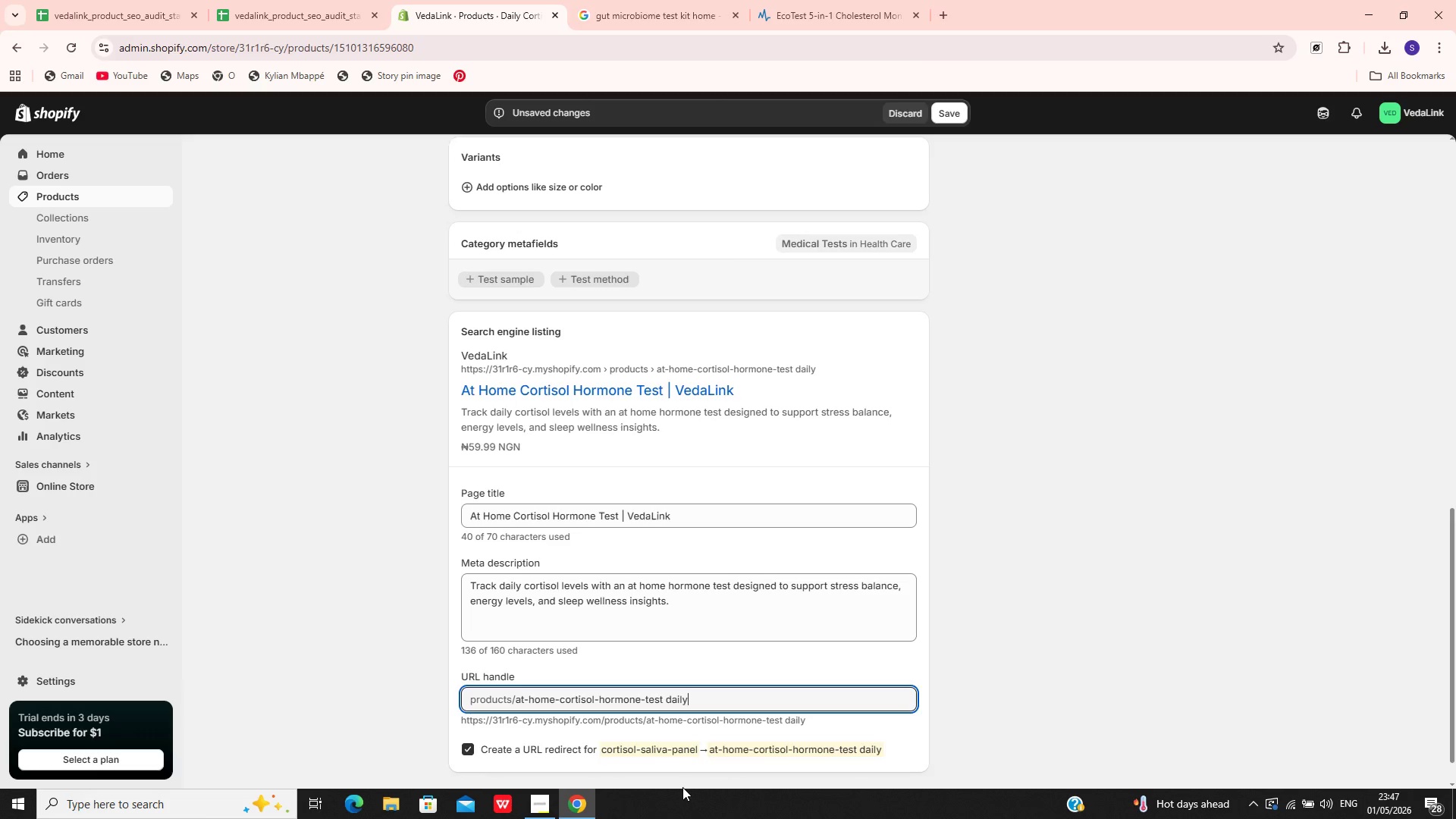 
wait(6.16)
 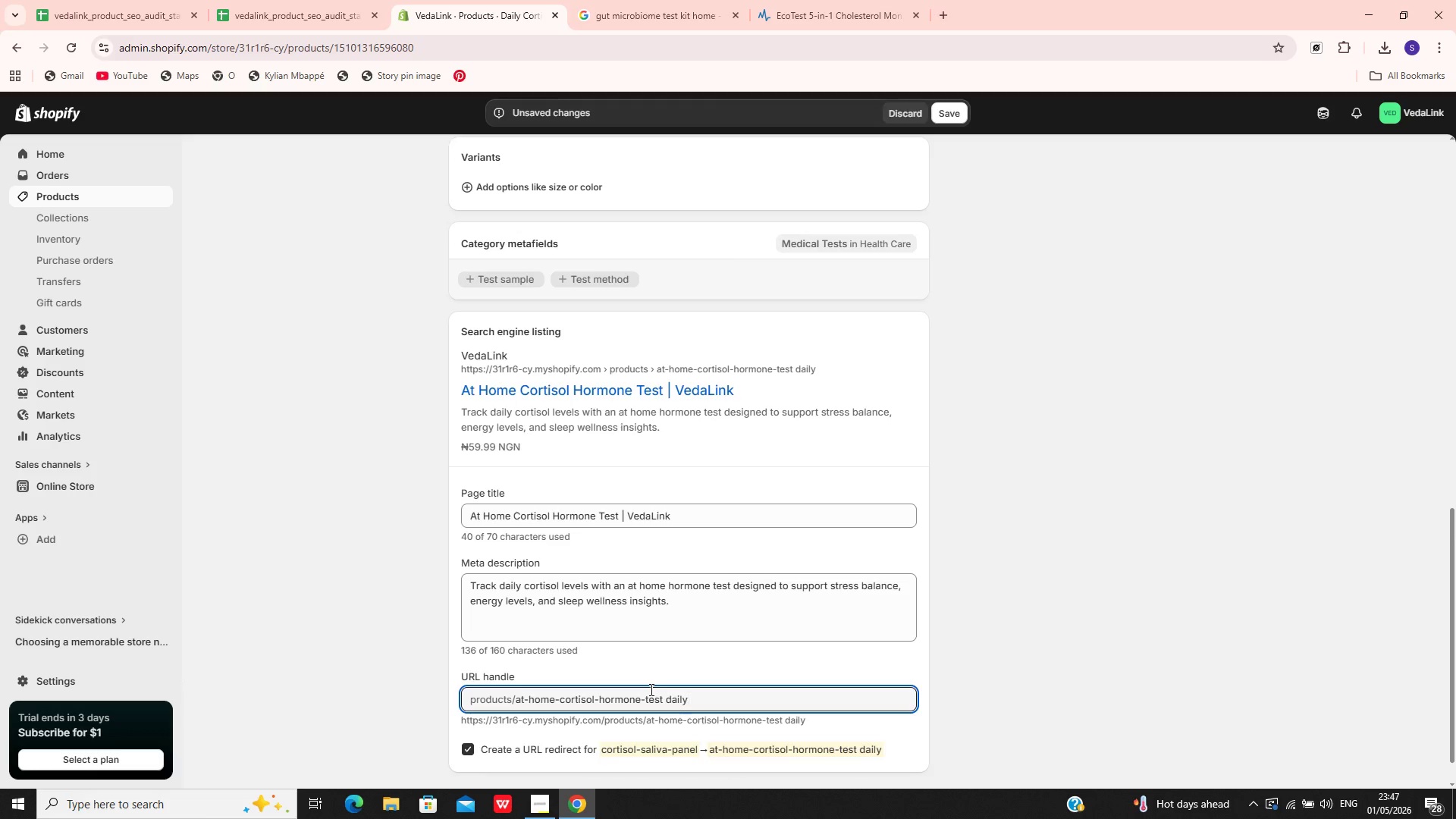 
key(ArrowLeft)
 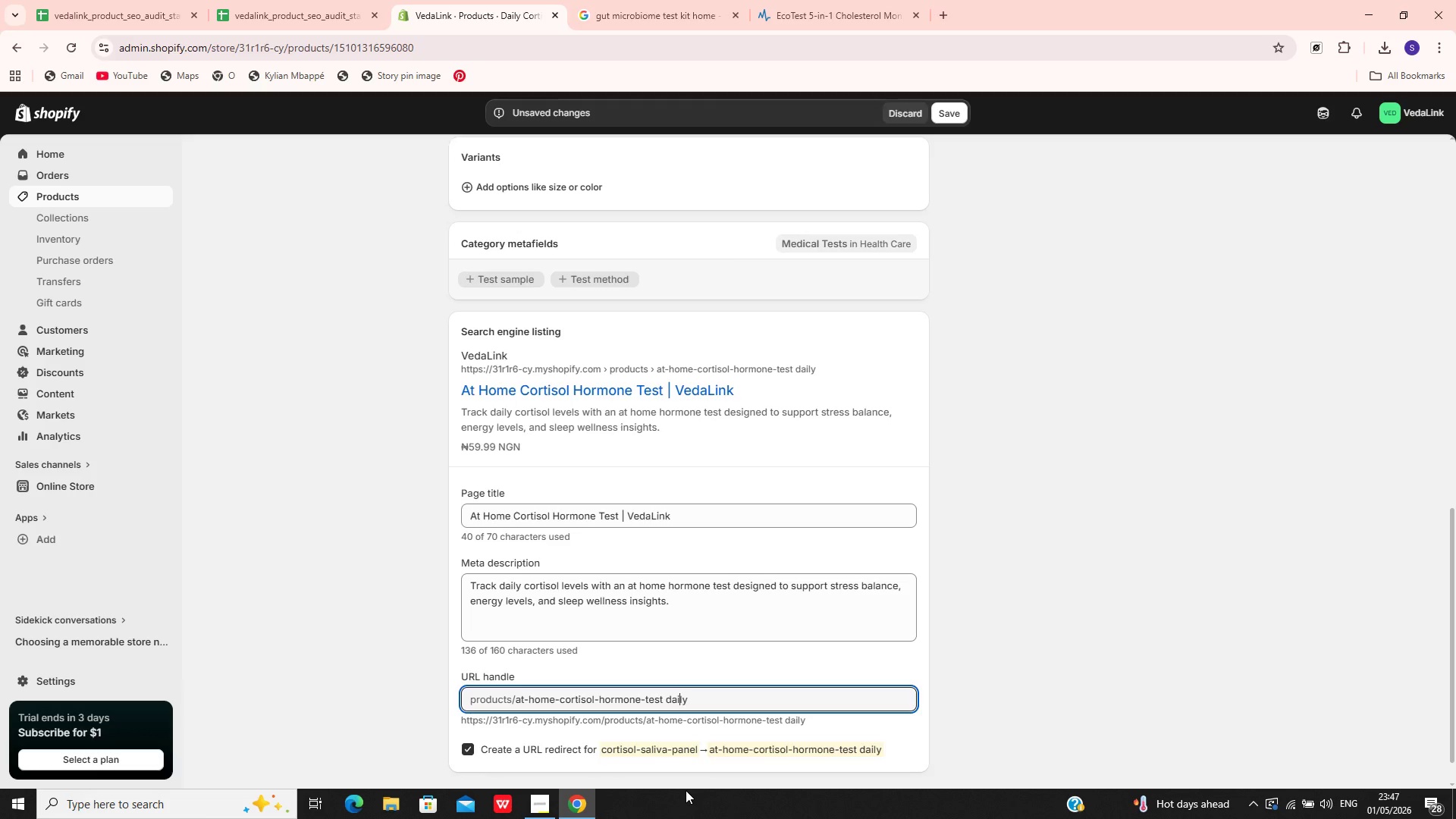 
key(ArrowLeft)
 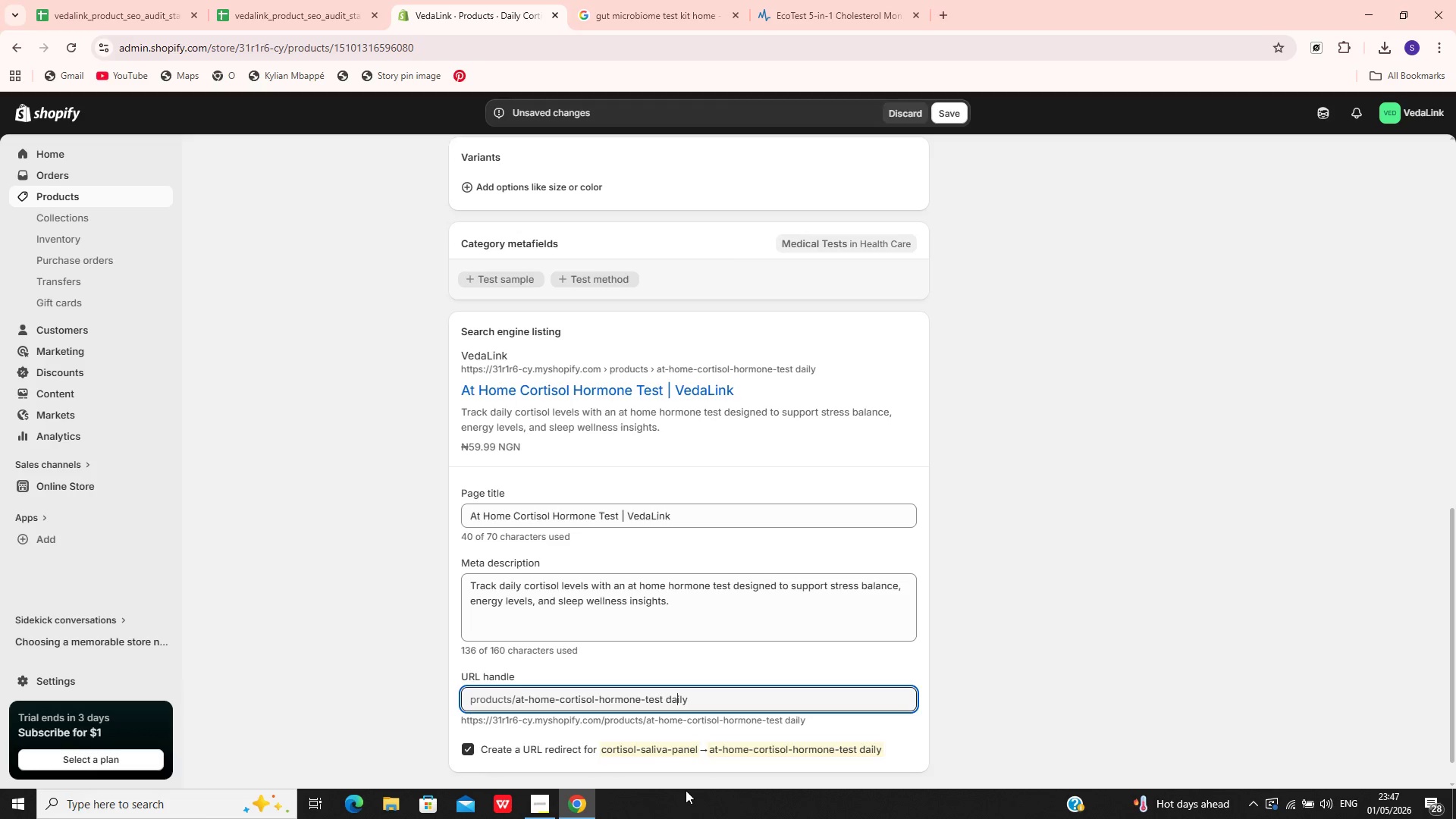 
key(ArrowLeft)
 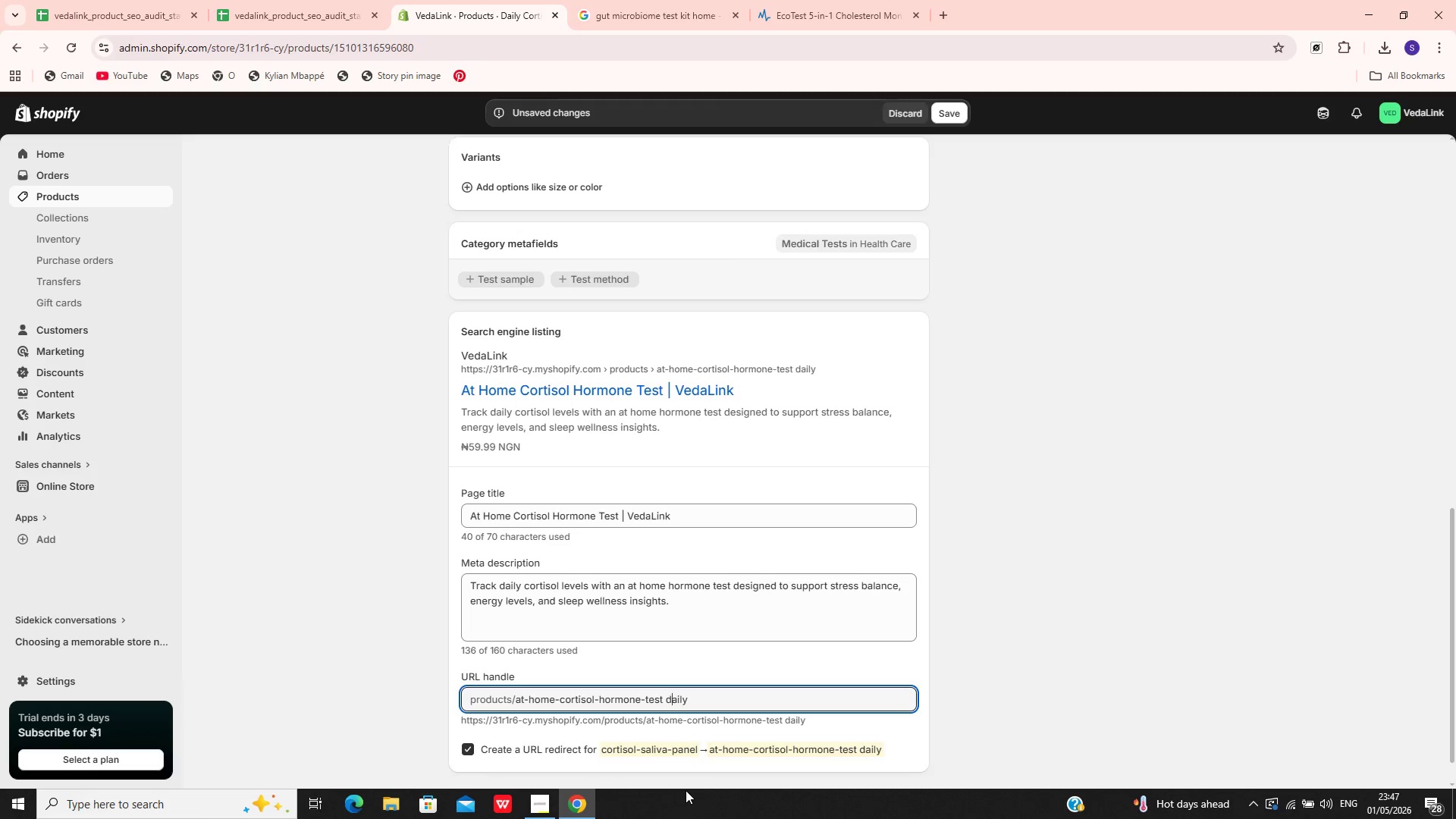 
key(ArrowLeft)
 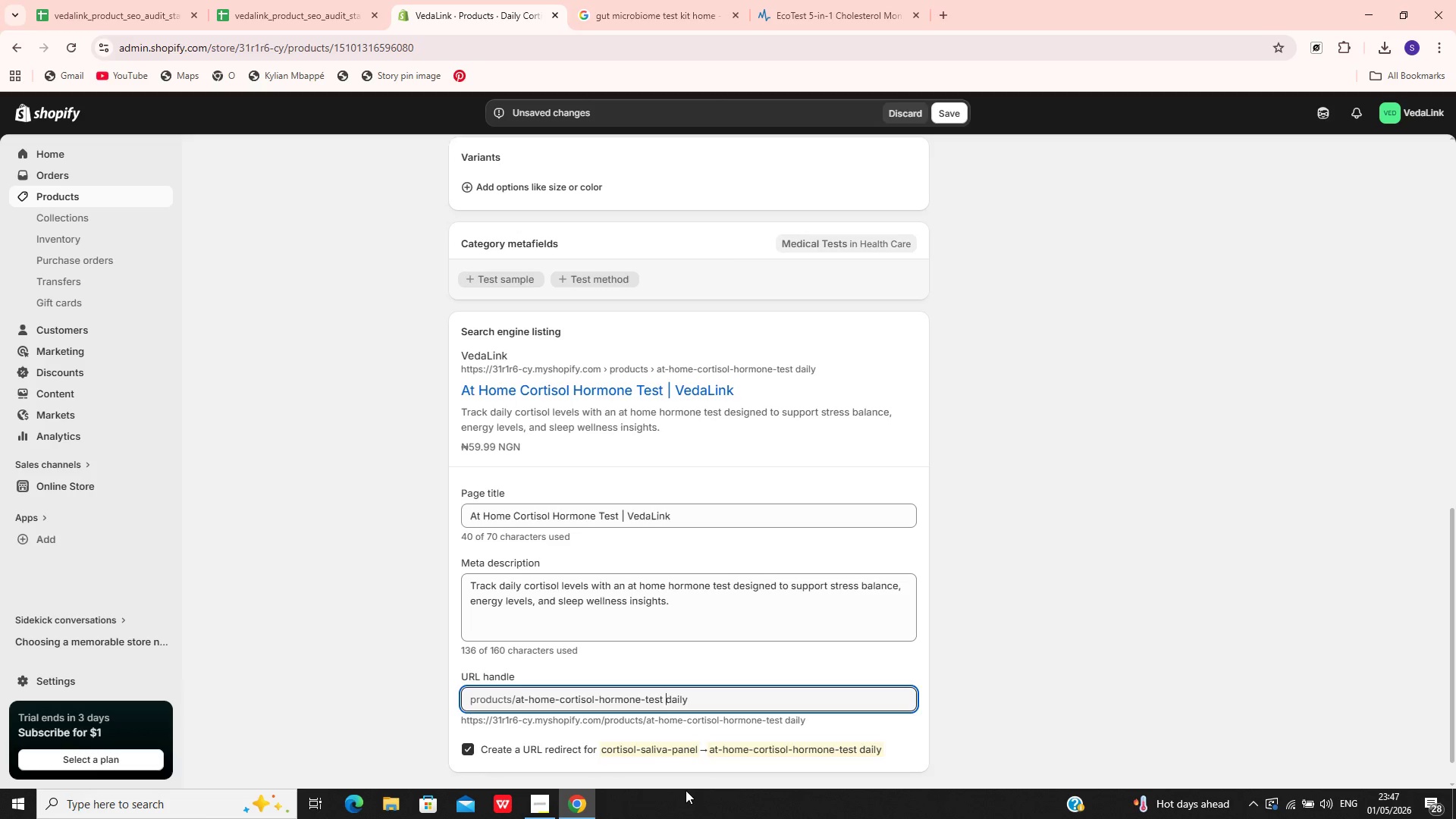 
key(ArrowLeft)
 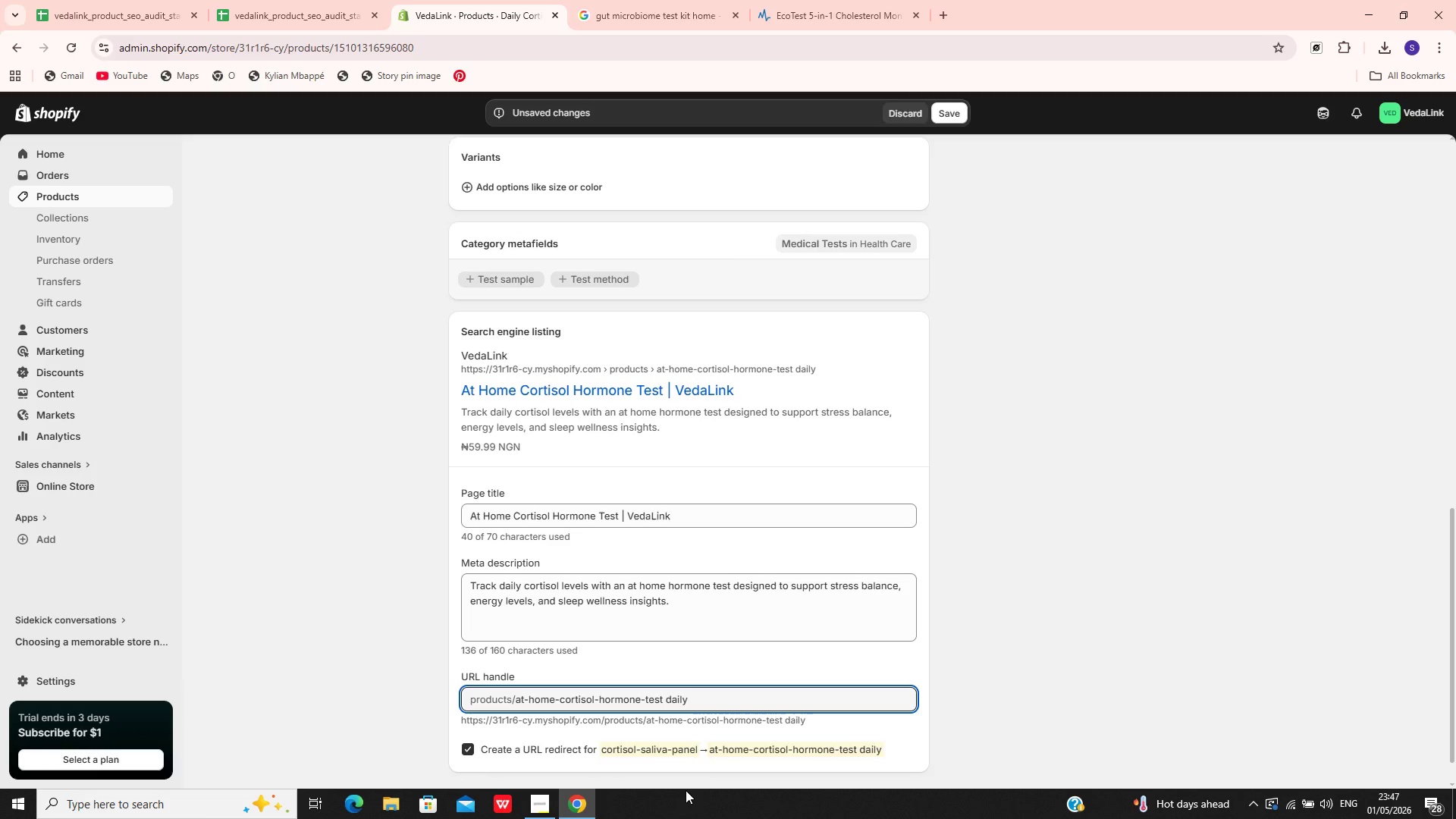 
key(Backspace)
 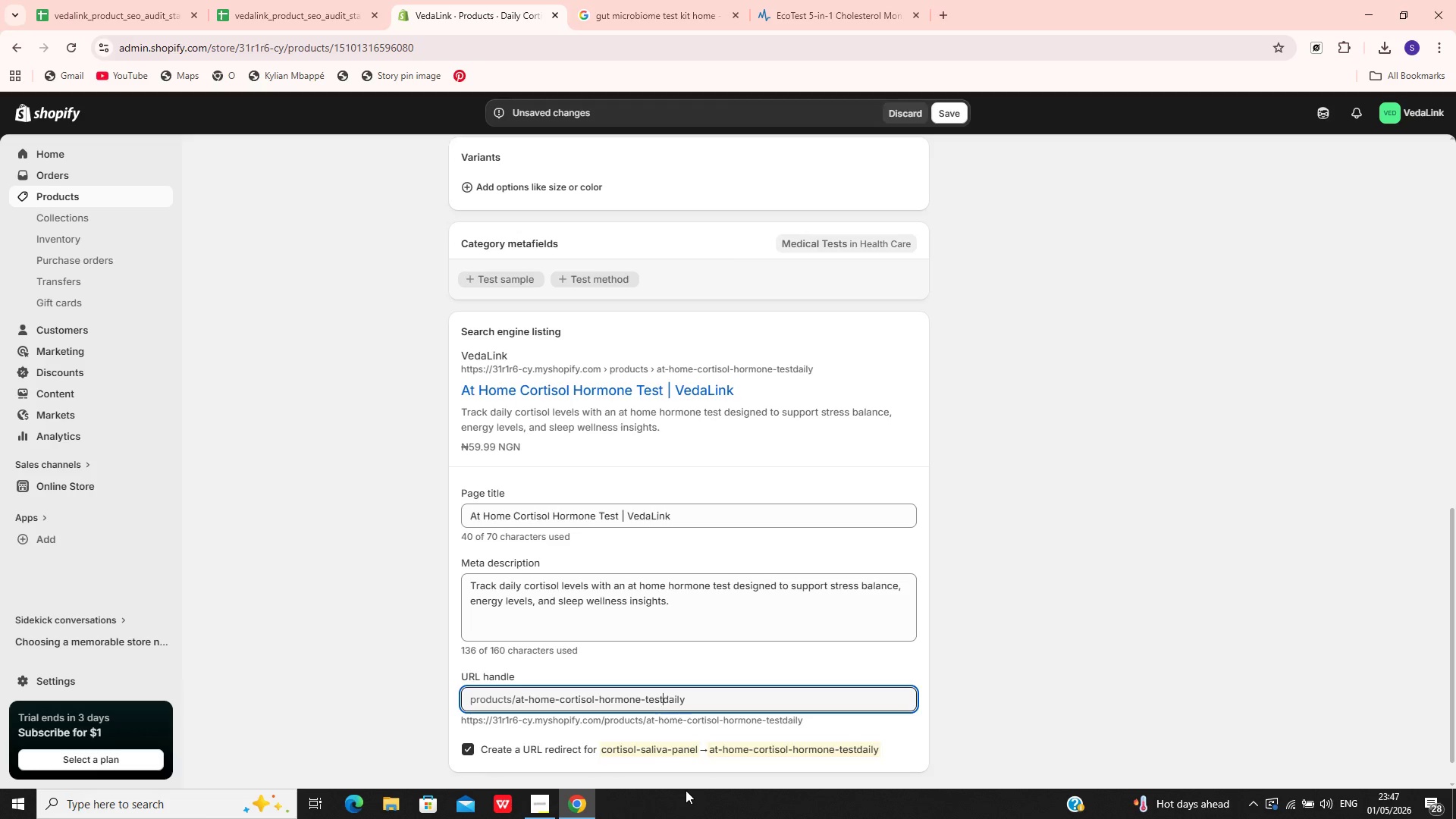 
key(Minus)
 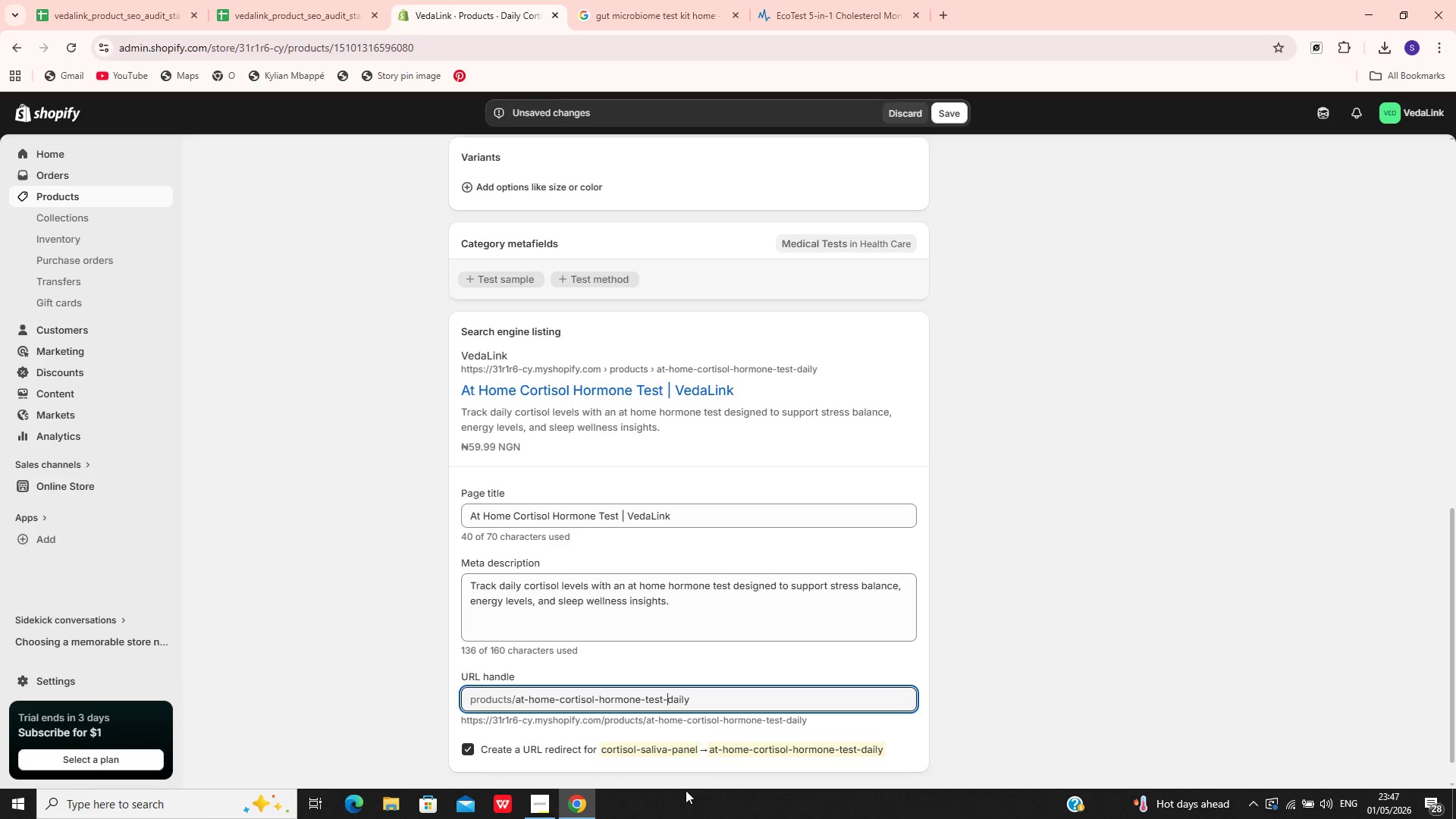 
hold_key(key=ArrowRight, duration=0.88)
 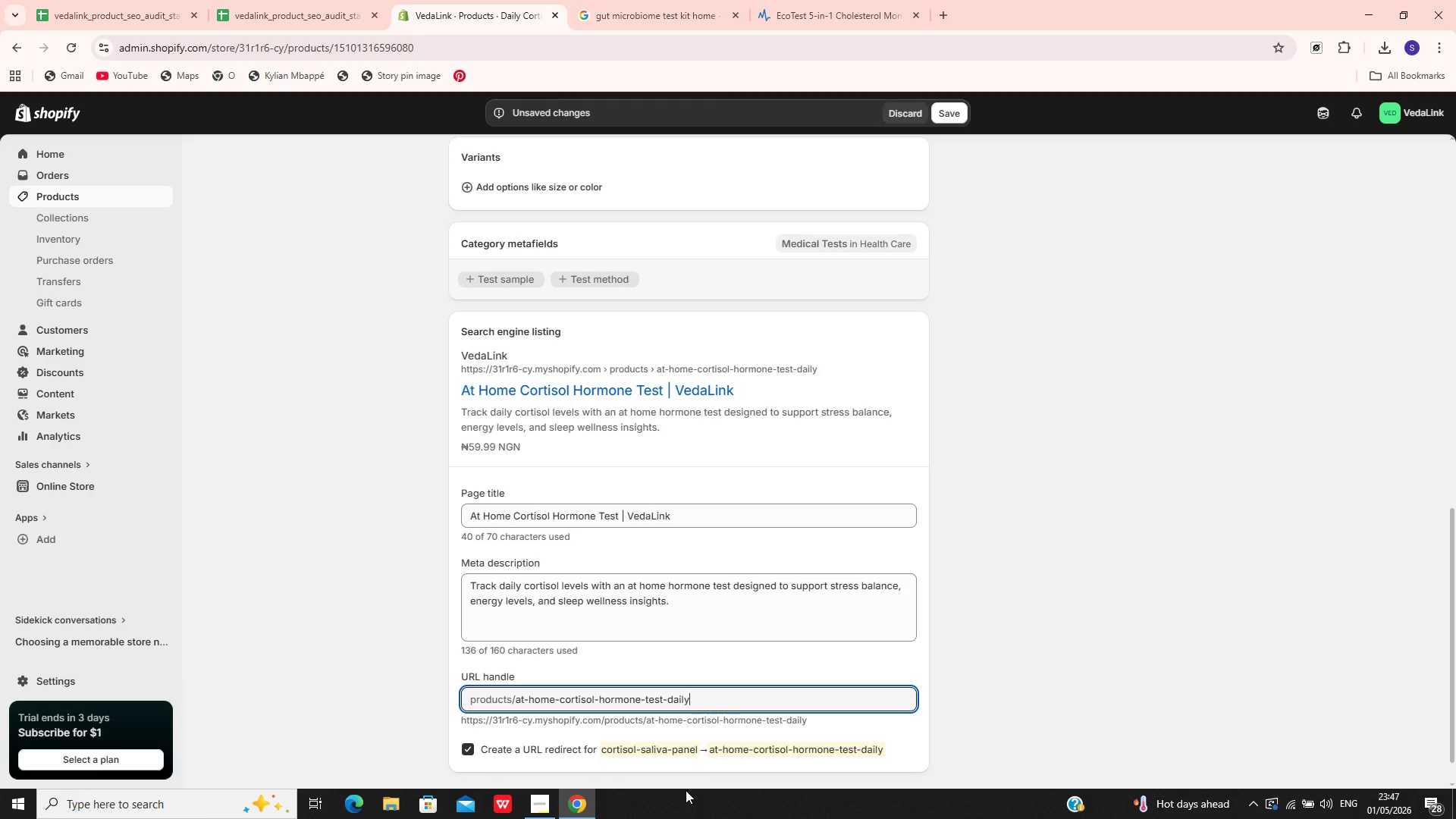 
type(-rhythm)
 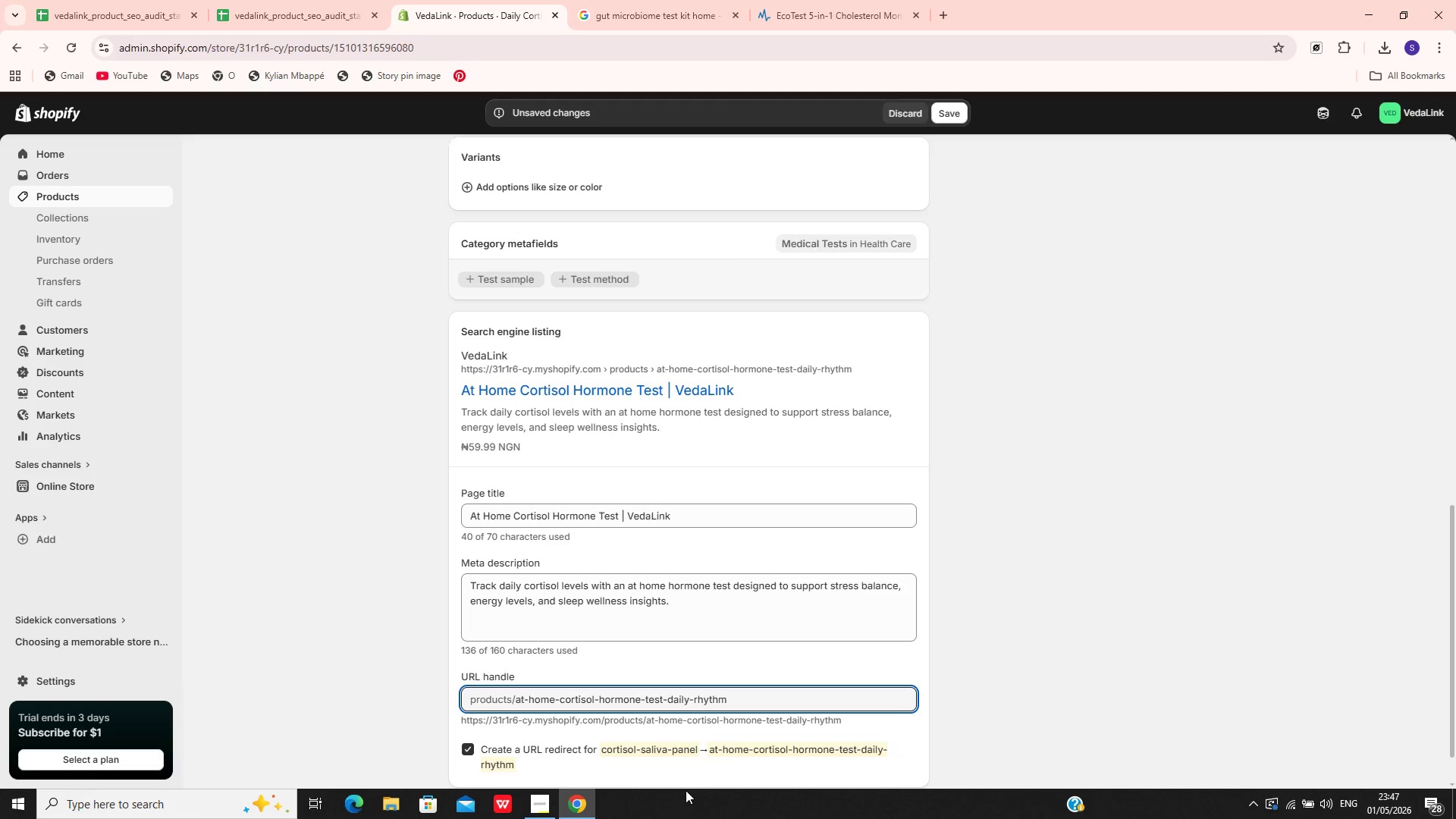 
type(-panel)
 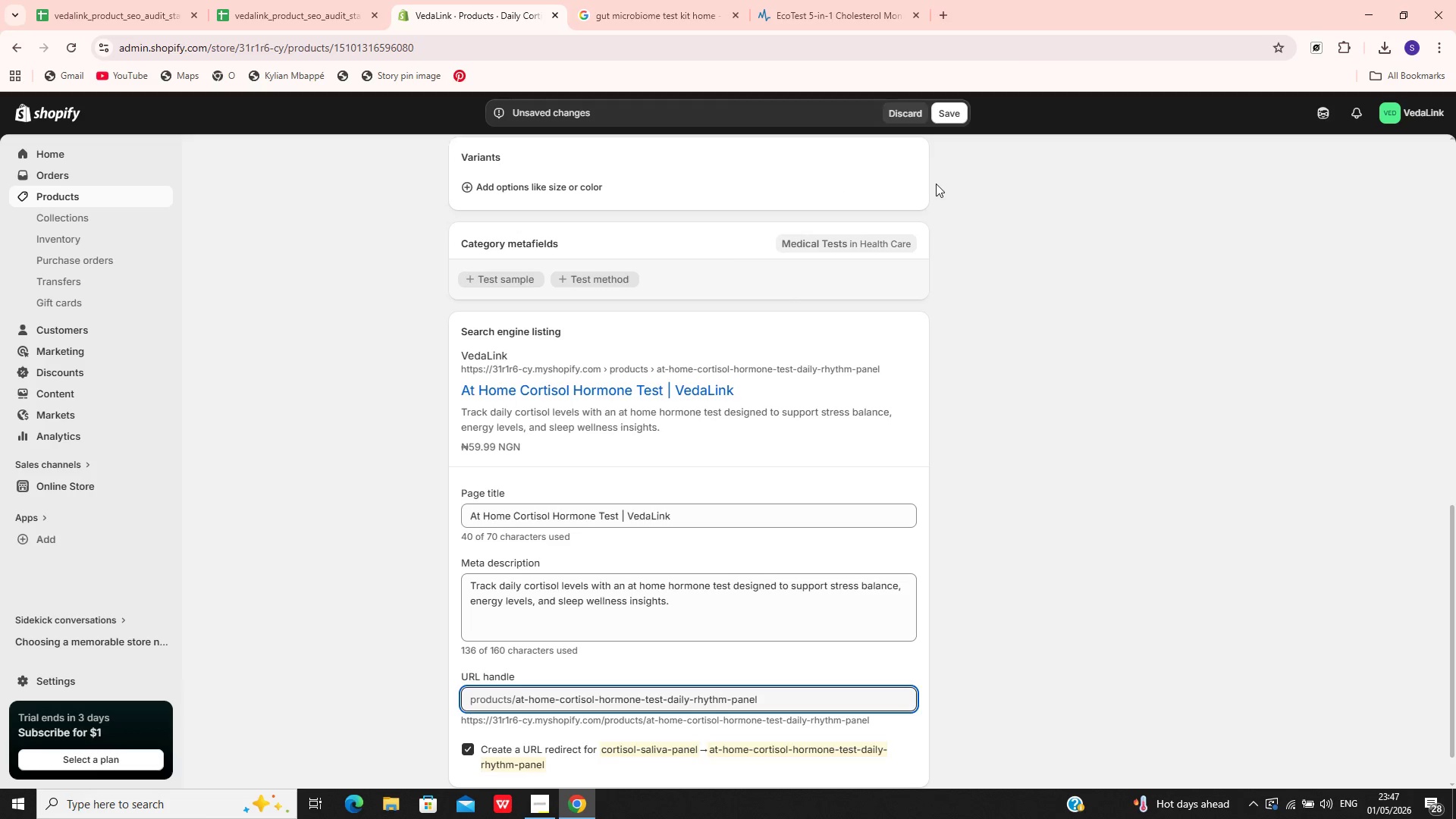 
left_click([950, 118])
 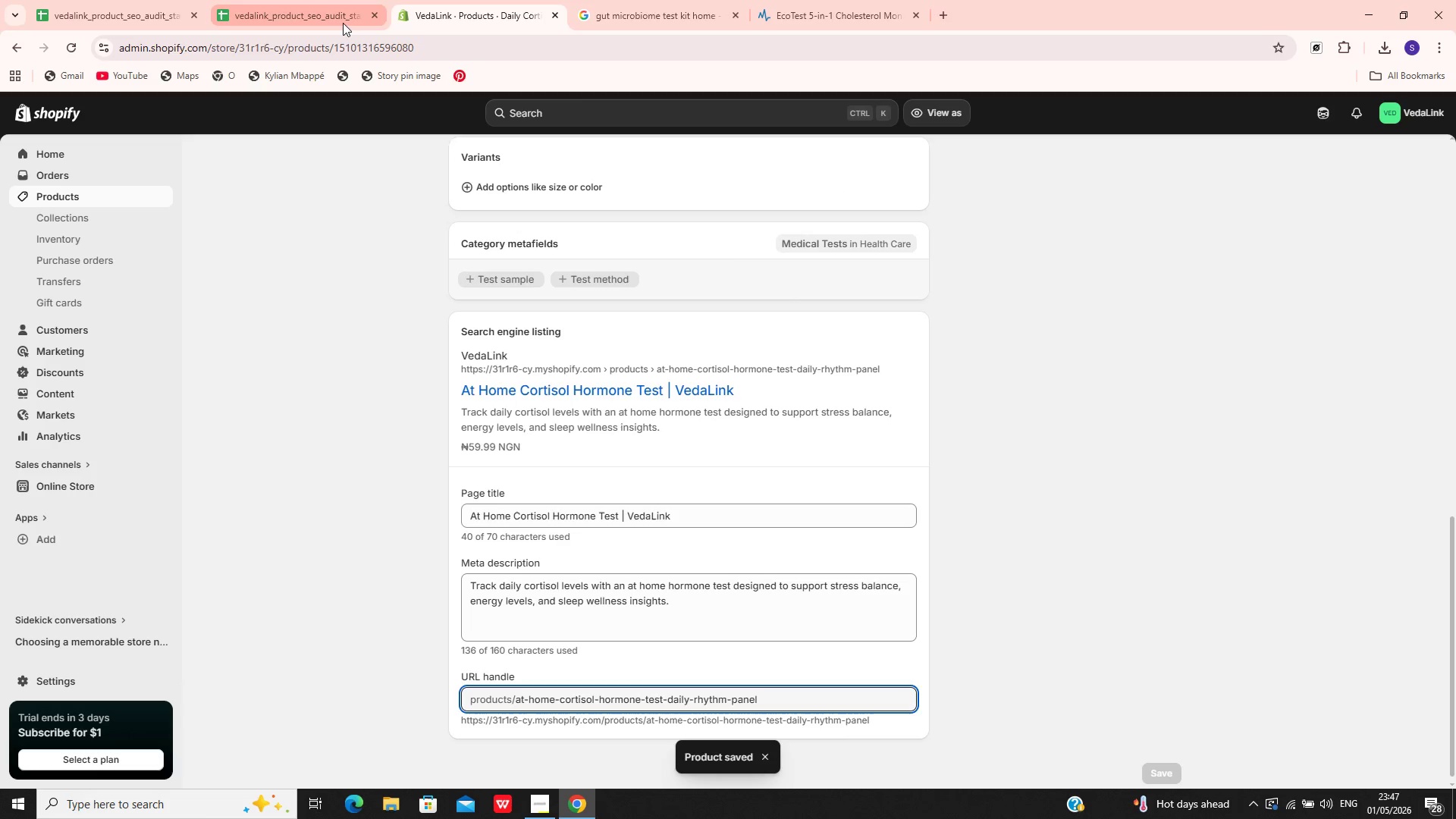 
wait(7.28)
 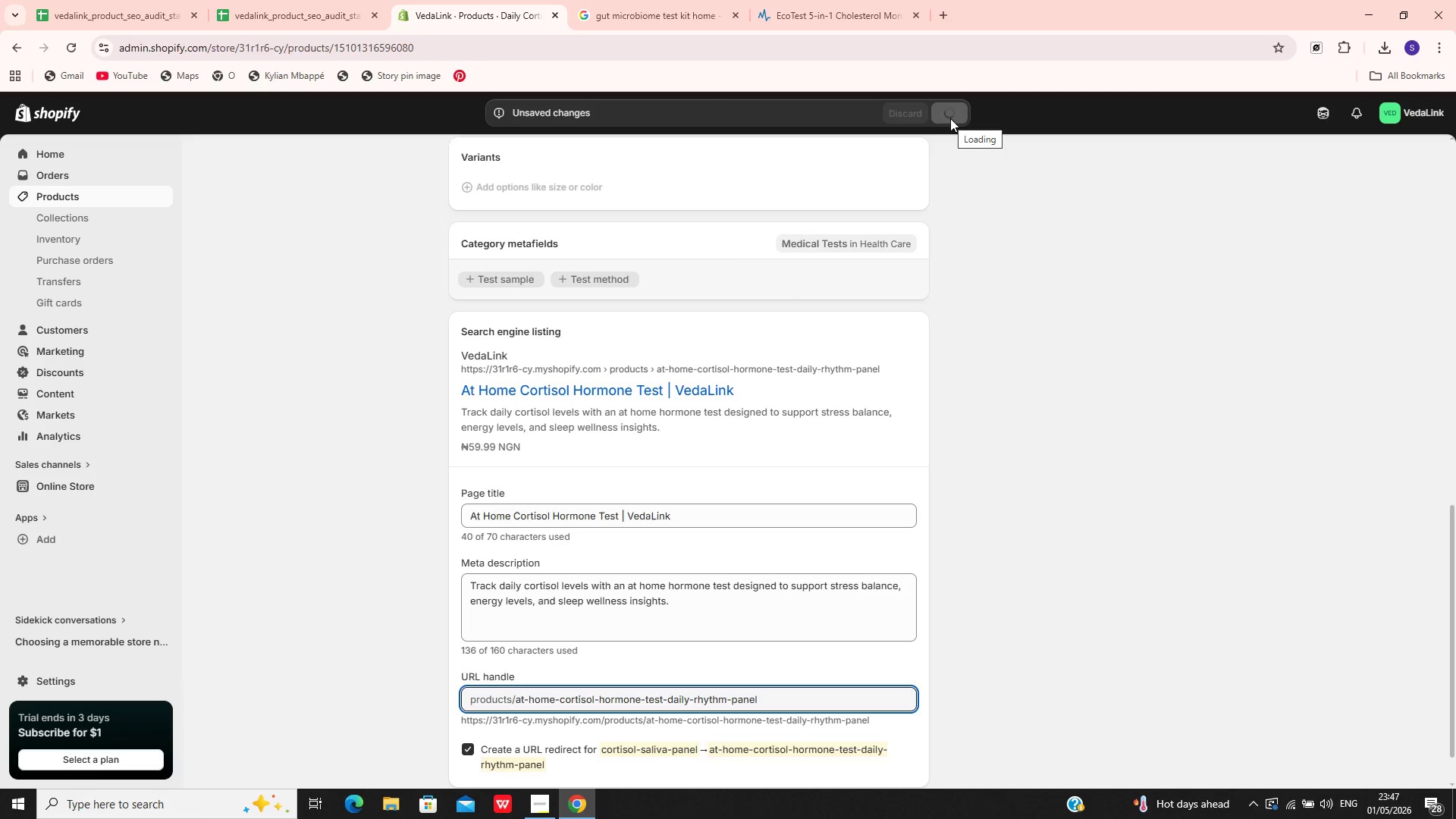 
left_click([108, 195])
 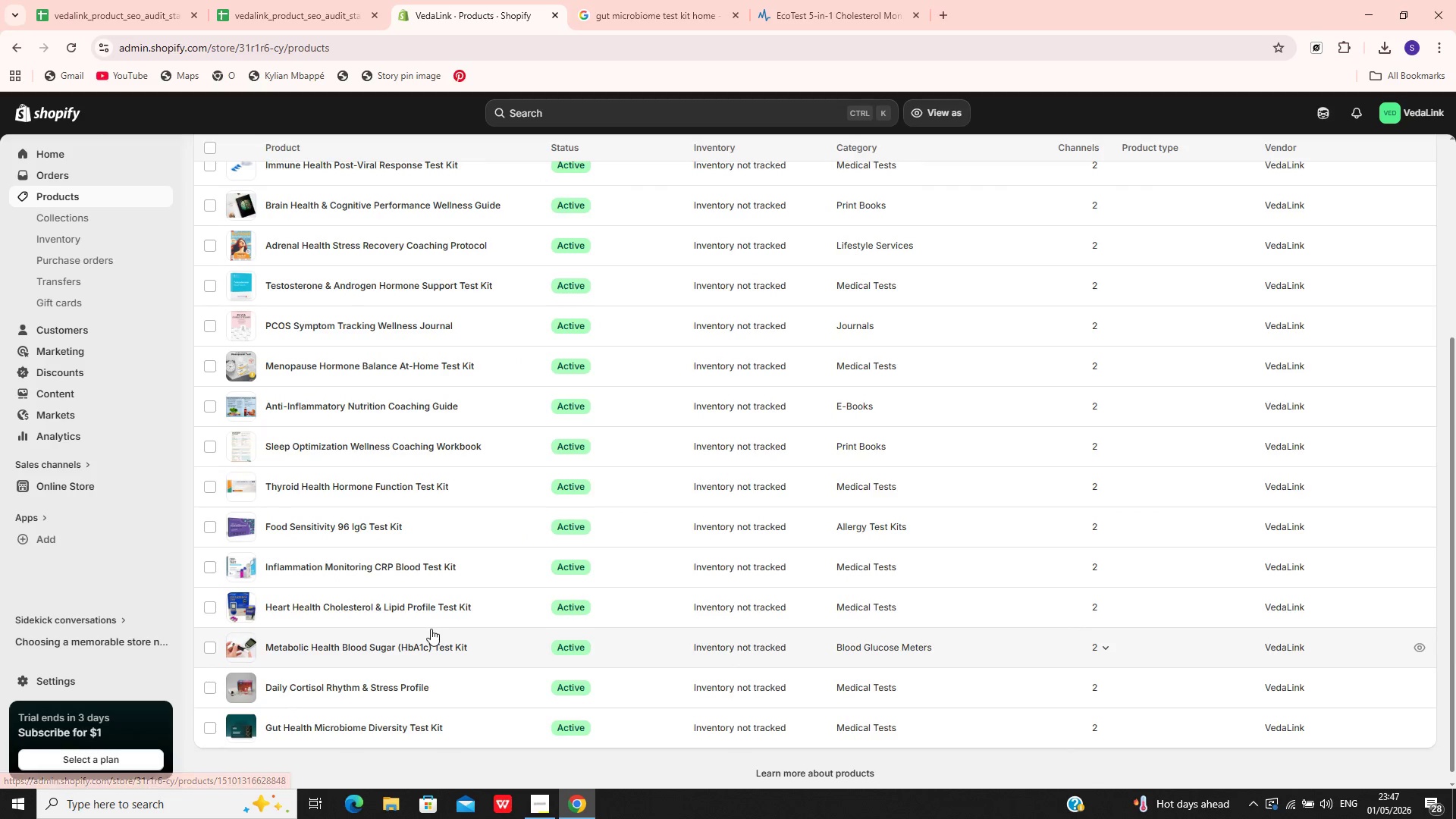 
wait(5.22)
 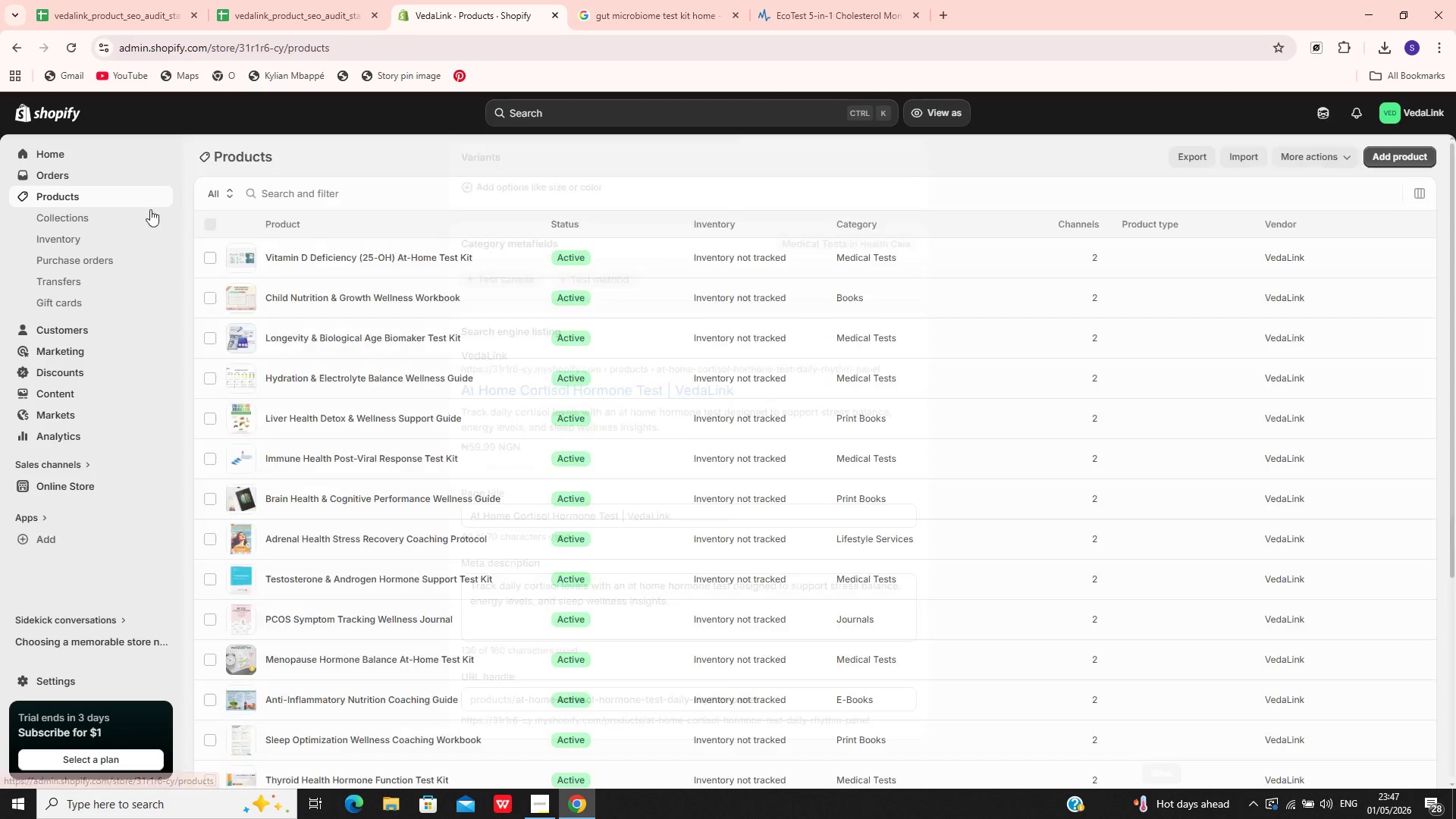 
left_click([397, 723])
 